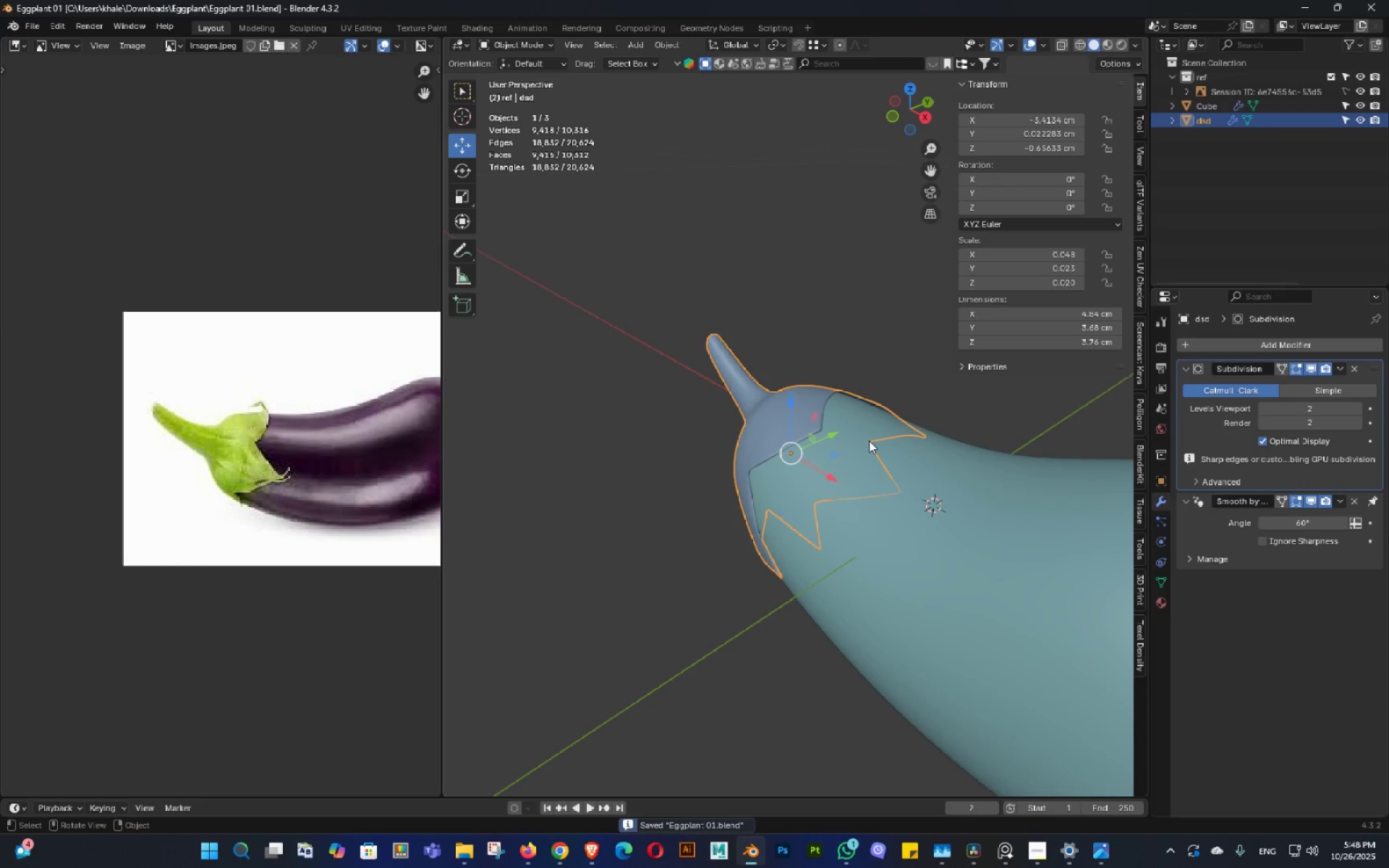 
key(Slash)
 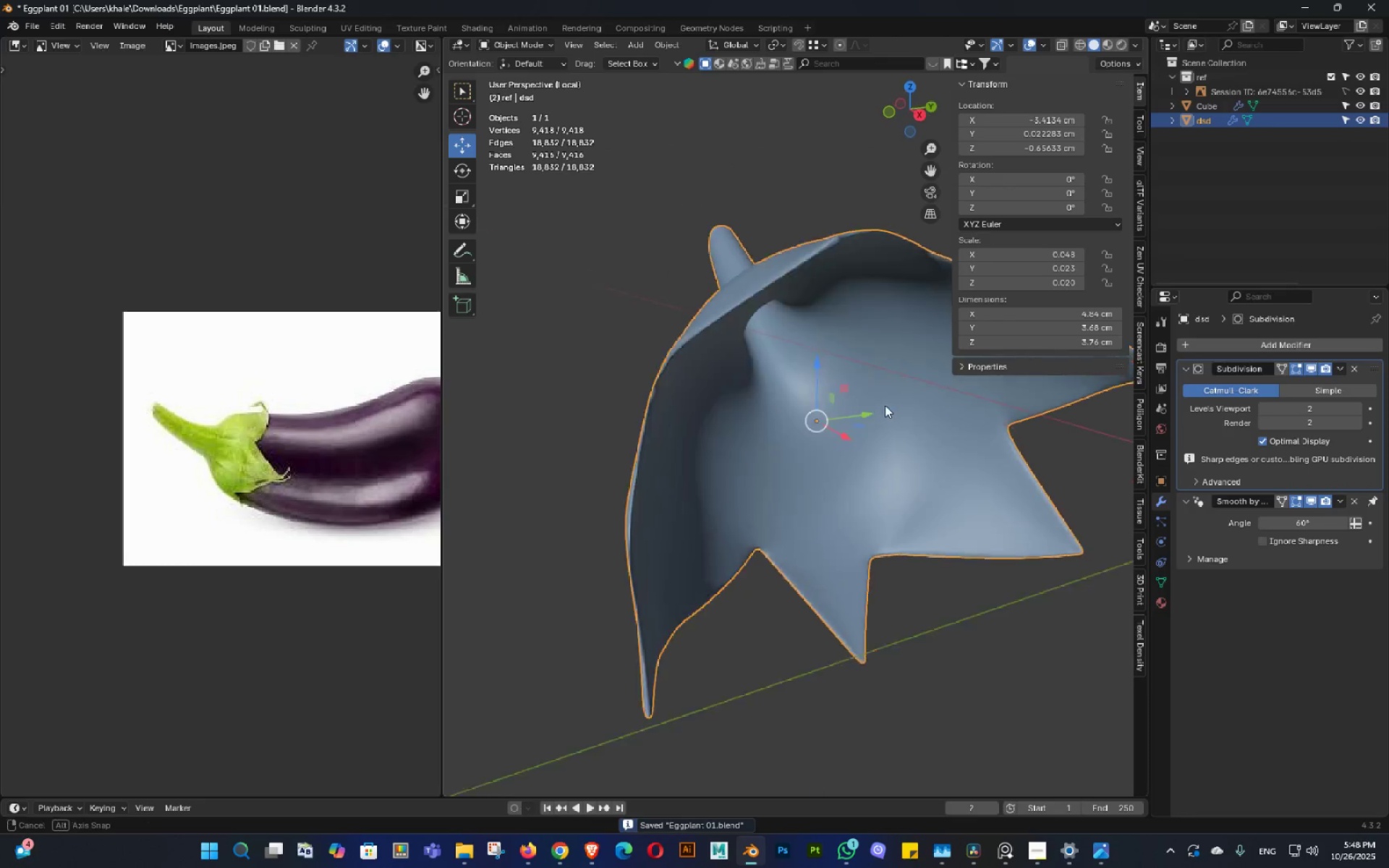 
key(Tab)
 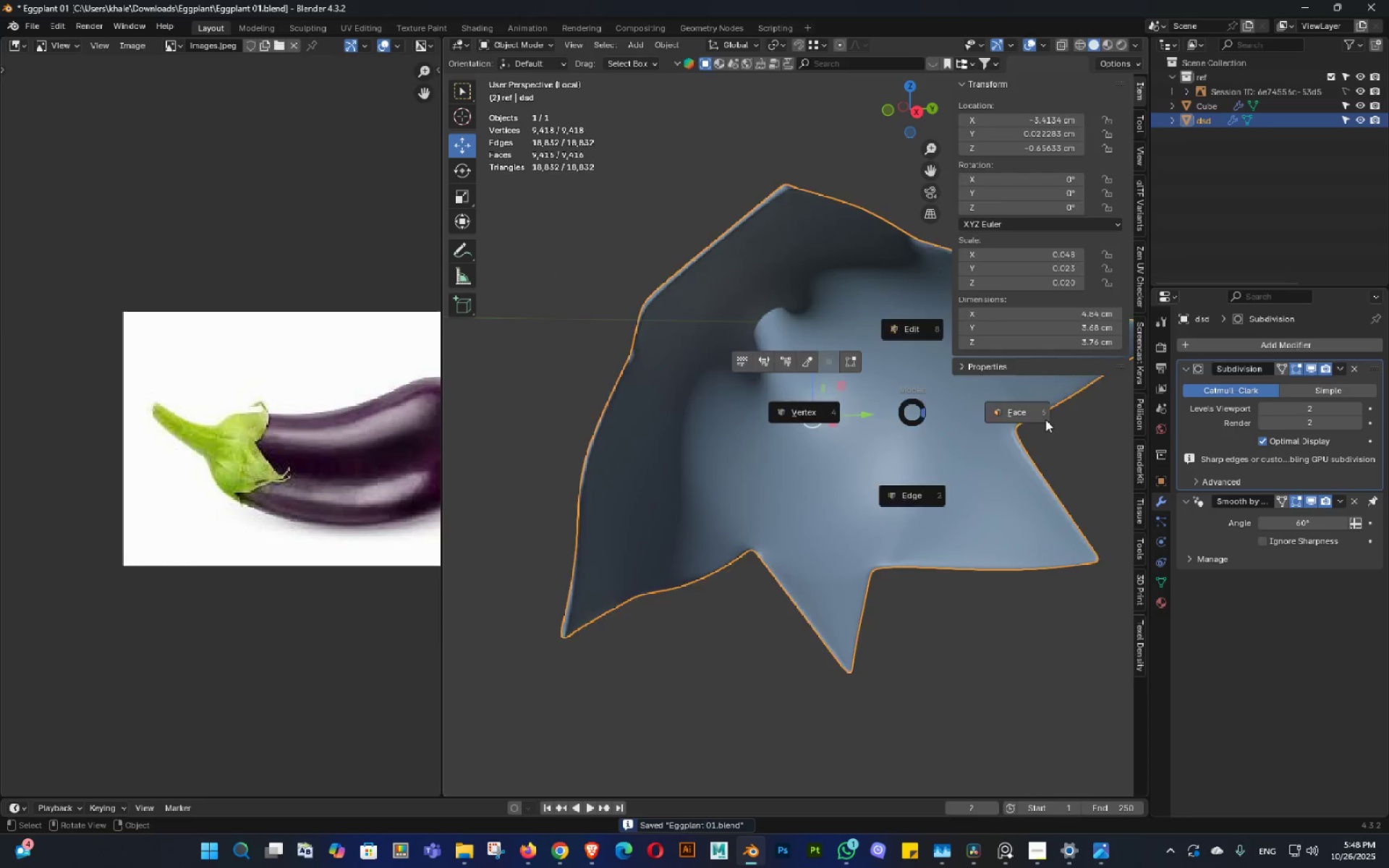 
key(Shift+ShiftLeft)
 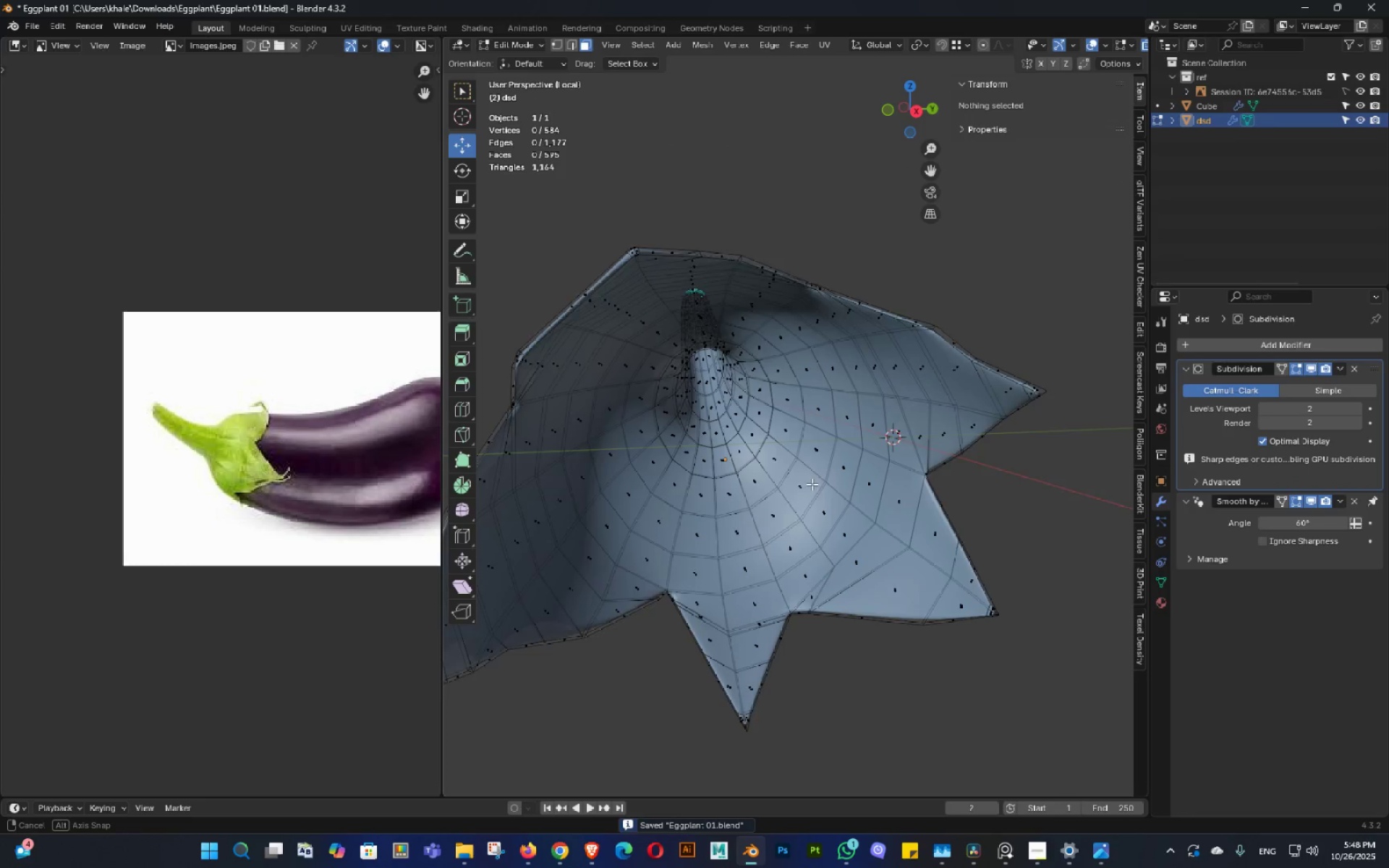 
key(Alt+AltLeft)
 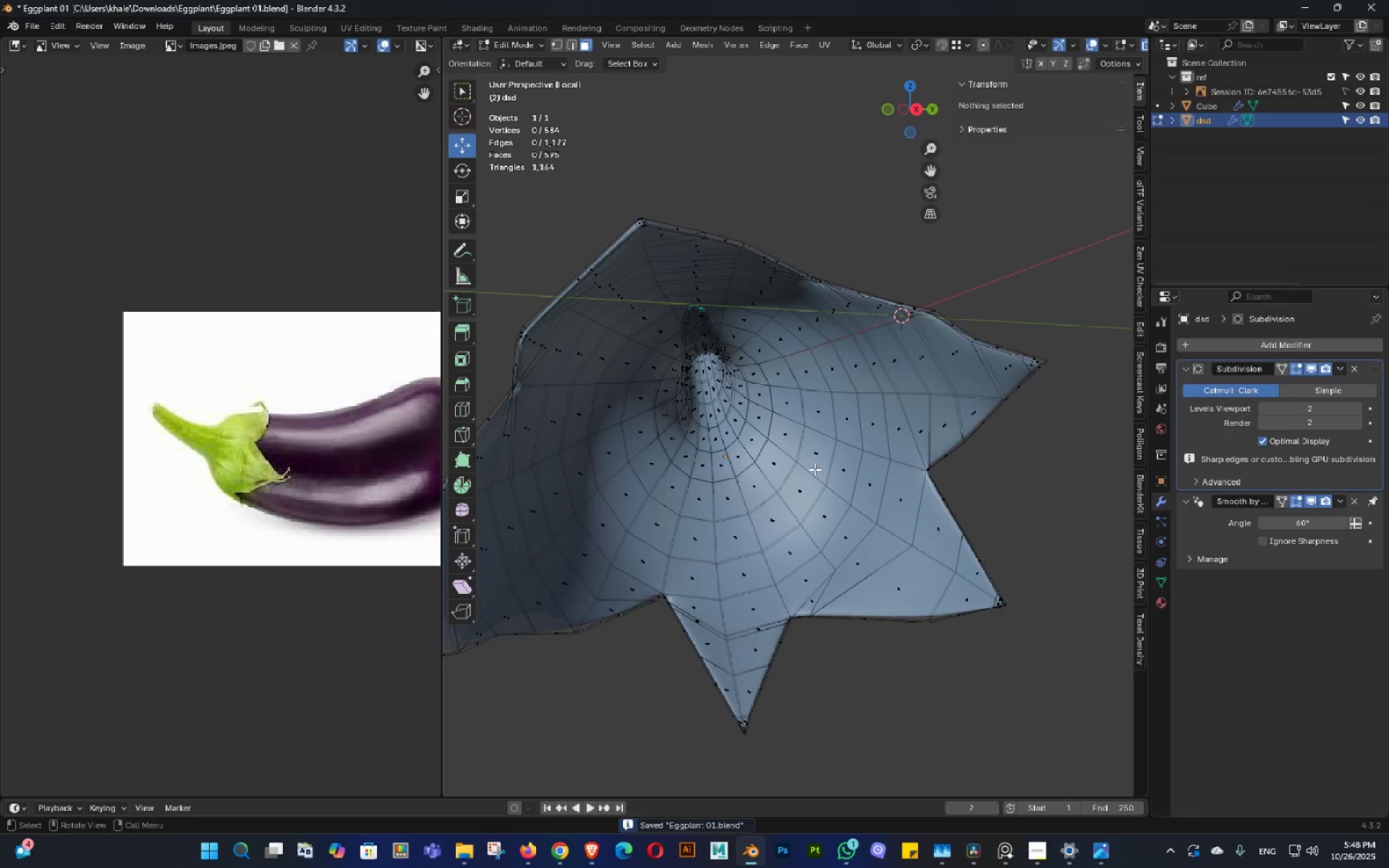 
key(Alt+Z)
 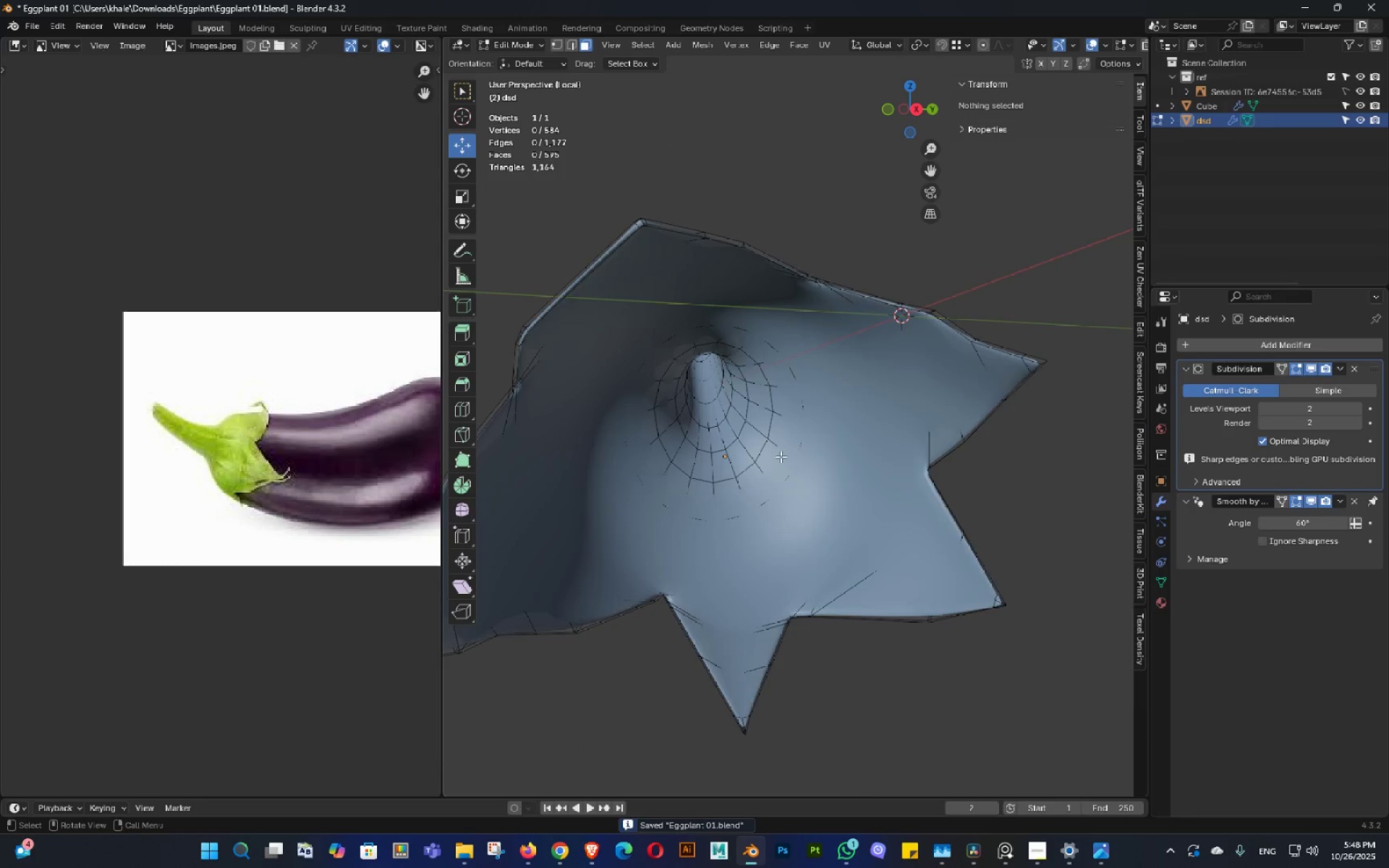 
scroll: coordinate [781, 456], scroll_direction: up, amount: 2.0
 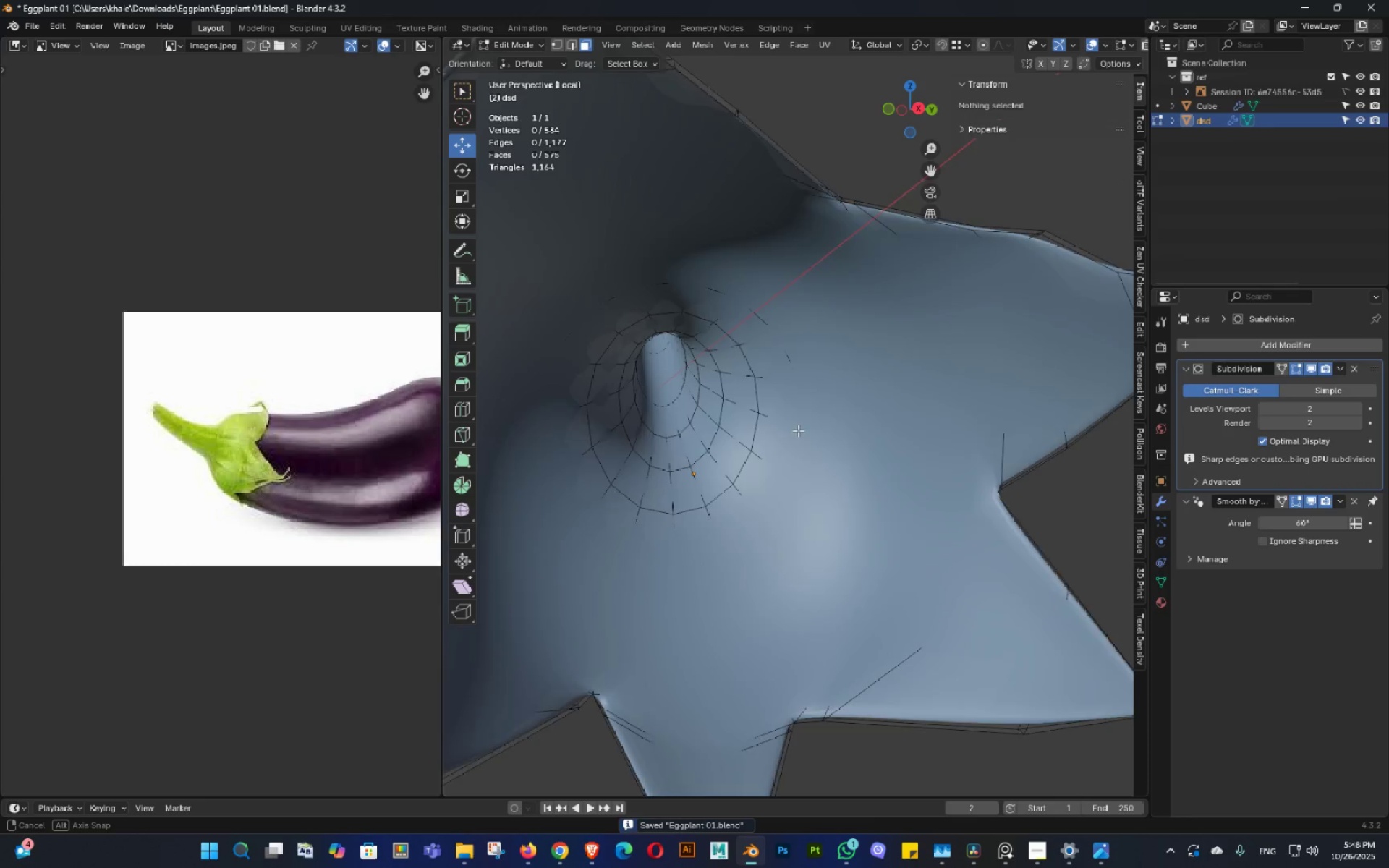 
double_click([802, 427])
 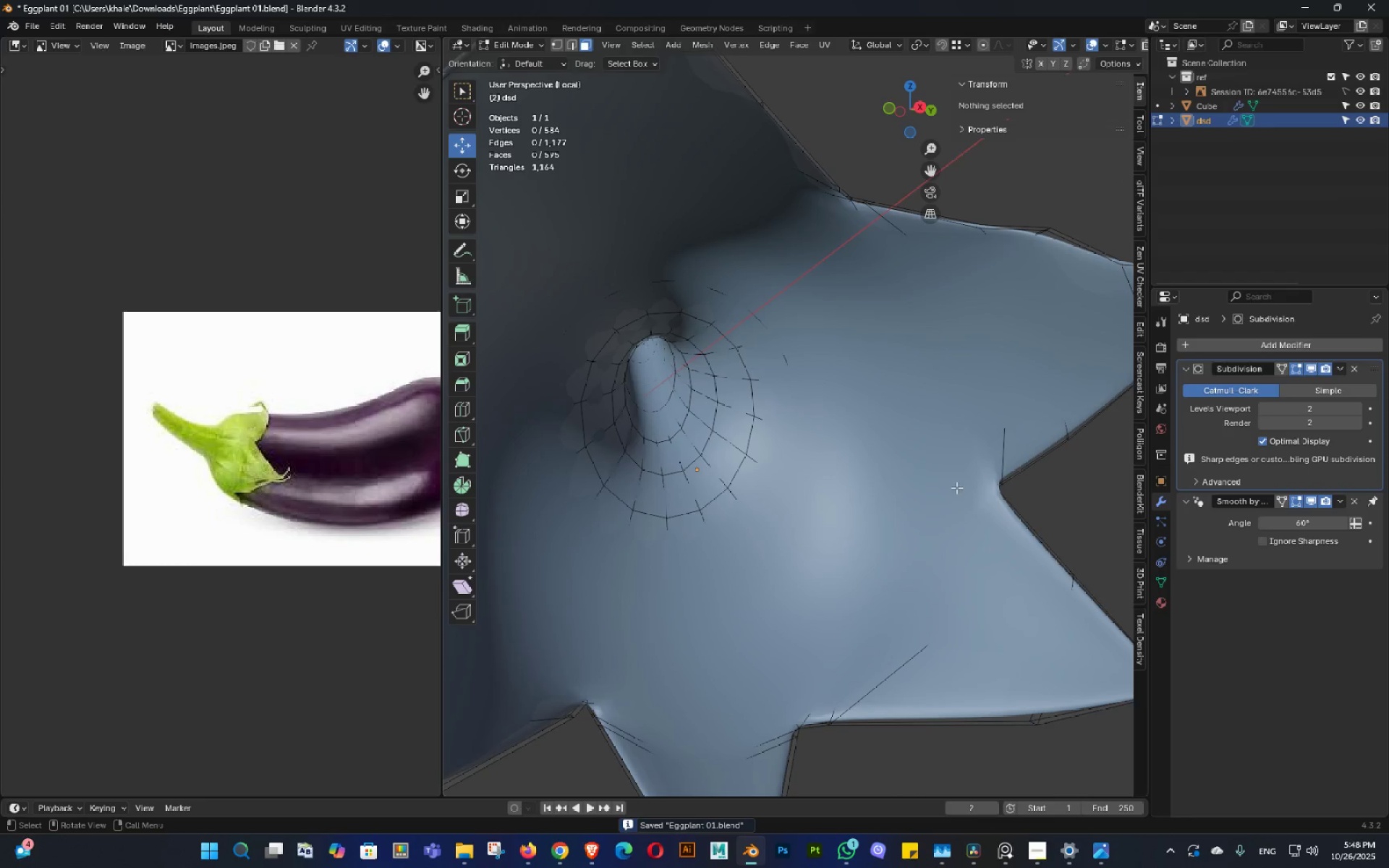 
key(1)
 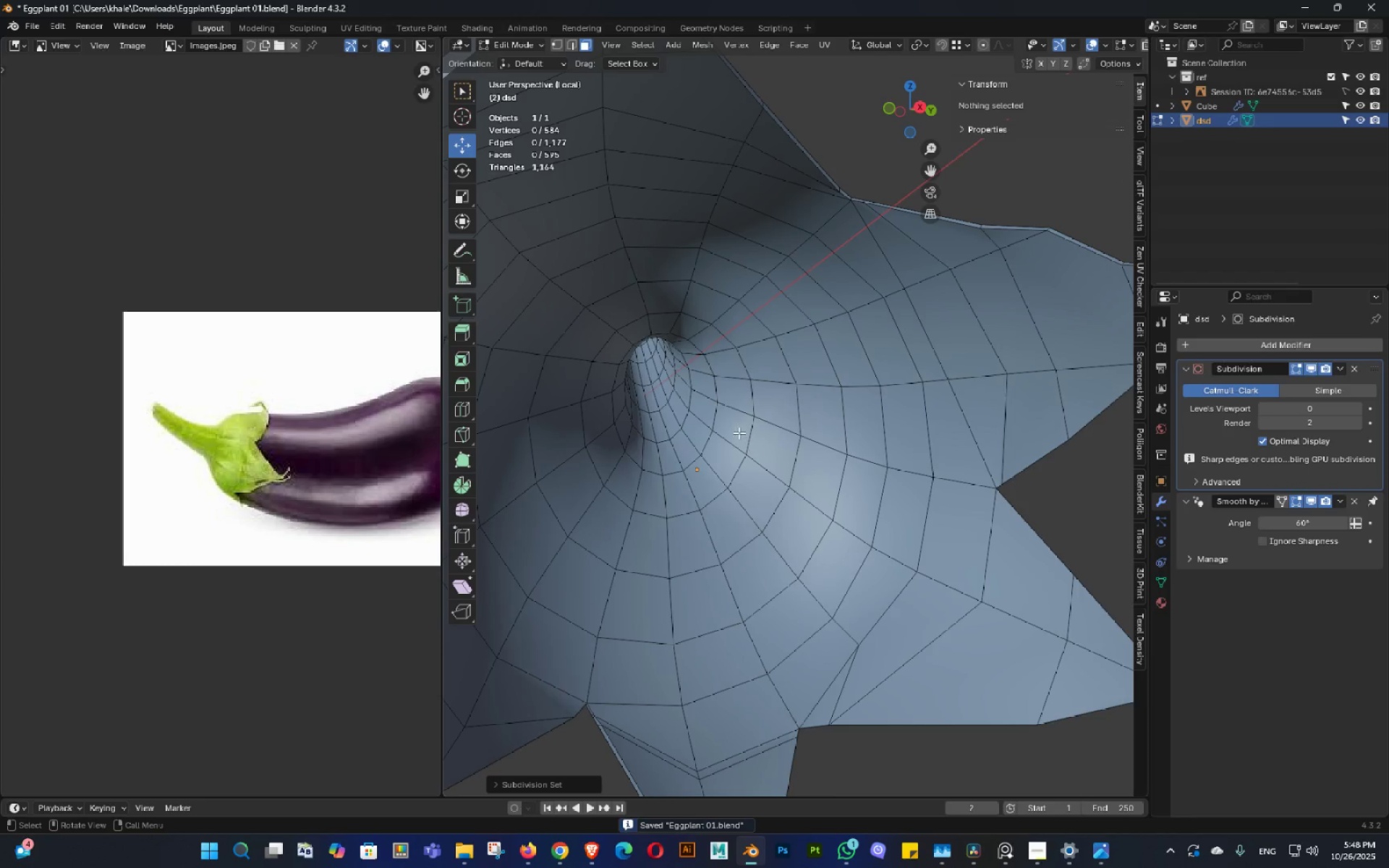 
hold_key(key=AltLeft, duration=0.7)
left_click([734, 410])
 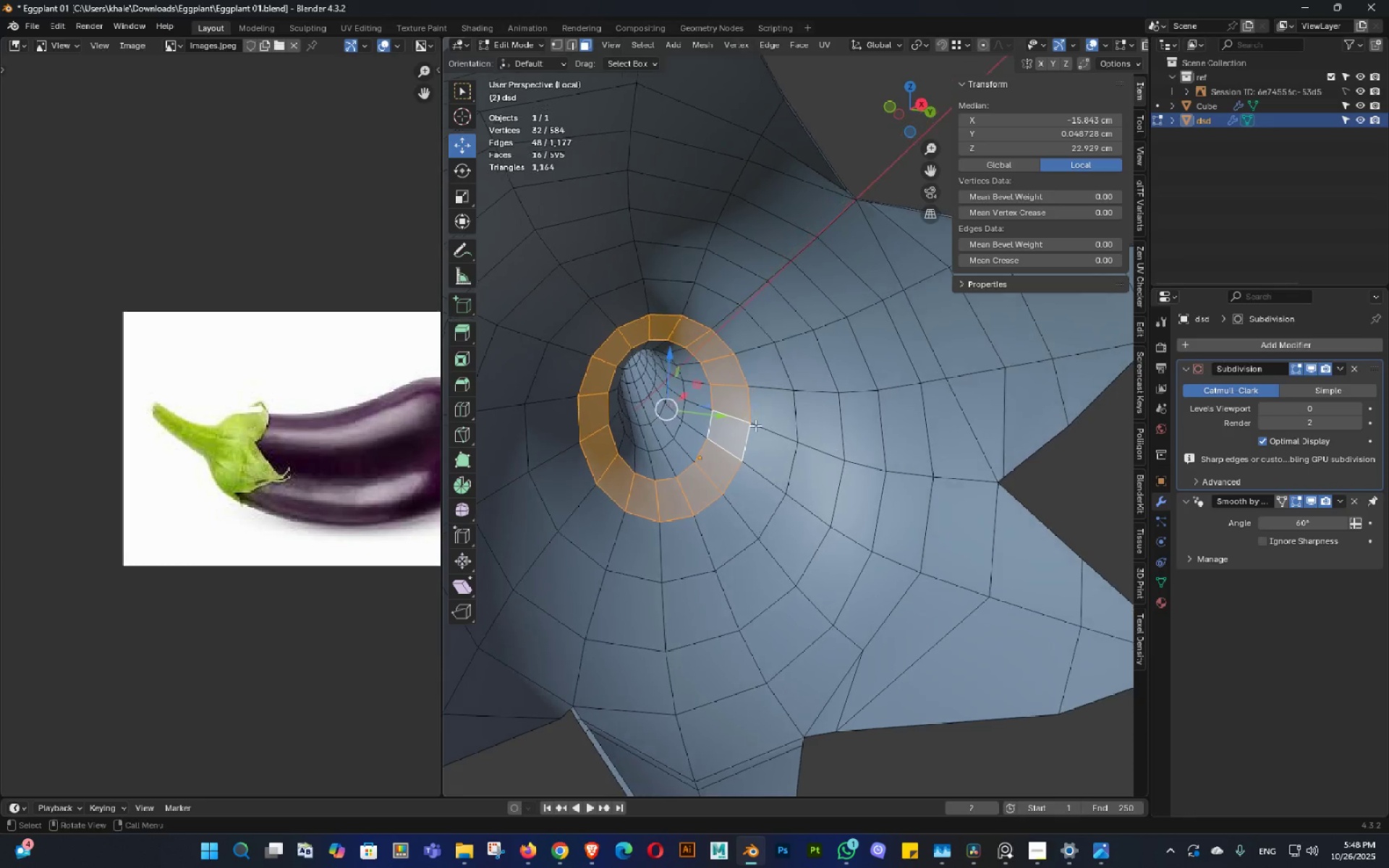 
key(X)
 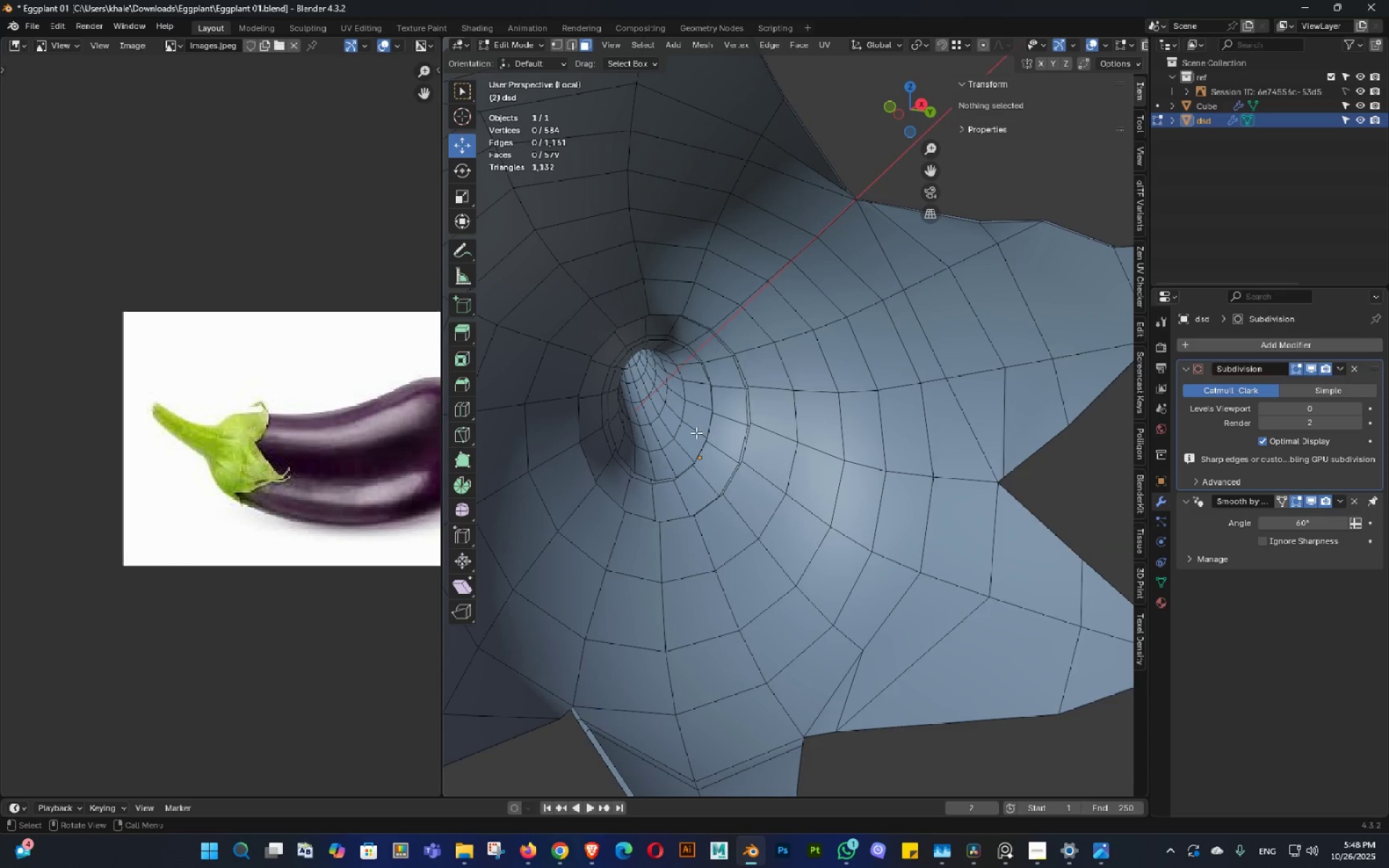 
double_click([692, 433])
 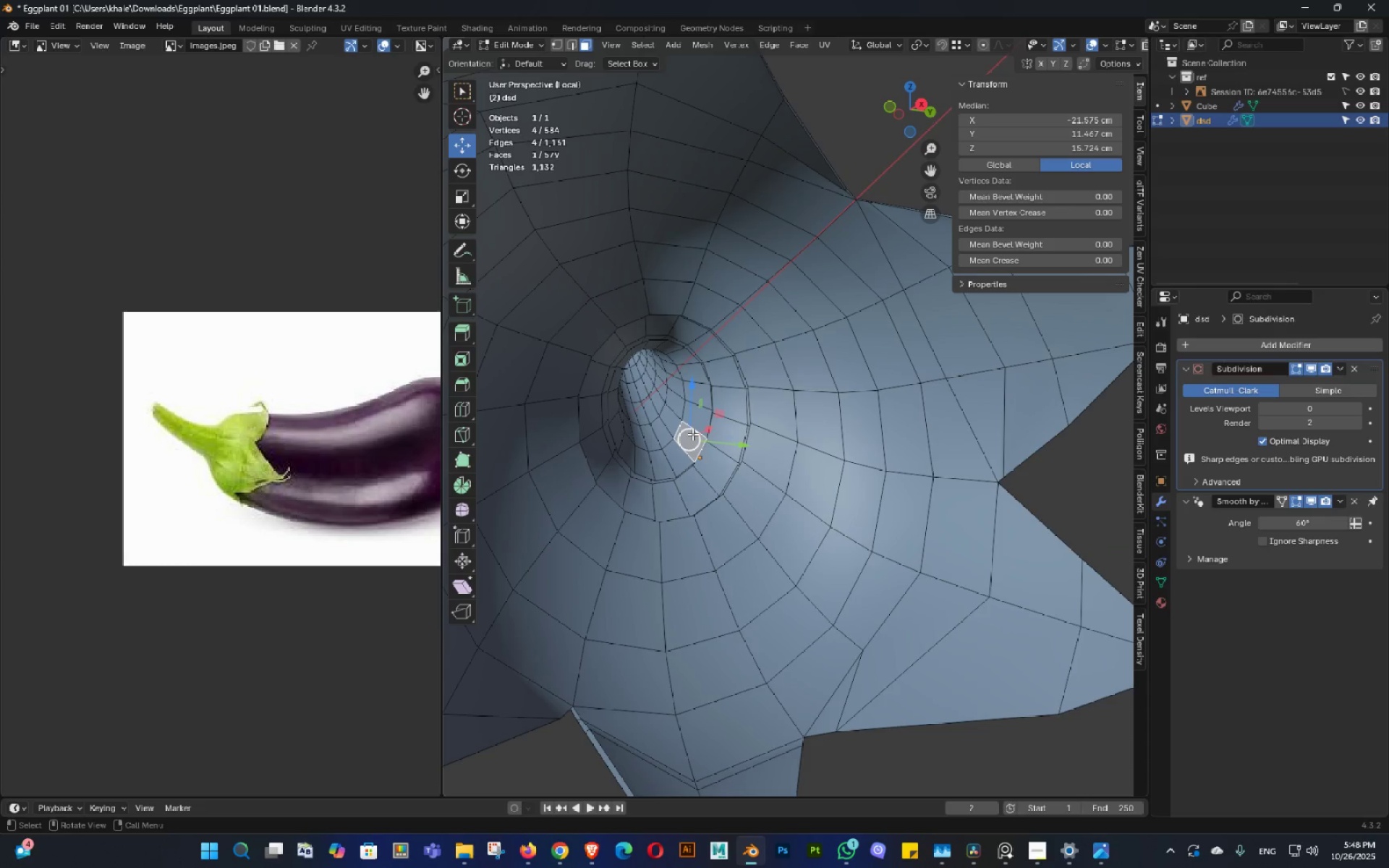 
key(Control+L)
 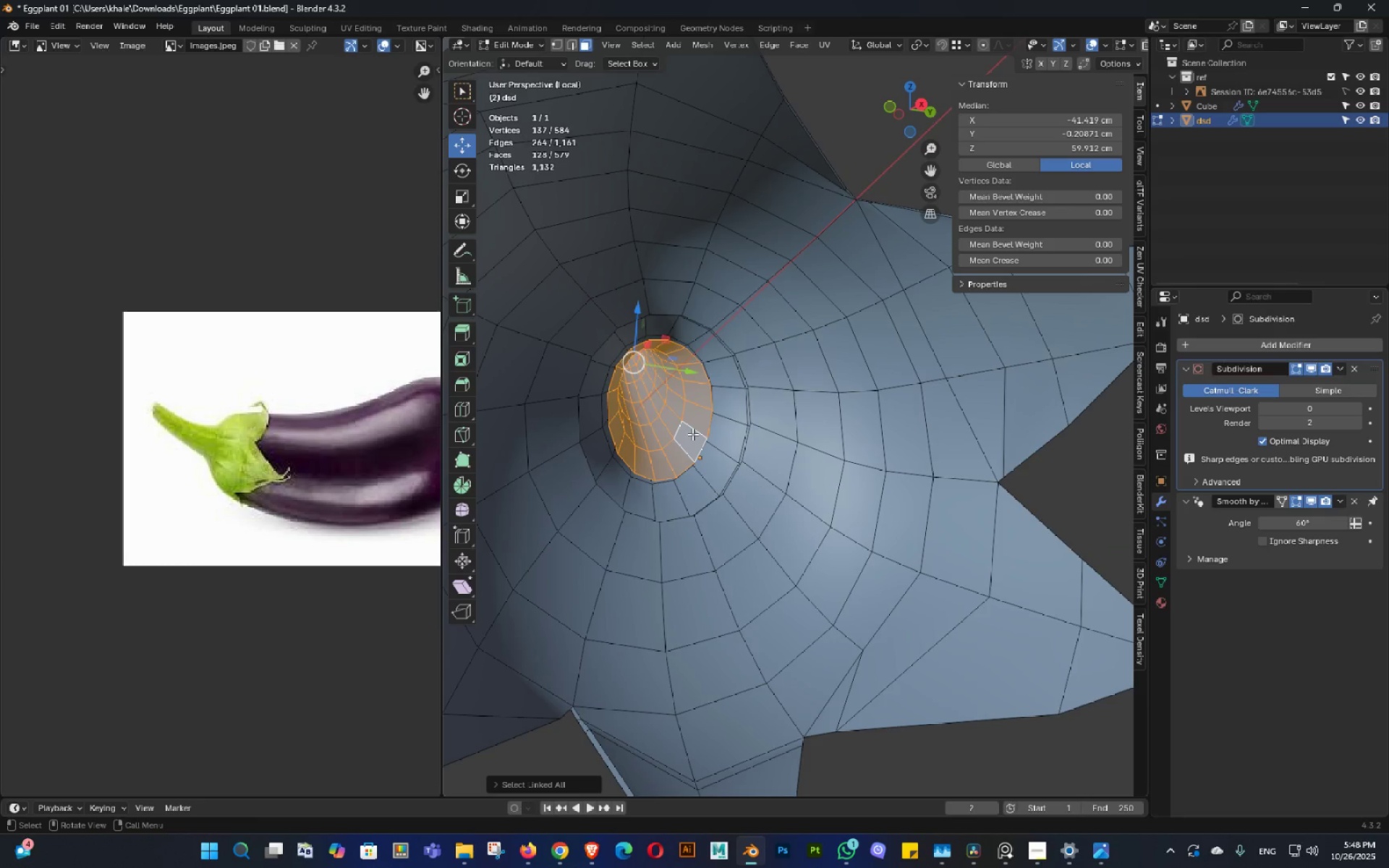 
key(X)
 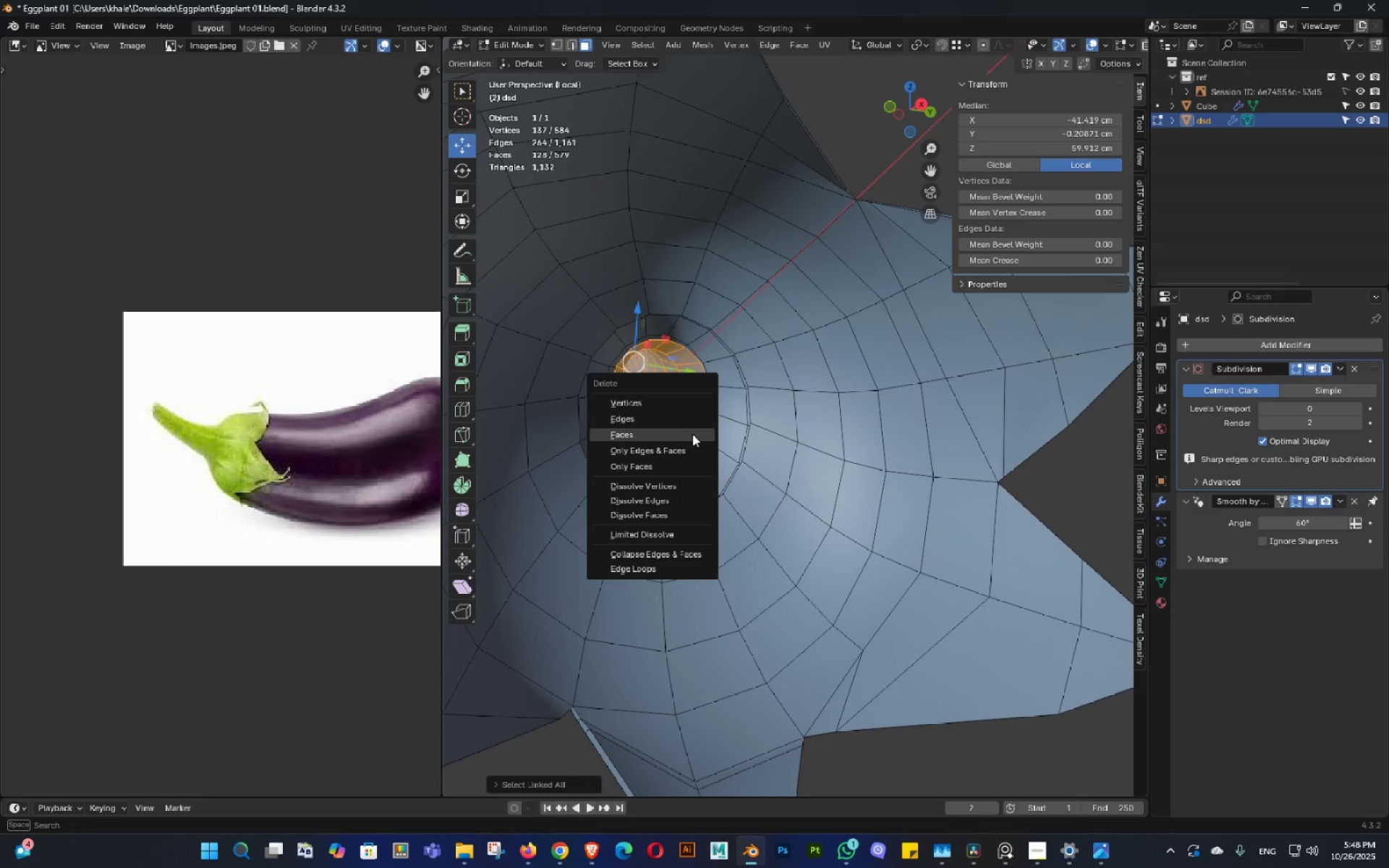 
left_click([692, 434])
 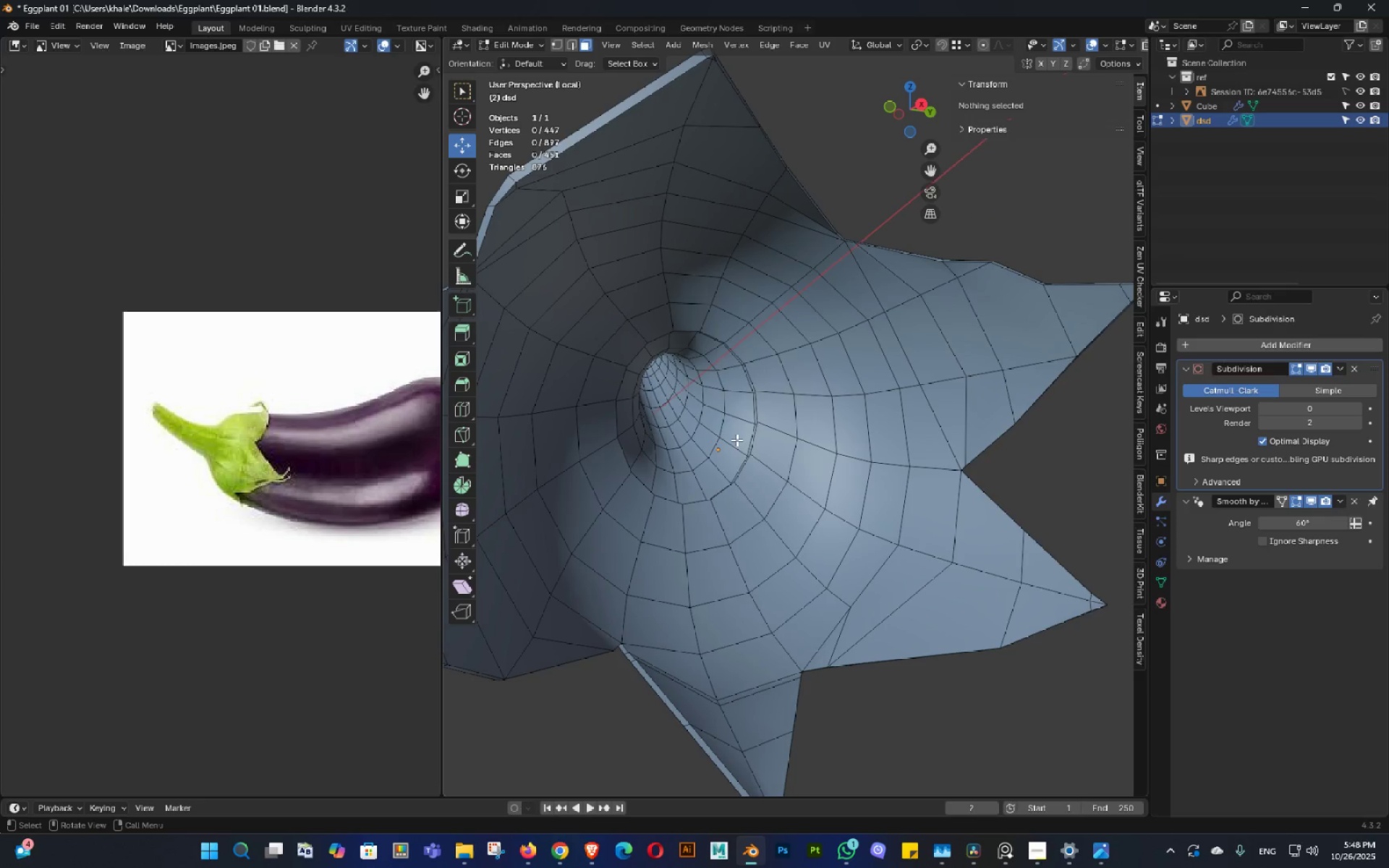 
key(Tab)
 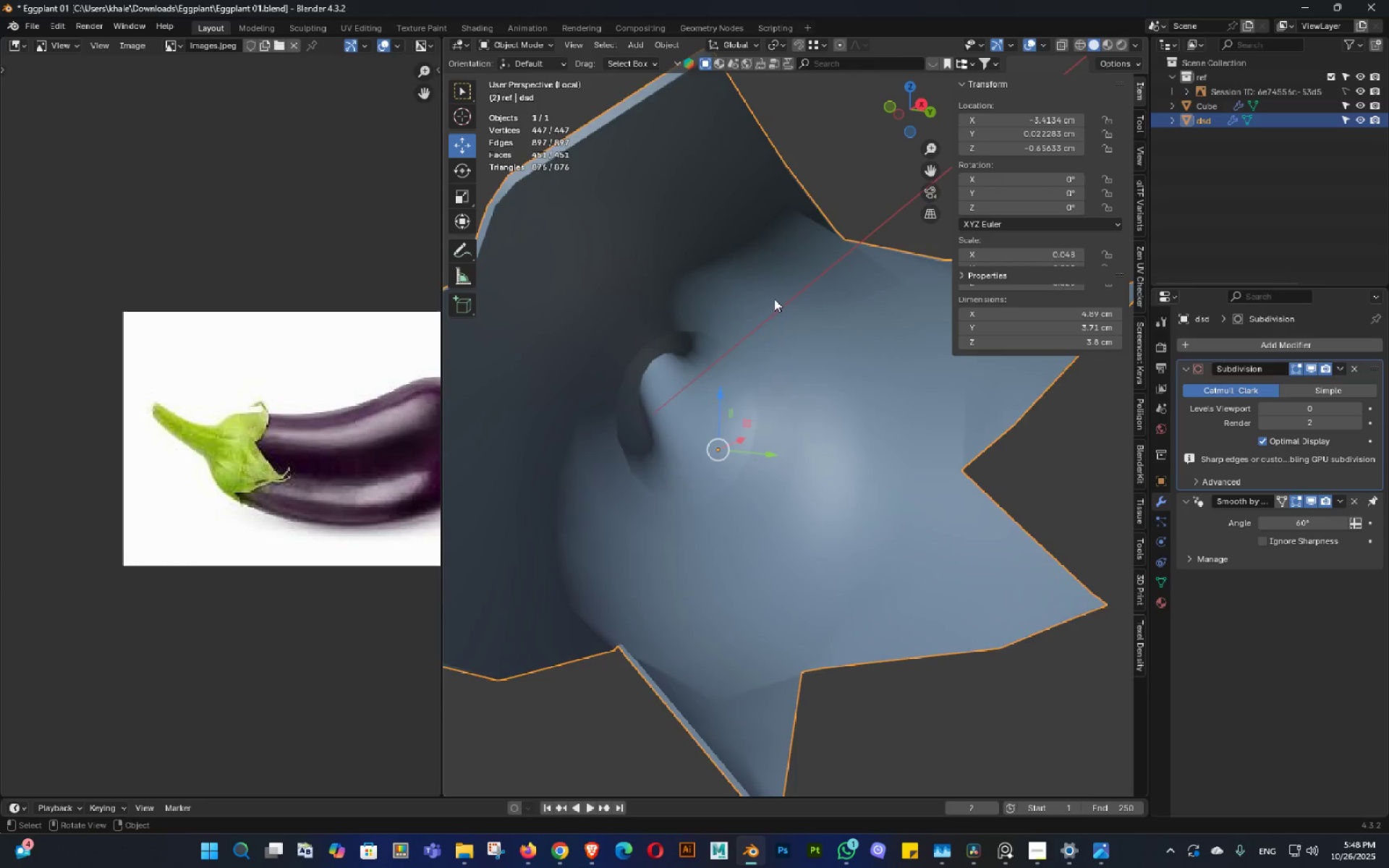 
scroll: coordinate [783, 310], scroll_direction: down, amount: 2.0
 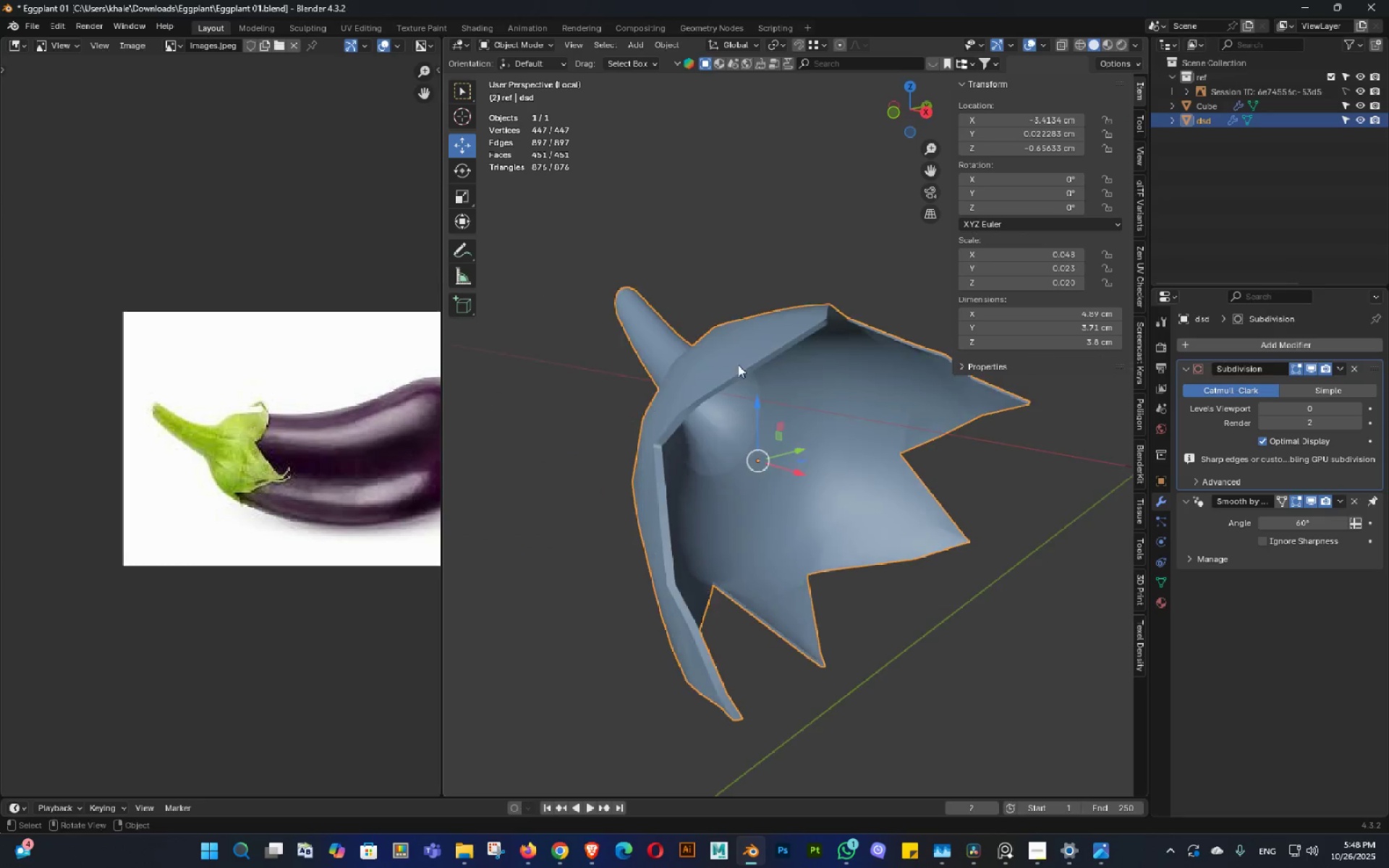 
key(Control+S)
 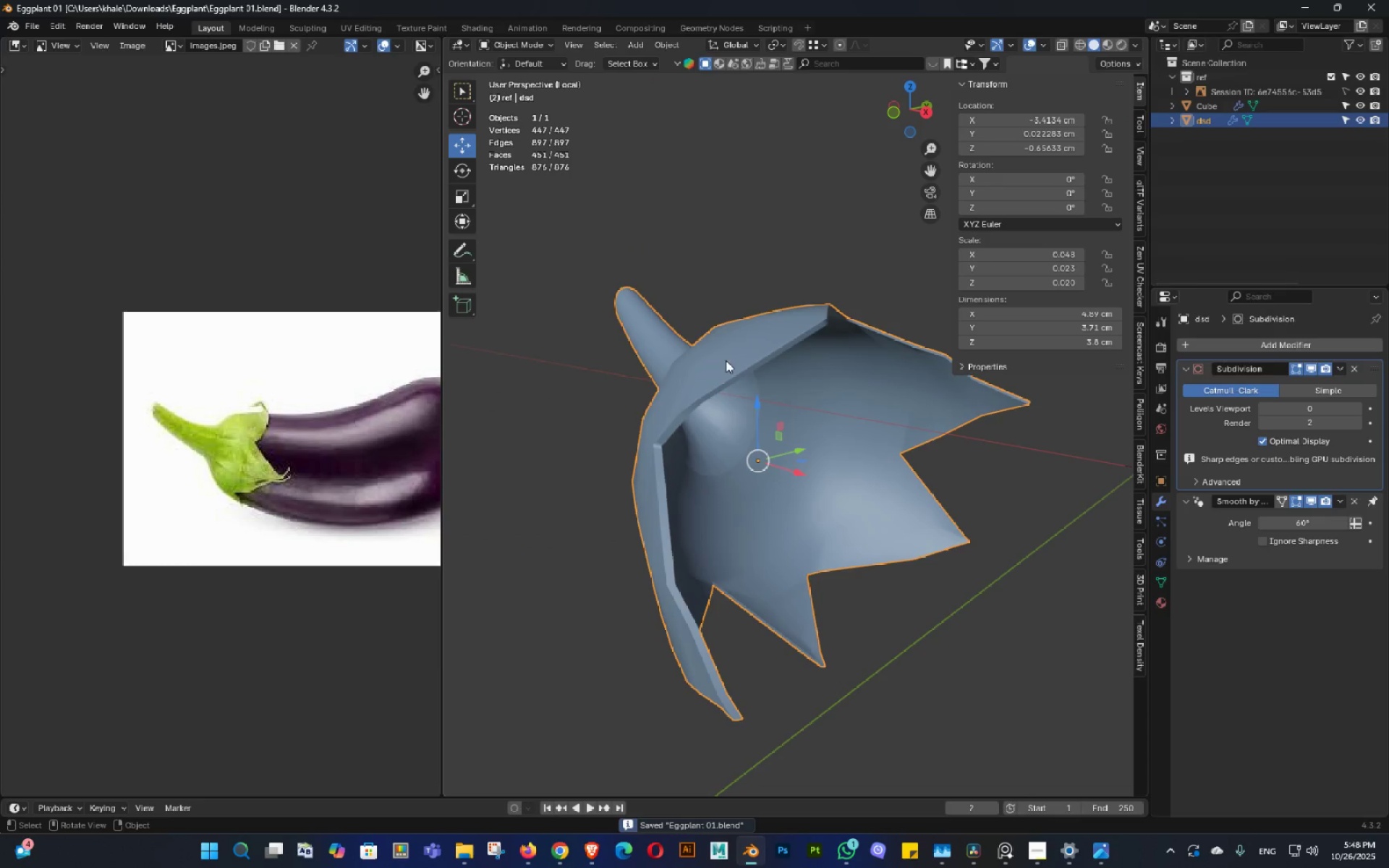 
key(Tab)
 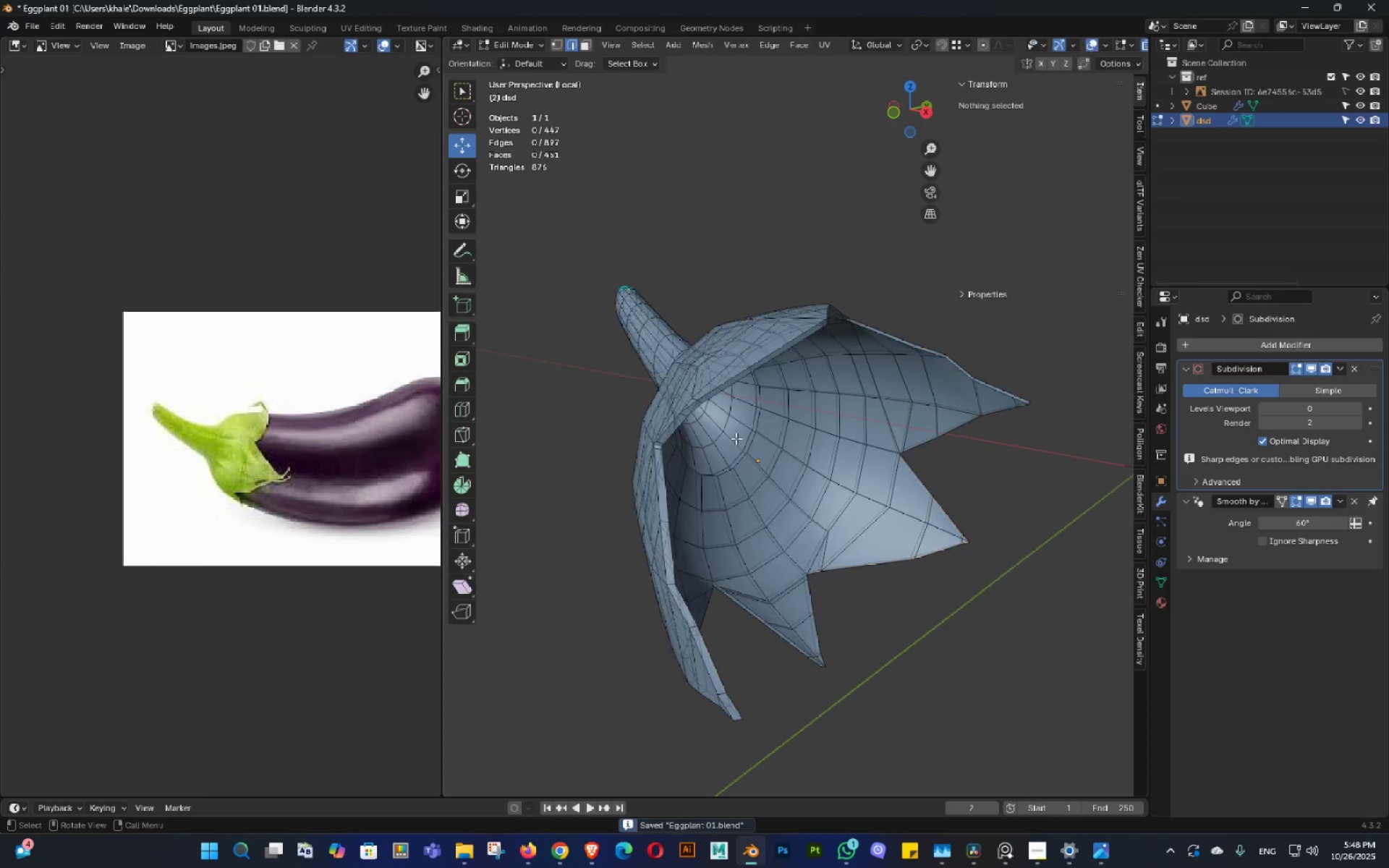 
scroll: coordinate [723, 401], scroll_direction: up, amount: 2.0
 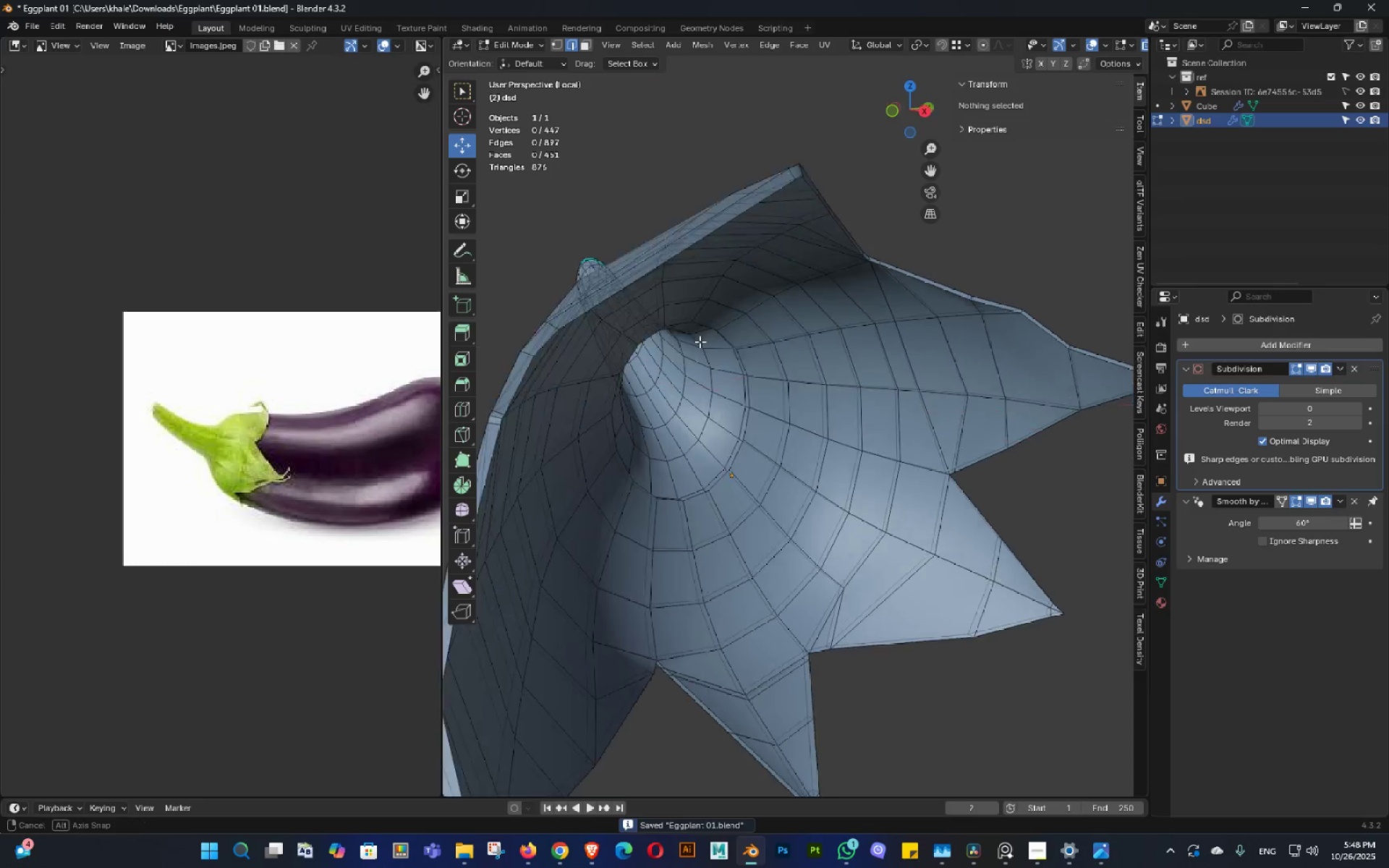 
key(Shift+ShiftLeft)
 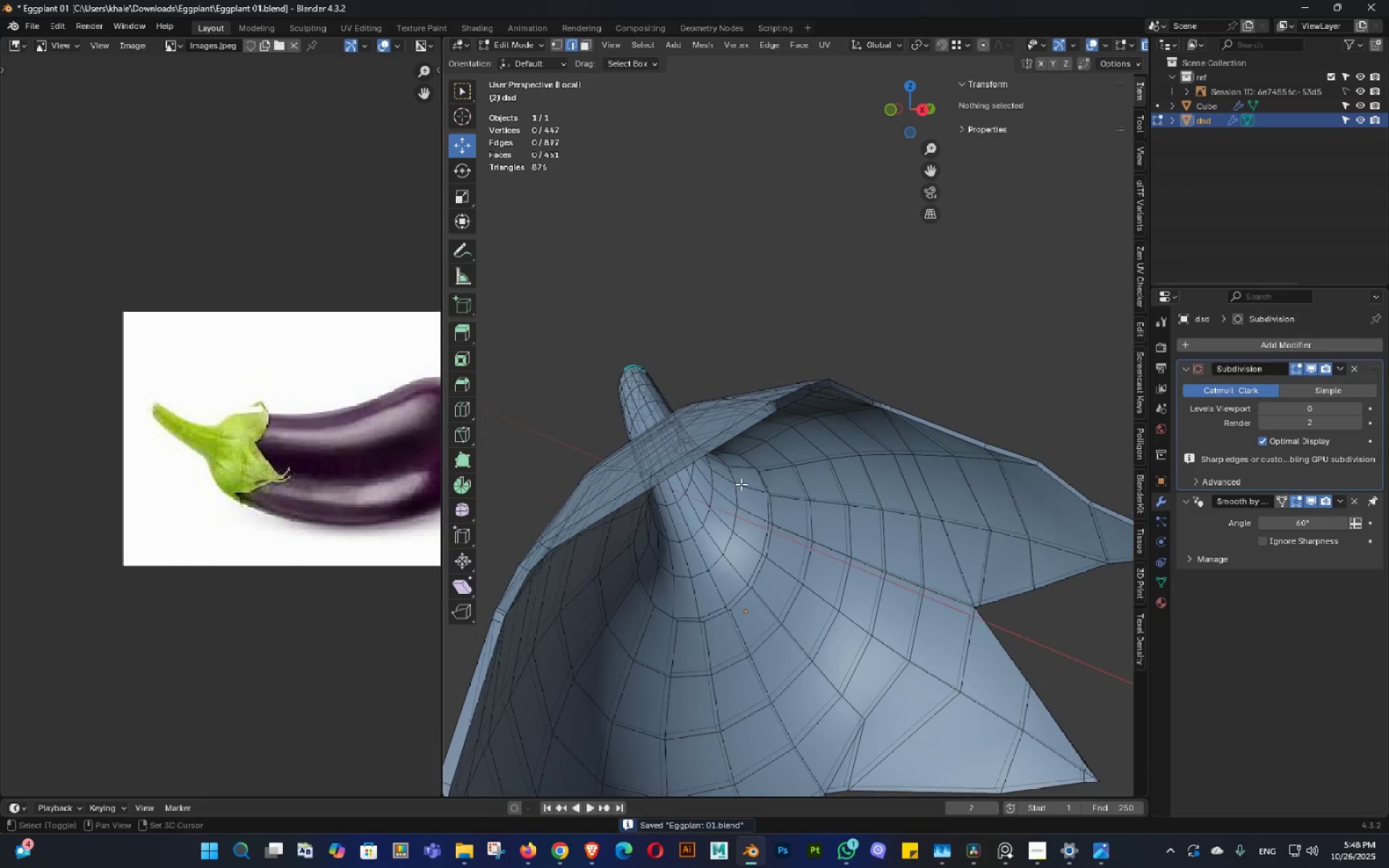 
key(Alt+AltLeft)
 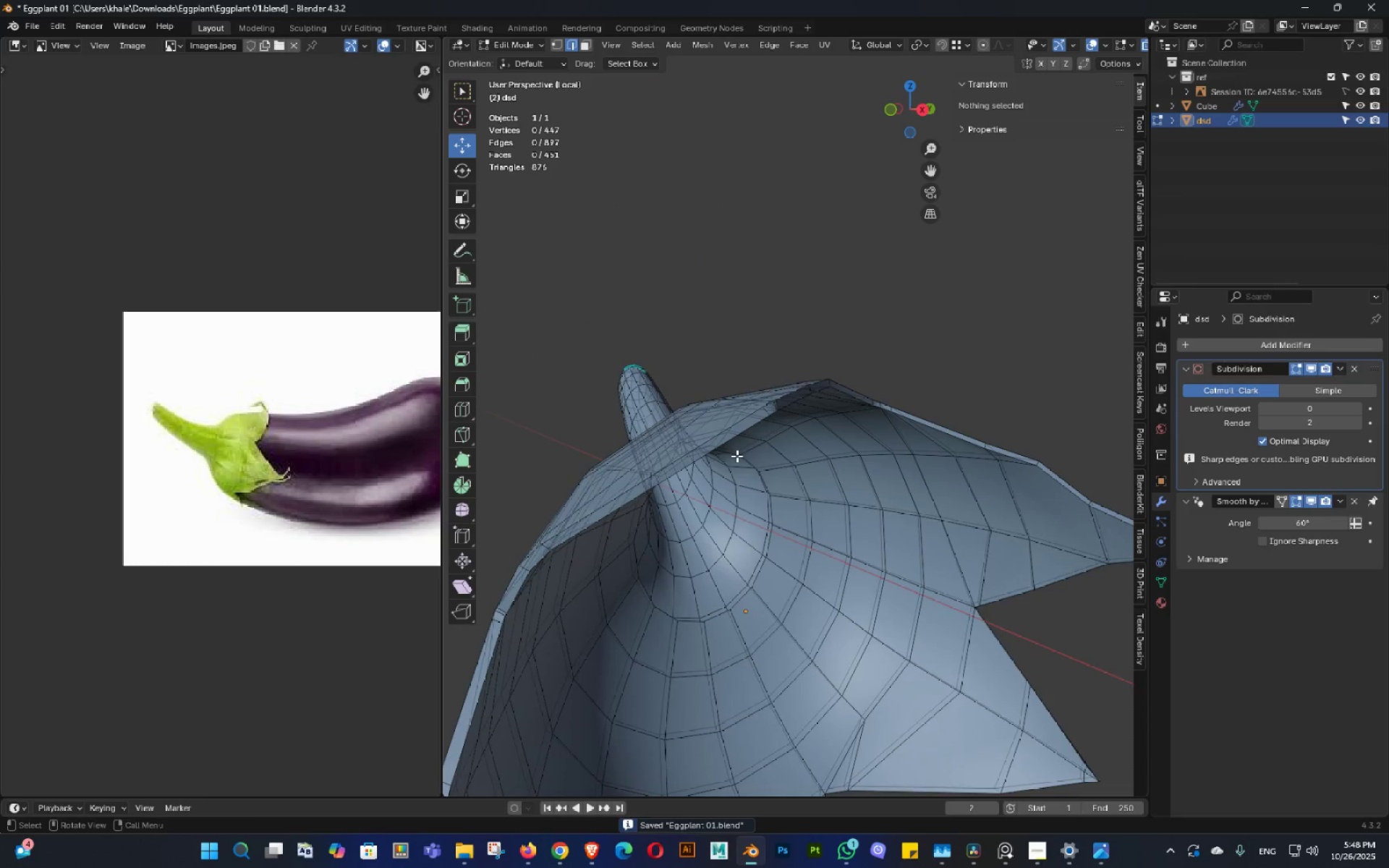 
key(Alt+Z)
 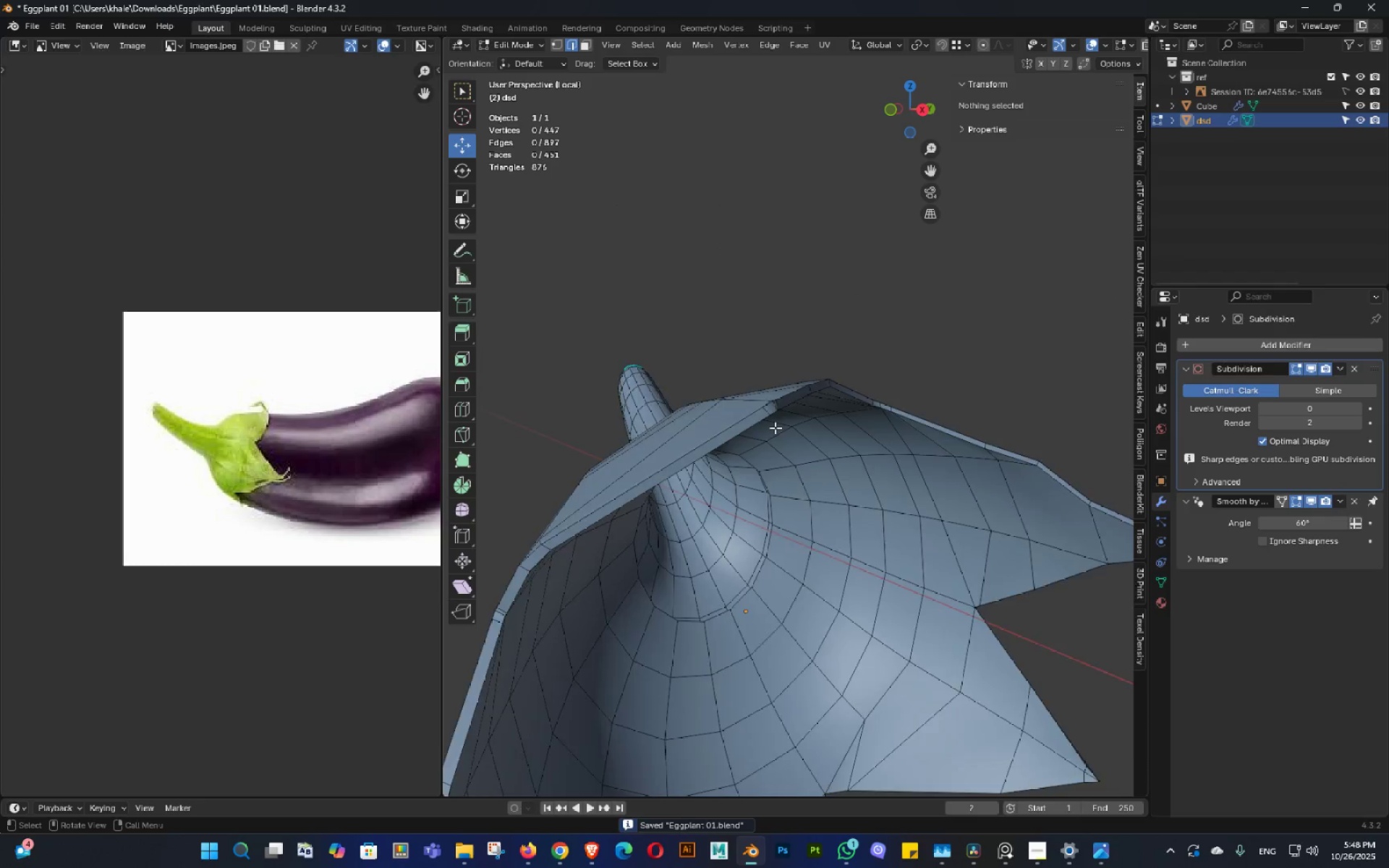 
scroll: coordinate [777, 424], scroll_direction: up, amount: 2.0
 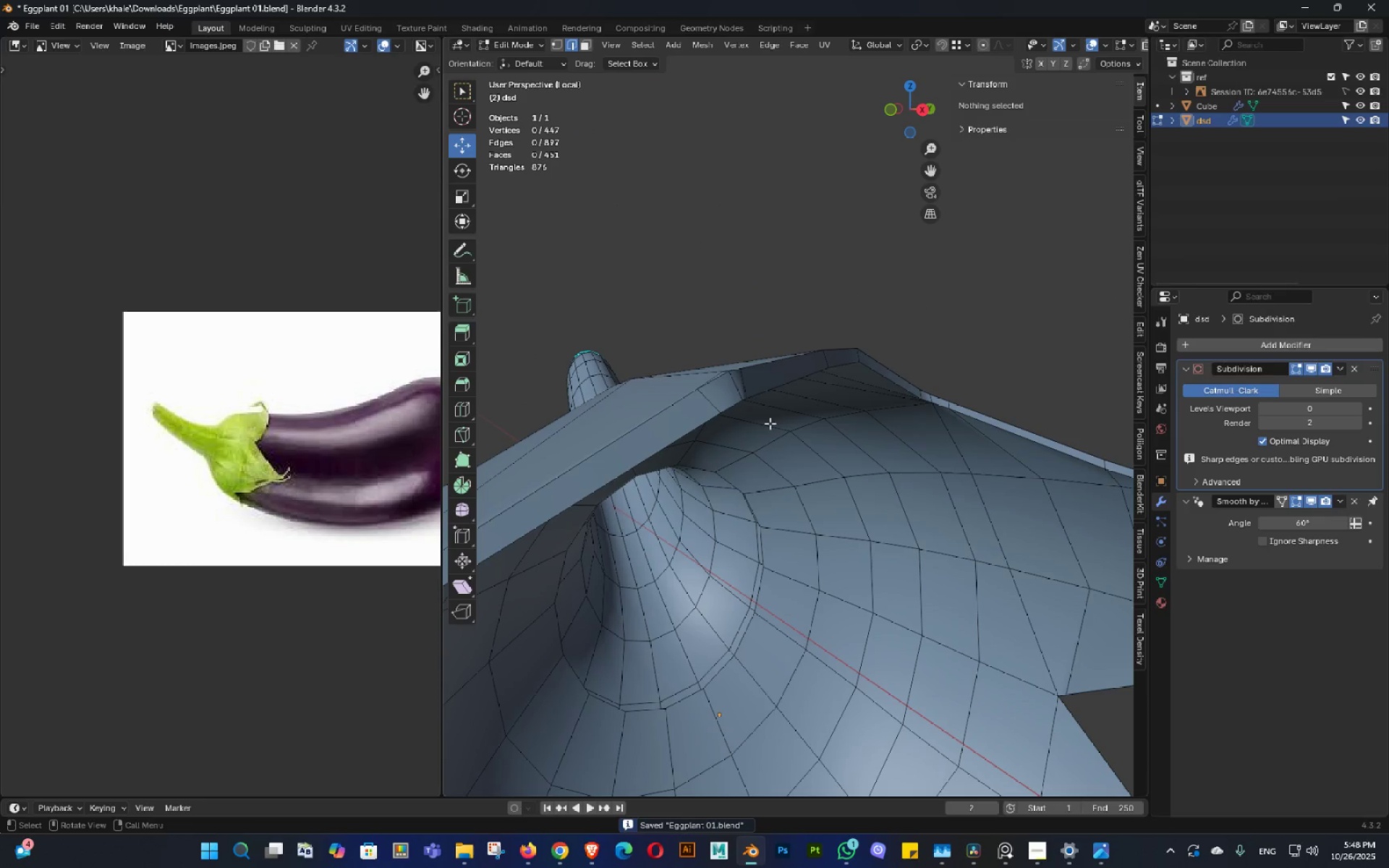 
key(Shift+ShiftLeft)
 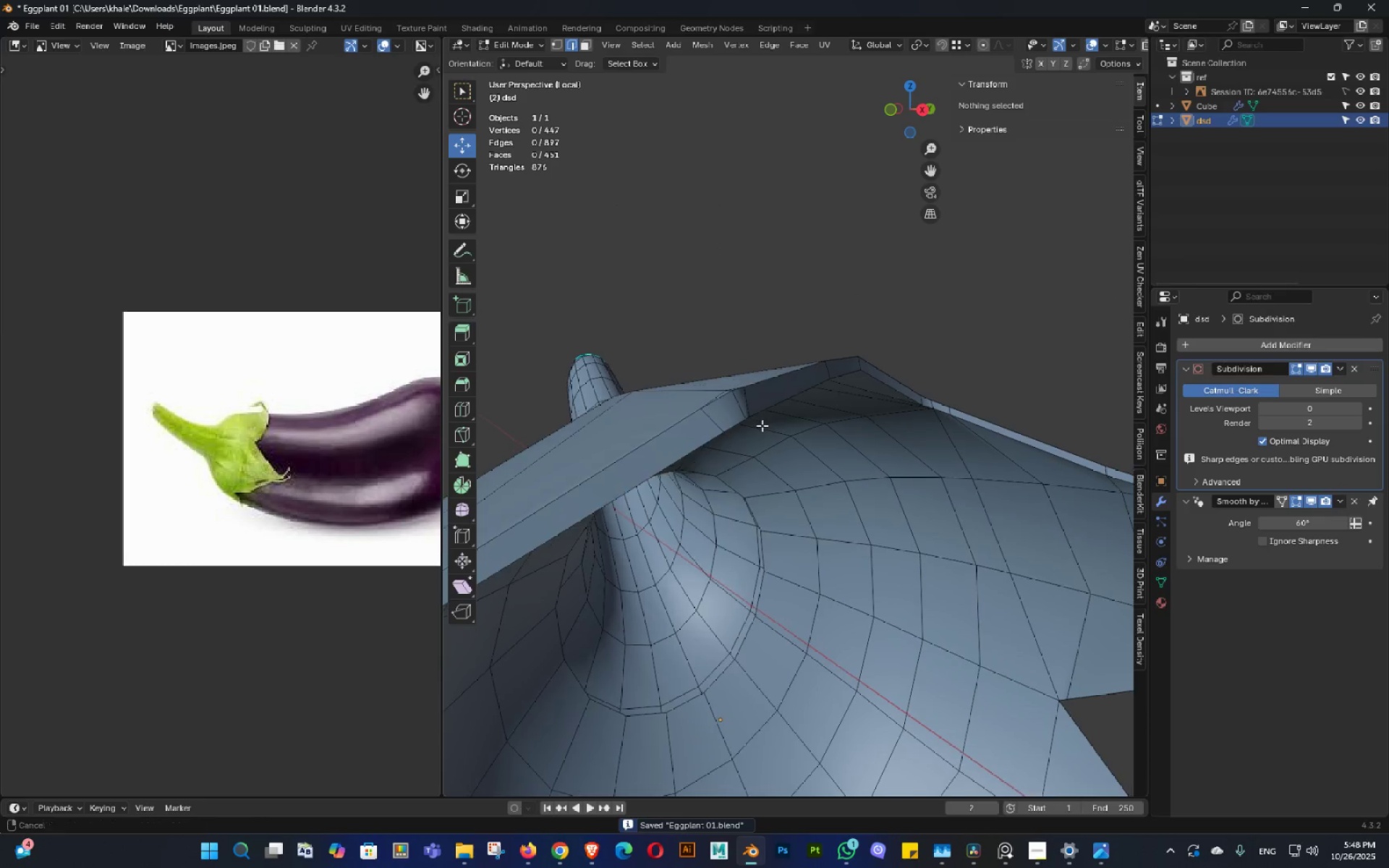 
double_click([762, 425])
 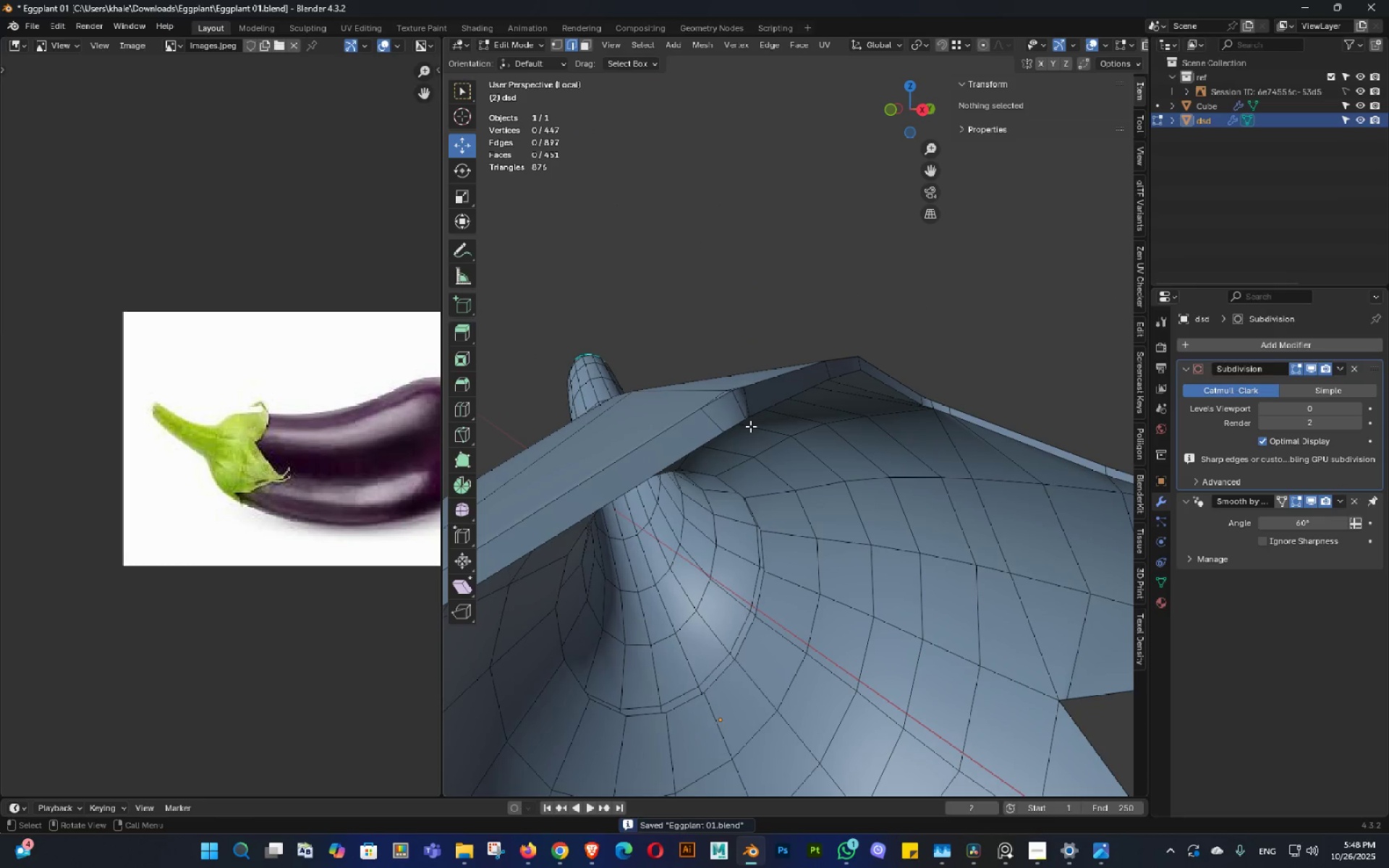 
key(Control+R)
 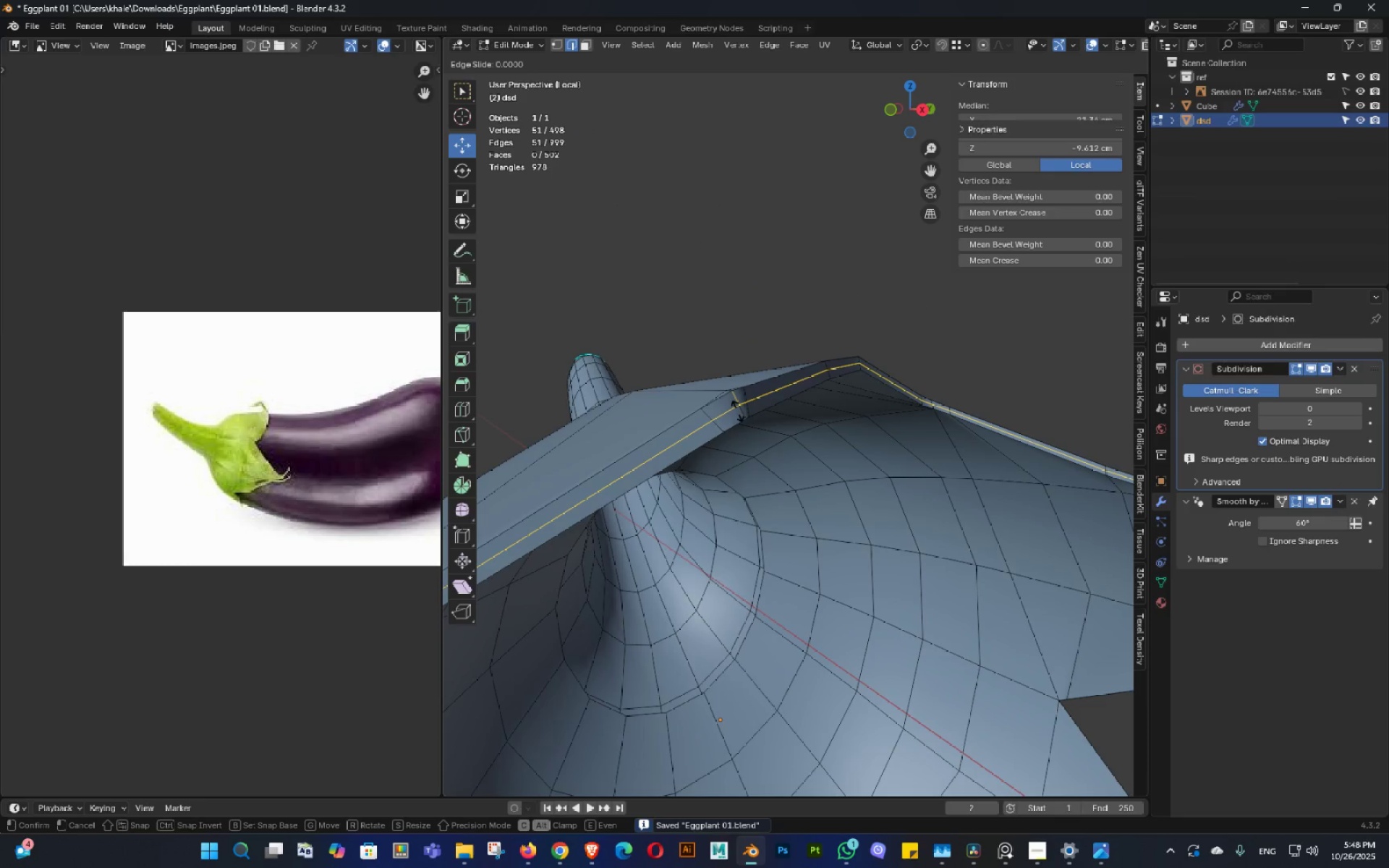 
left_click([737, 411])
 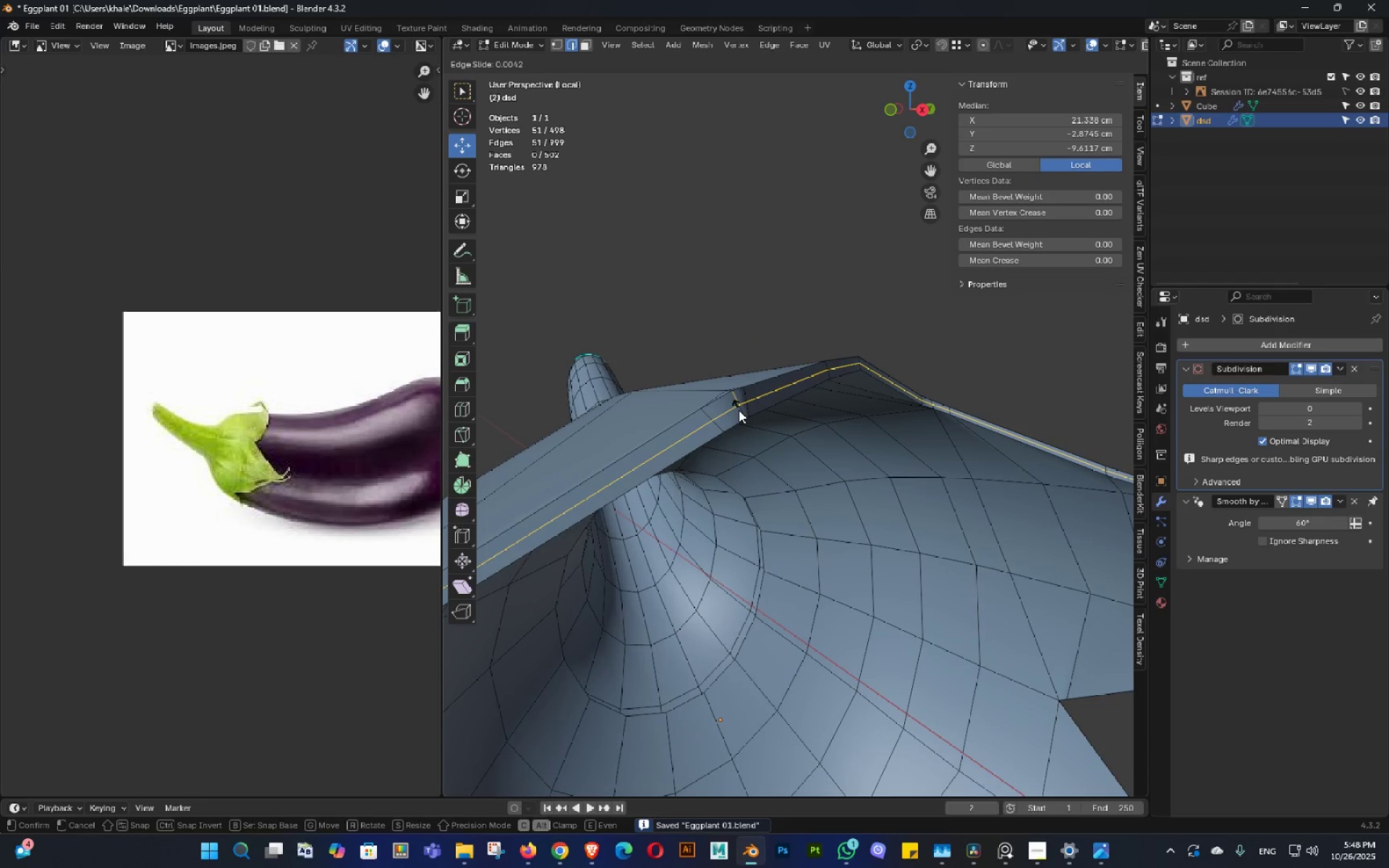 
key(NumpadEnter)
 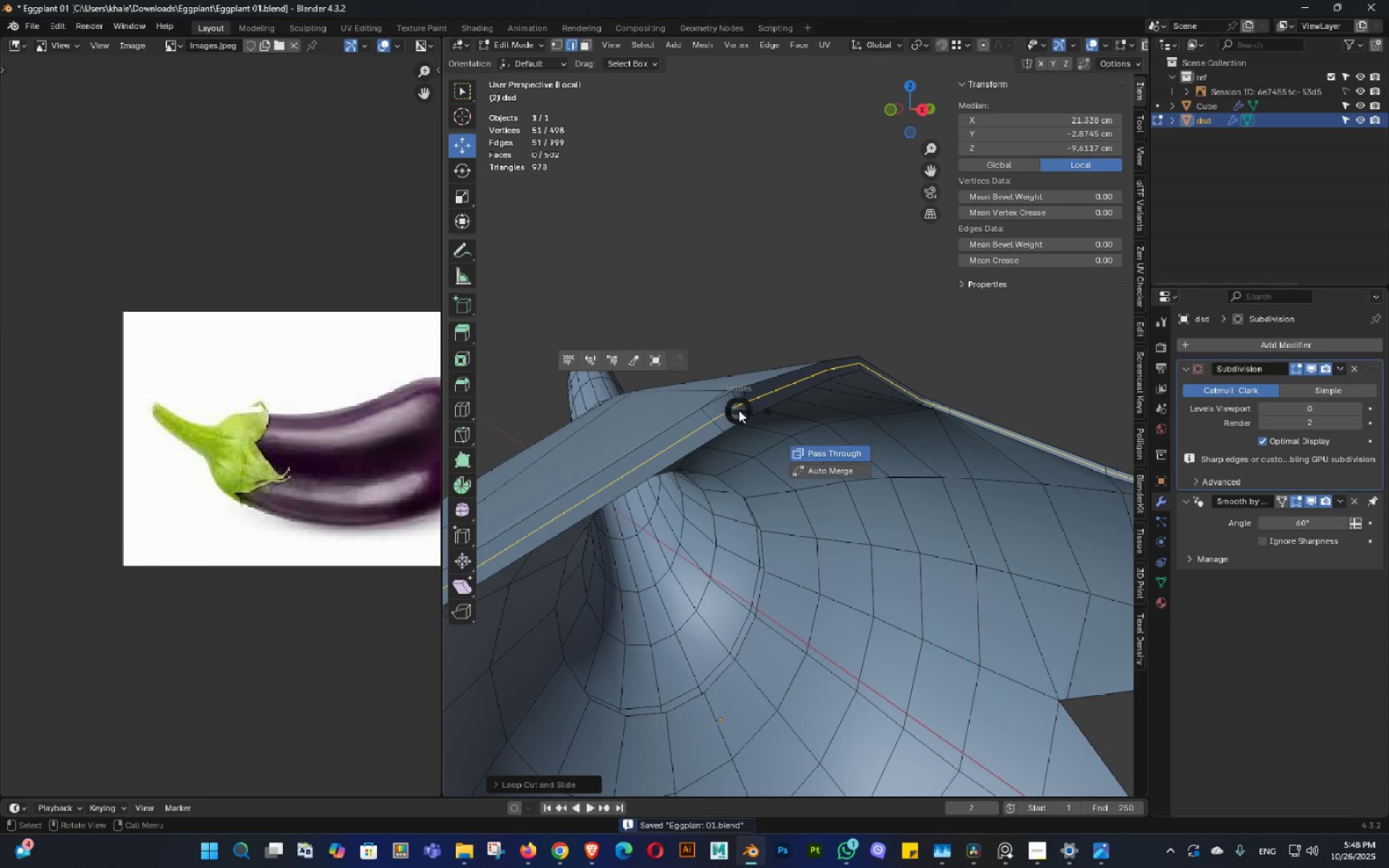 
hold_key(key=Tab, duration=0.66)
 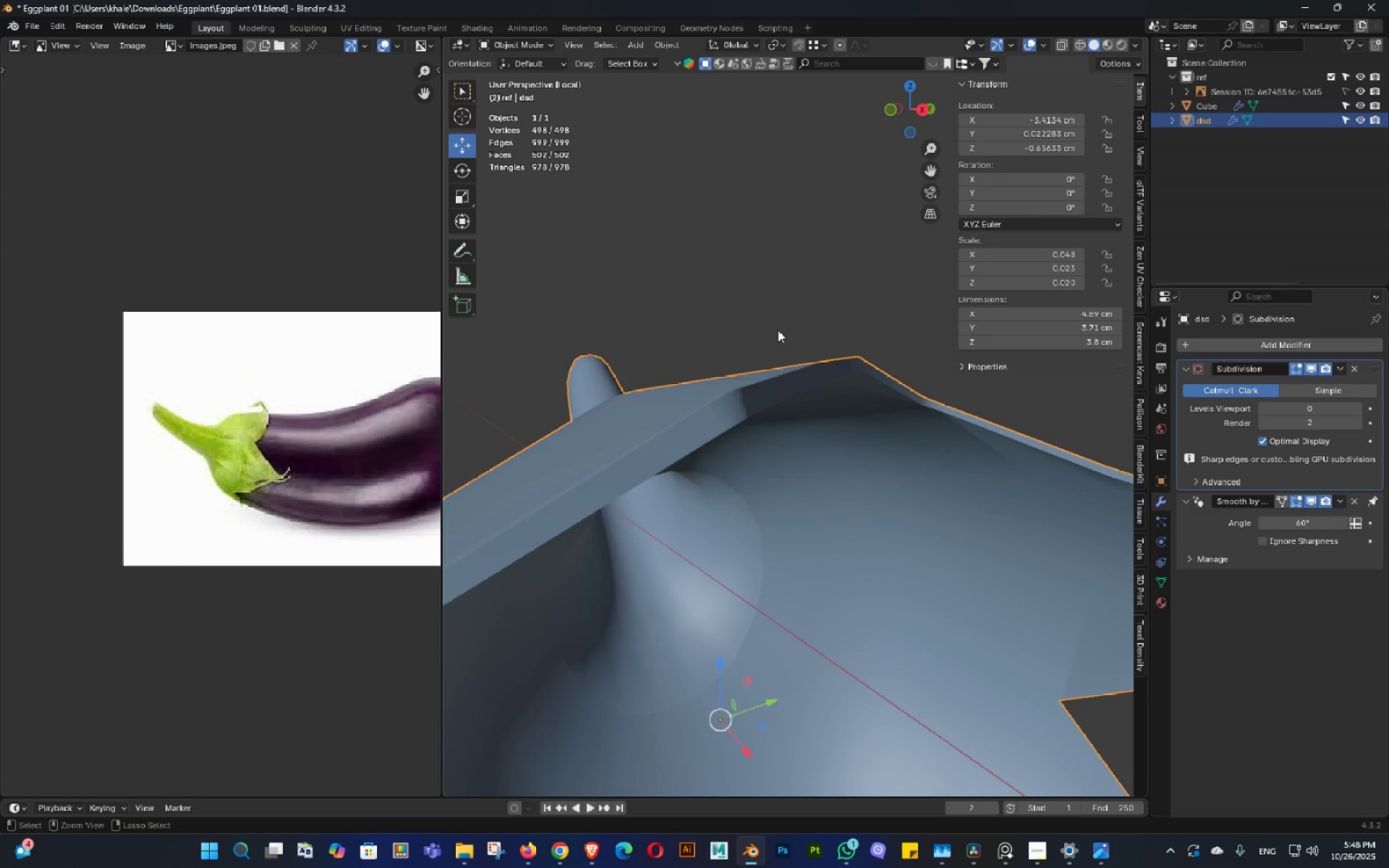 
key(Control+ControlLeft)
 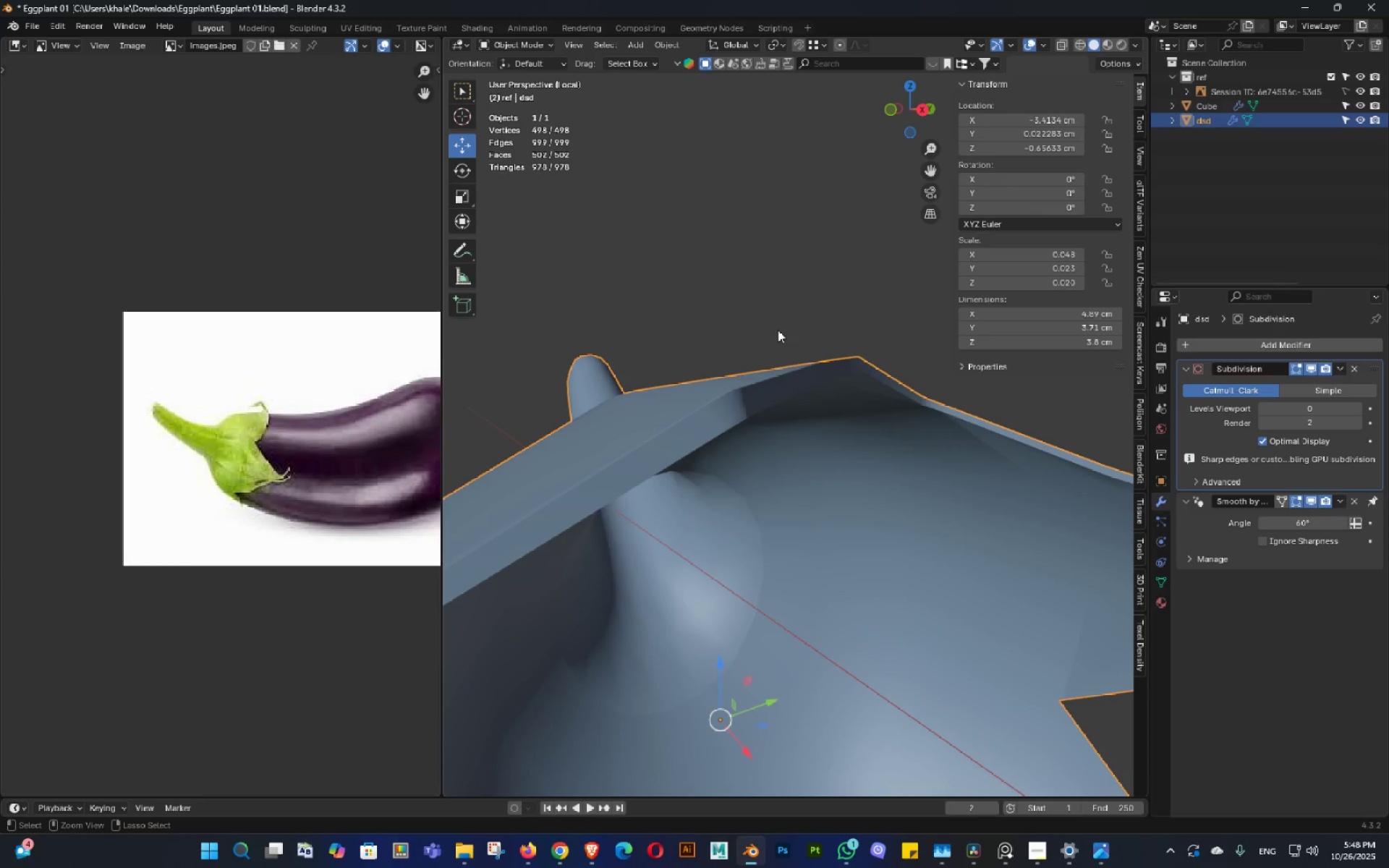 
key(Control+S)
 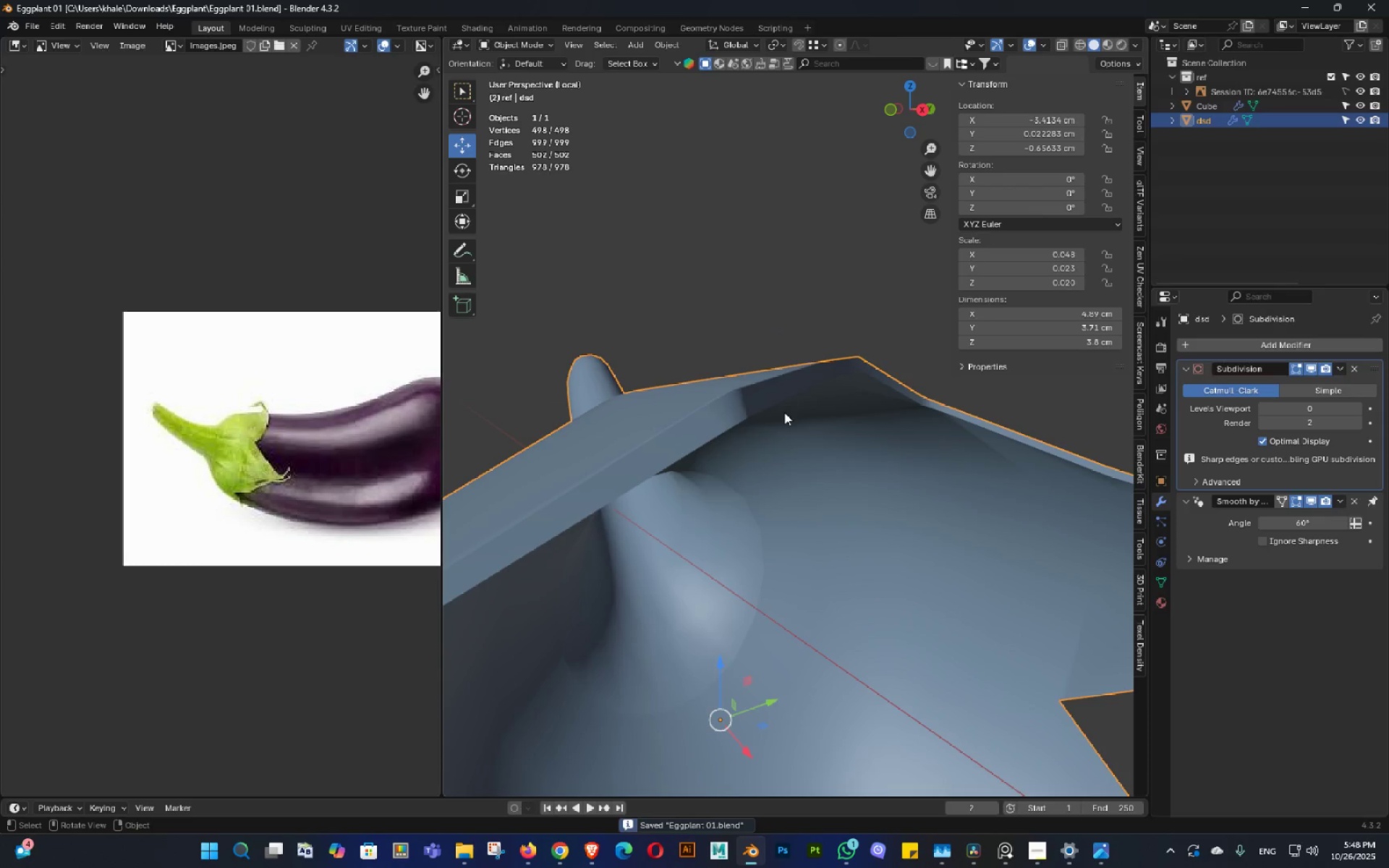 
key(3)
 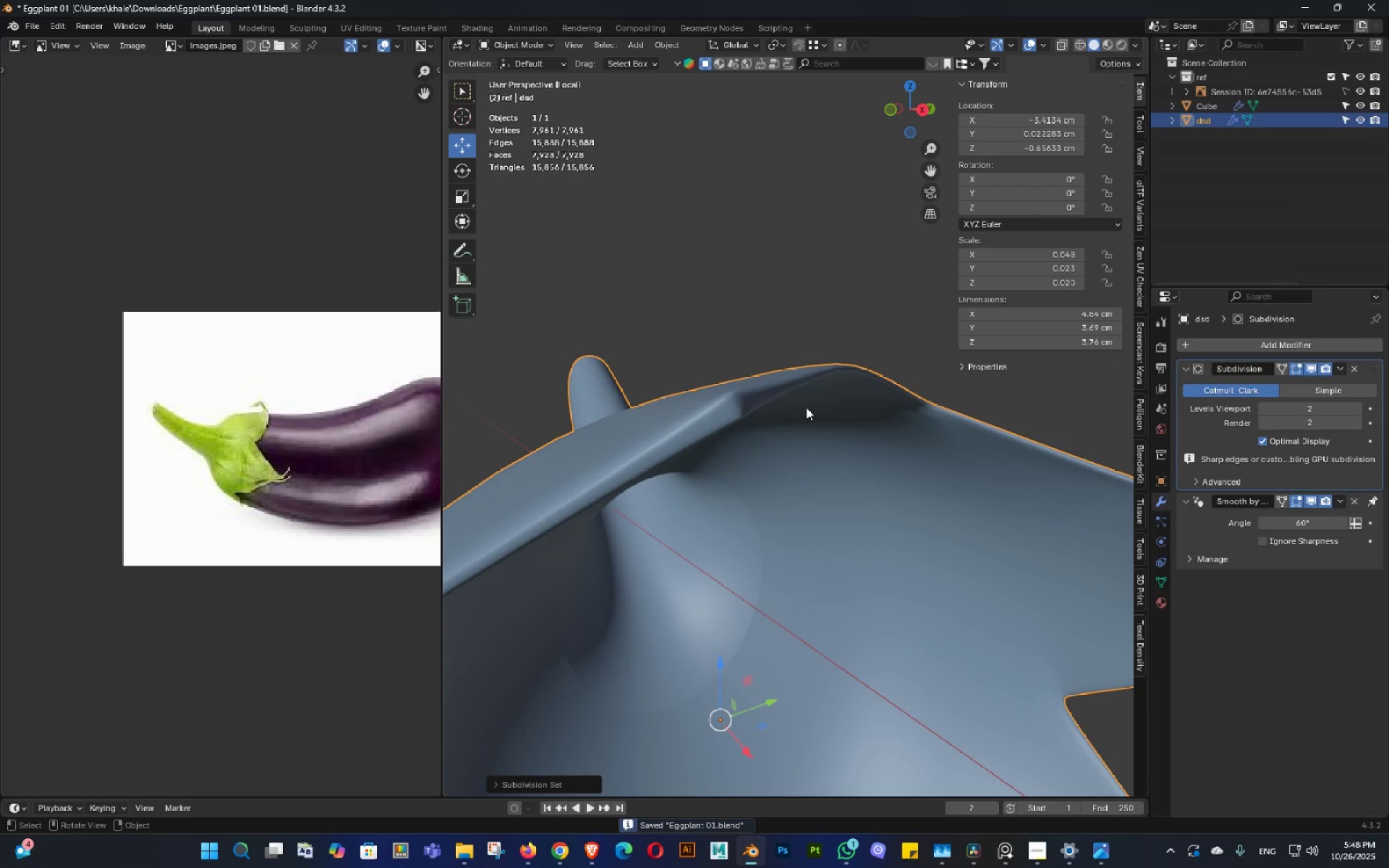 
scroll: coordinate [795, 398], scroll_direction: down, amount: 2.0
 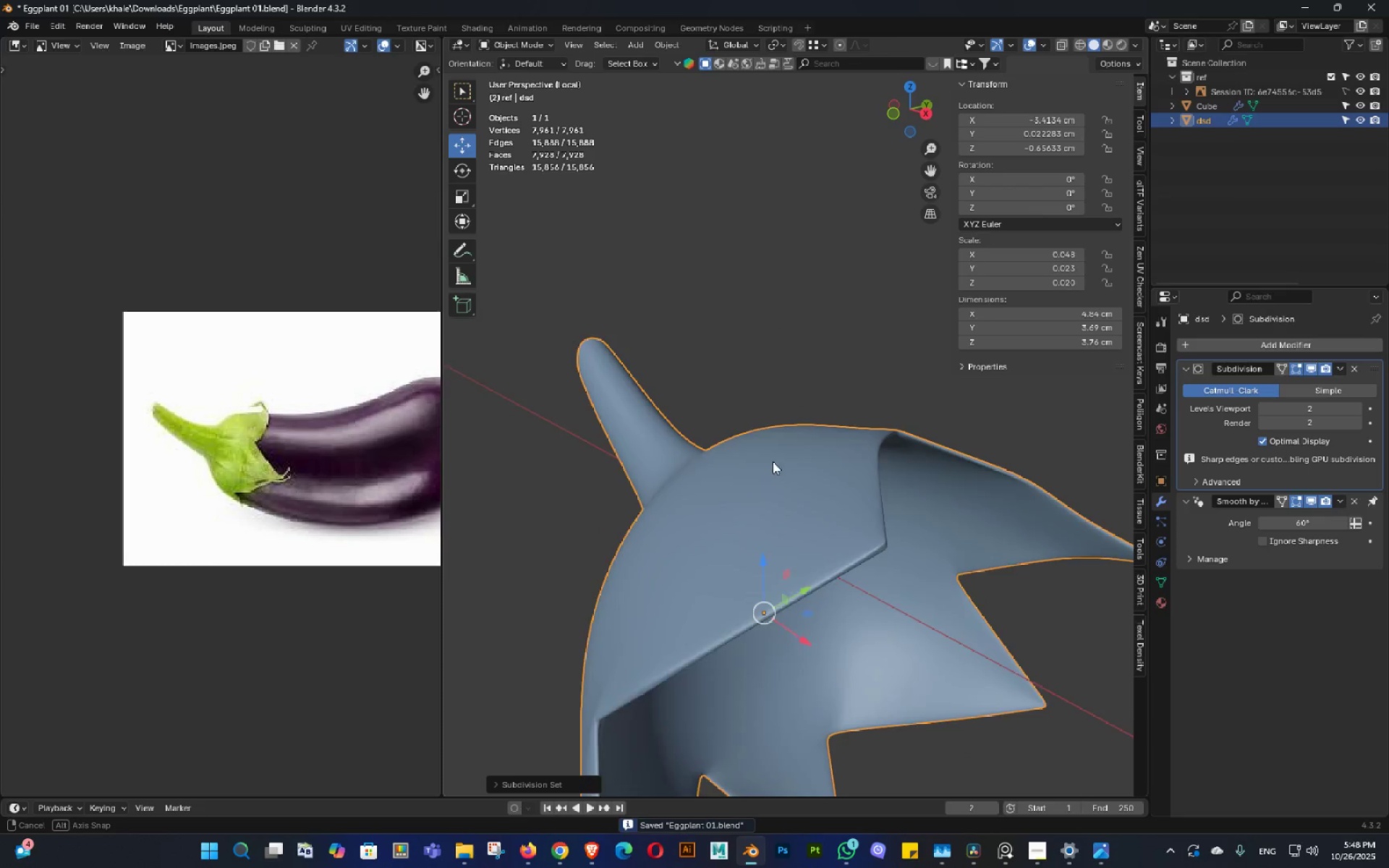 
key(Control+ControlLeft)
 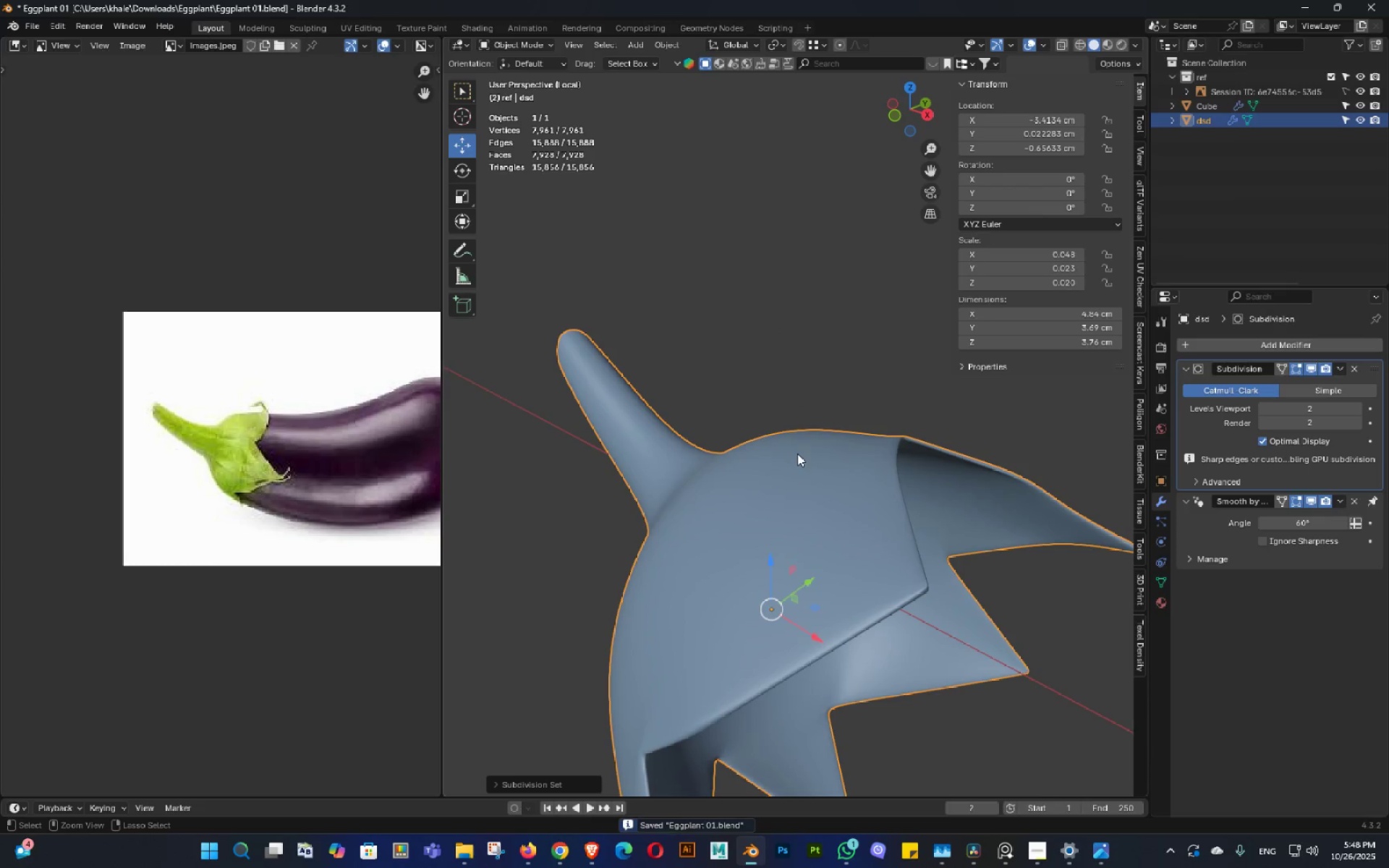 
key(Control+S)
 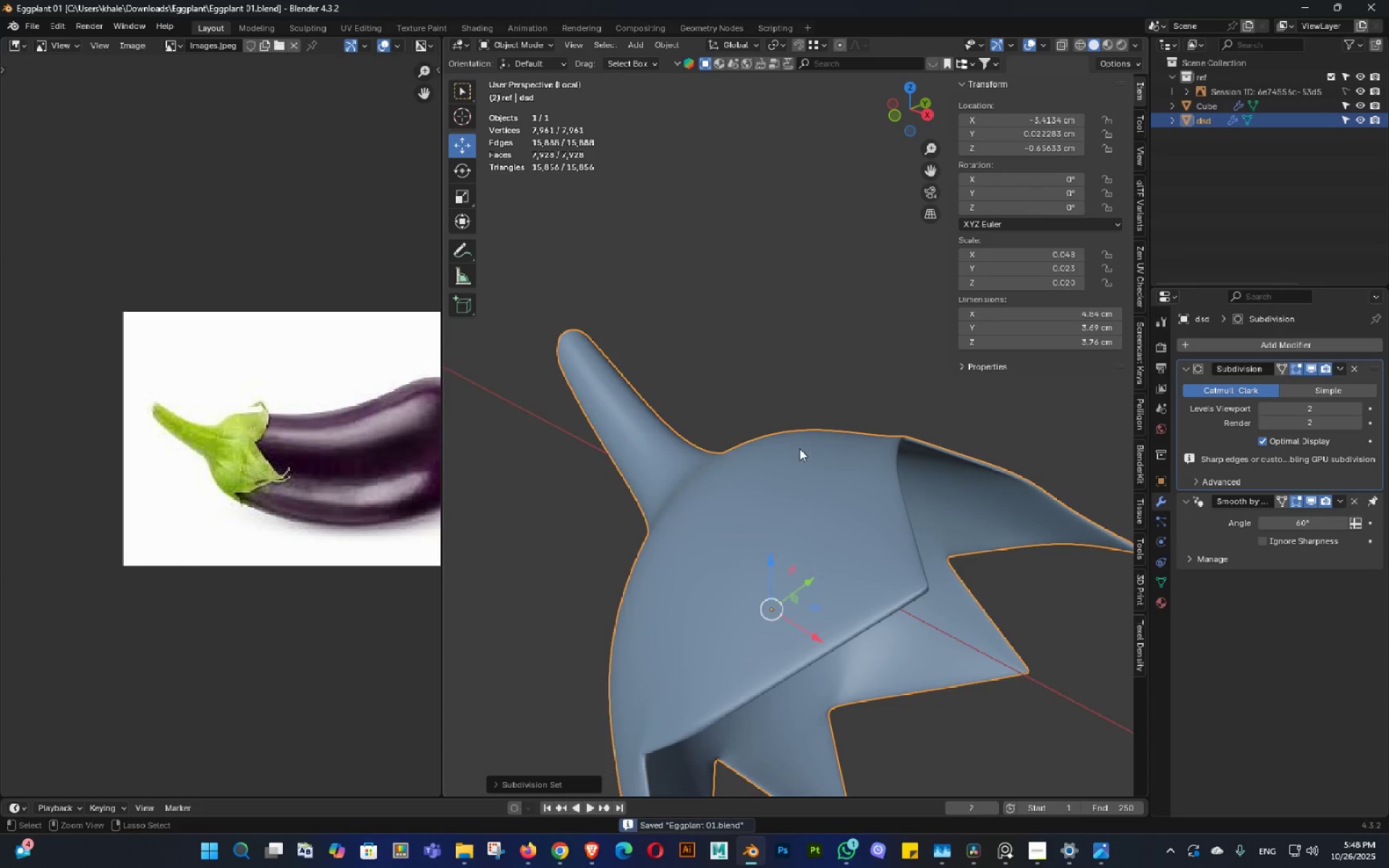 
scroll: coordinate [831, 495], scroll_direction: down, amount: 3.0
 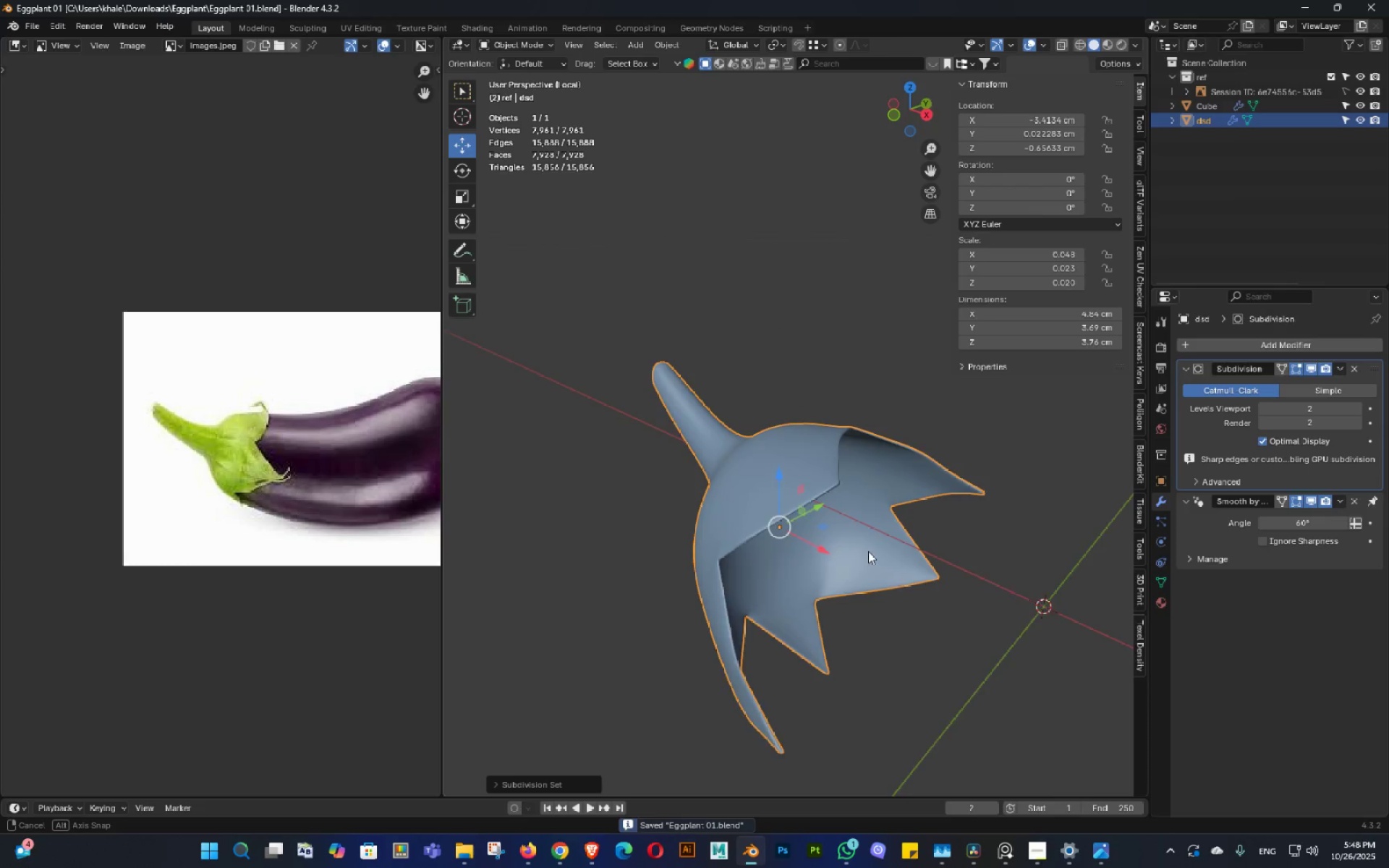 
key(Control+ControlLeft)
 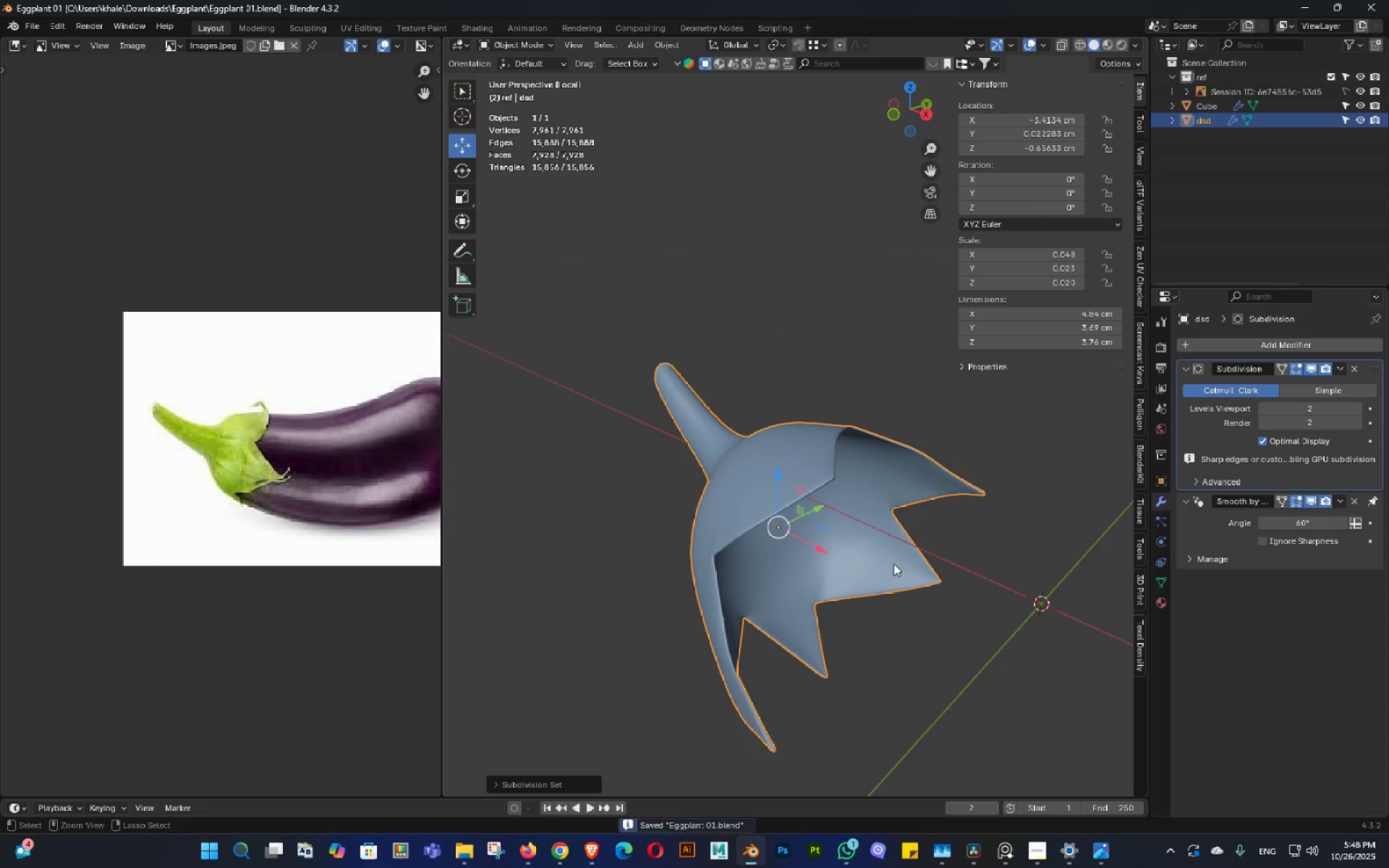 
key(Control+S)
 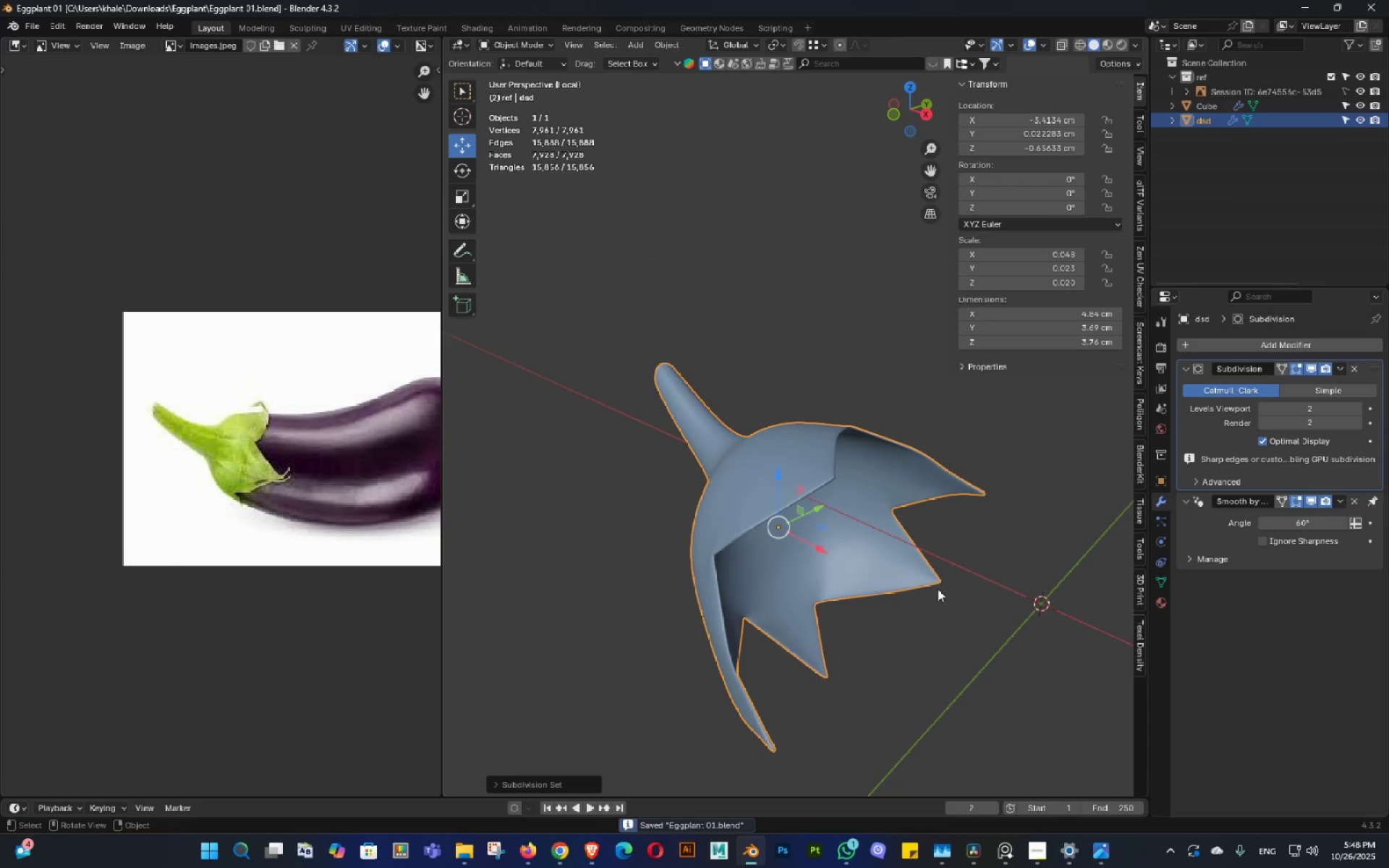 
key(Control+ControlLeft)
 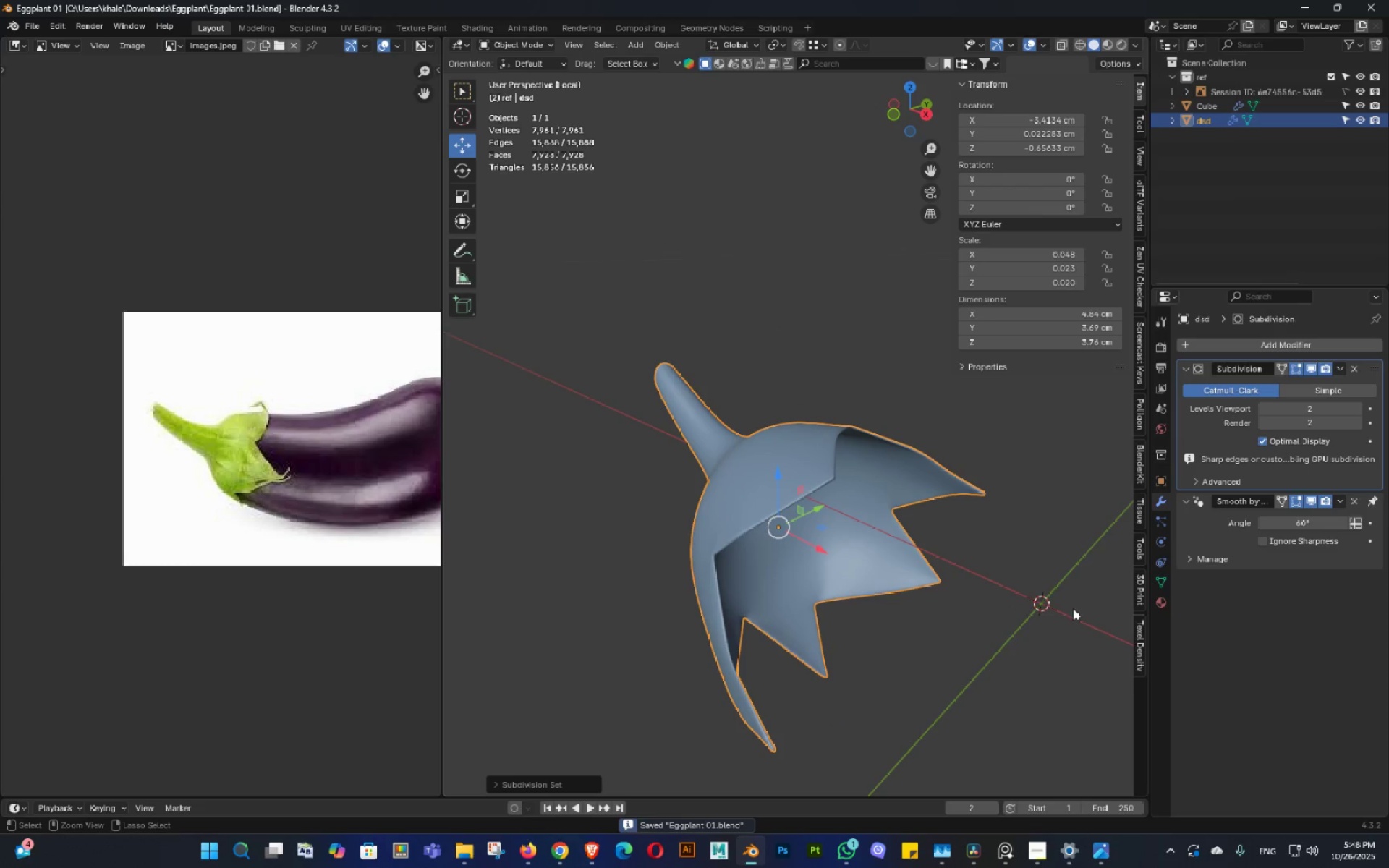 
key(Control+S)
 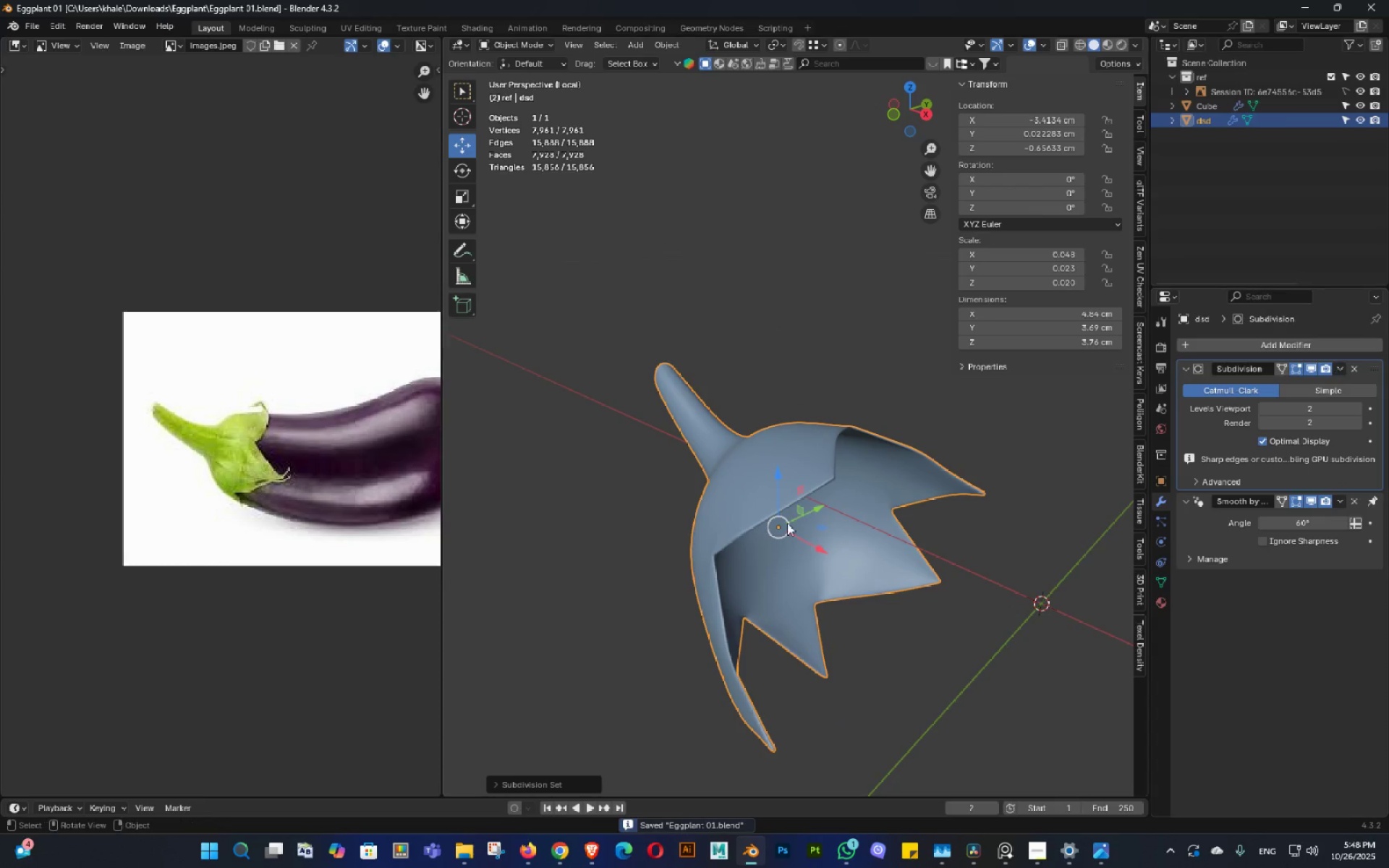 
double_click([795, 548])
 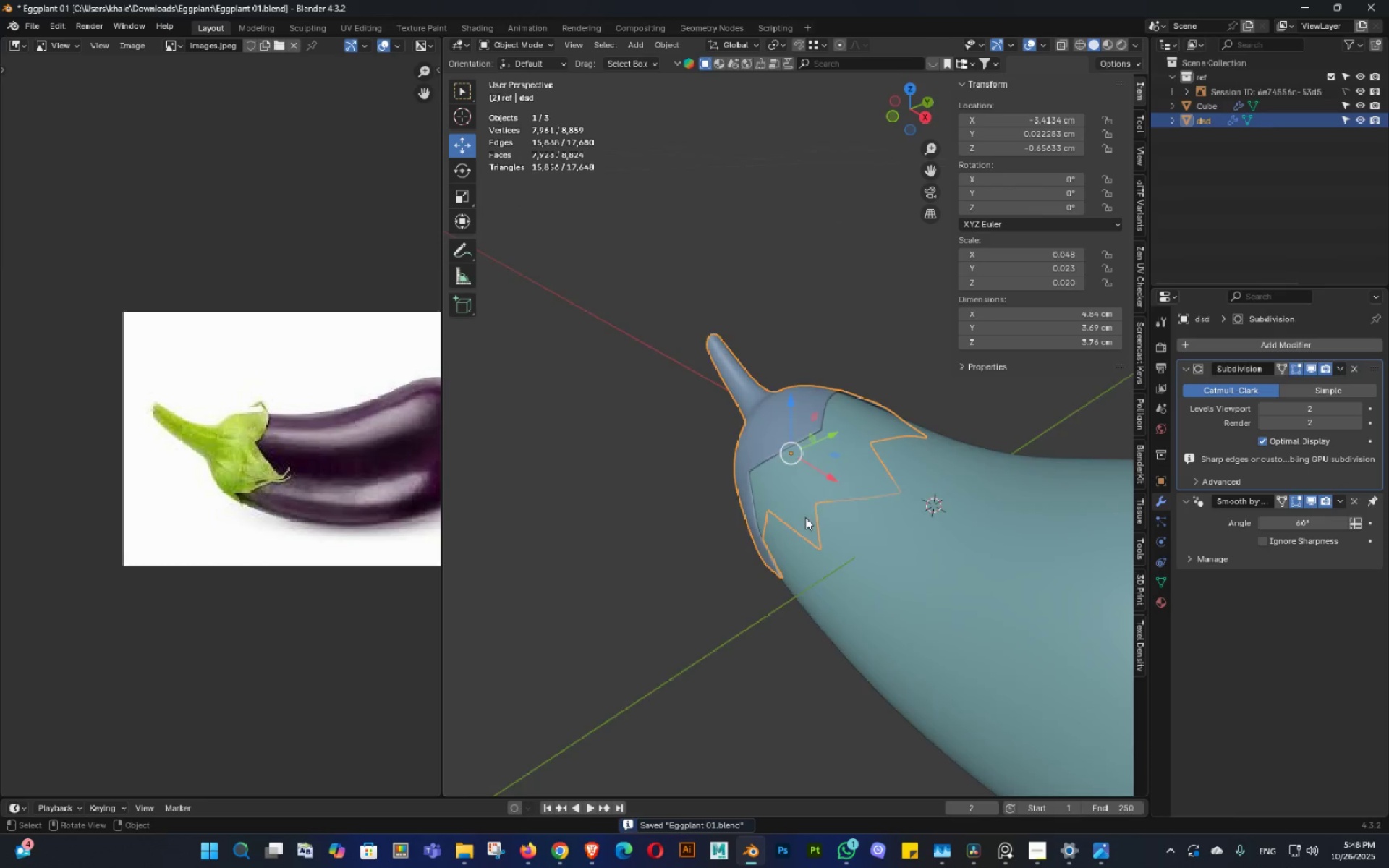 
double_click([885, 561])
 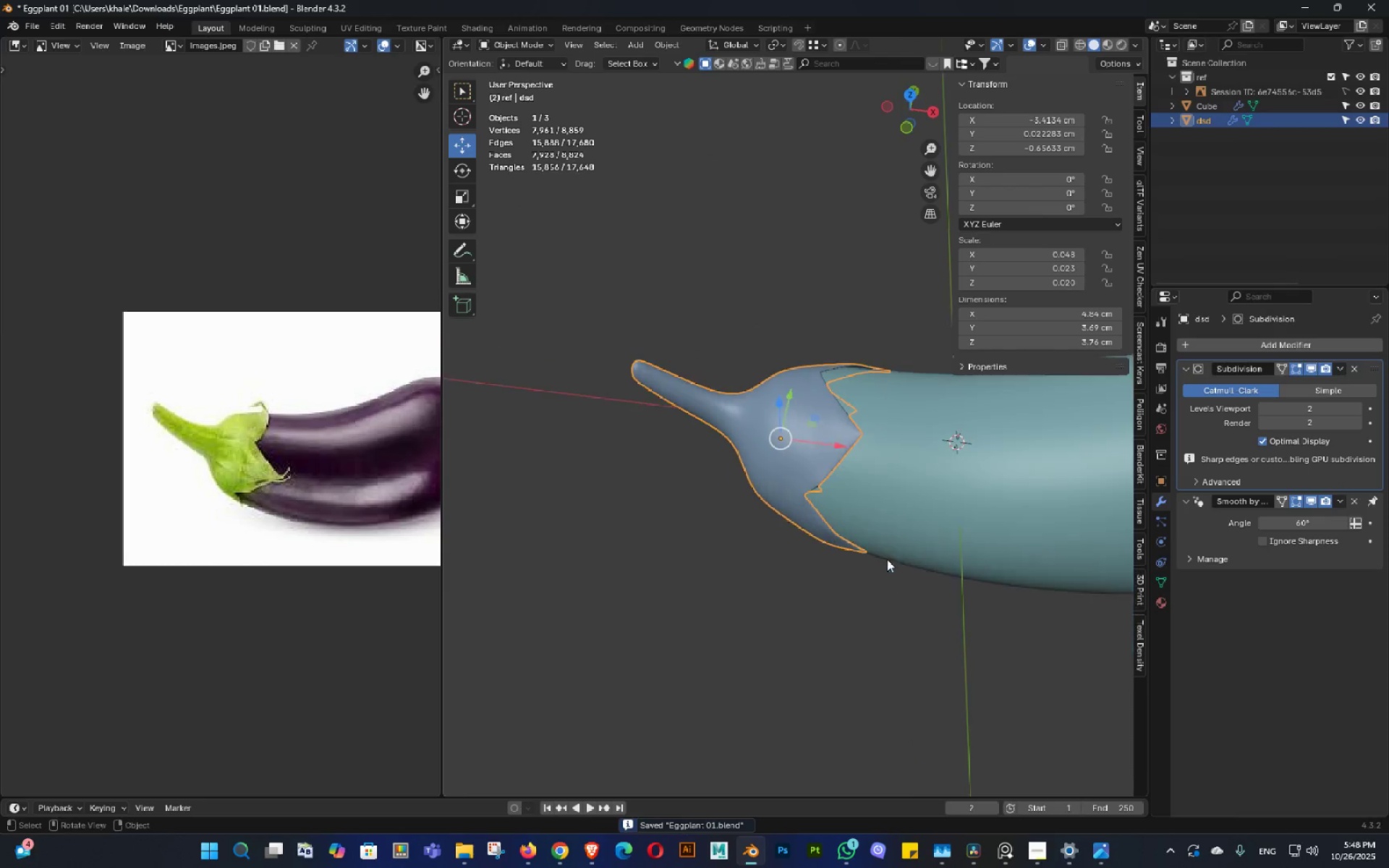 
key(Control+ControlLeft)
 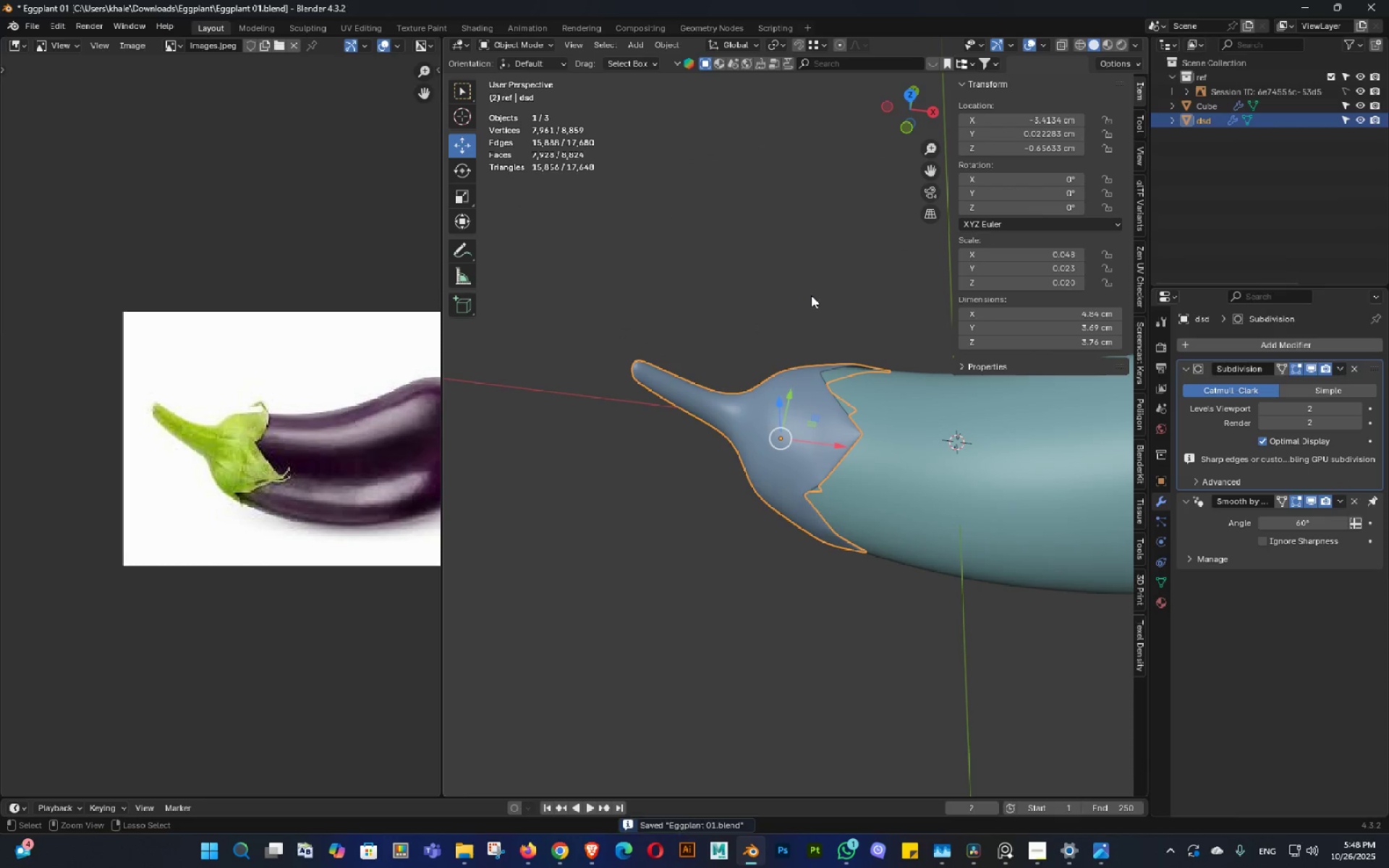 
hold_key(key=S, duration=21.18)
 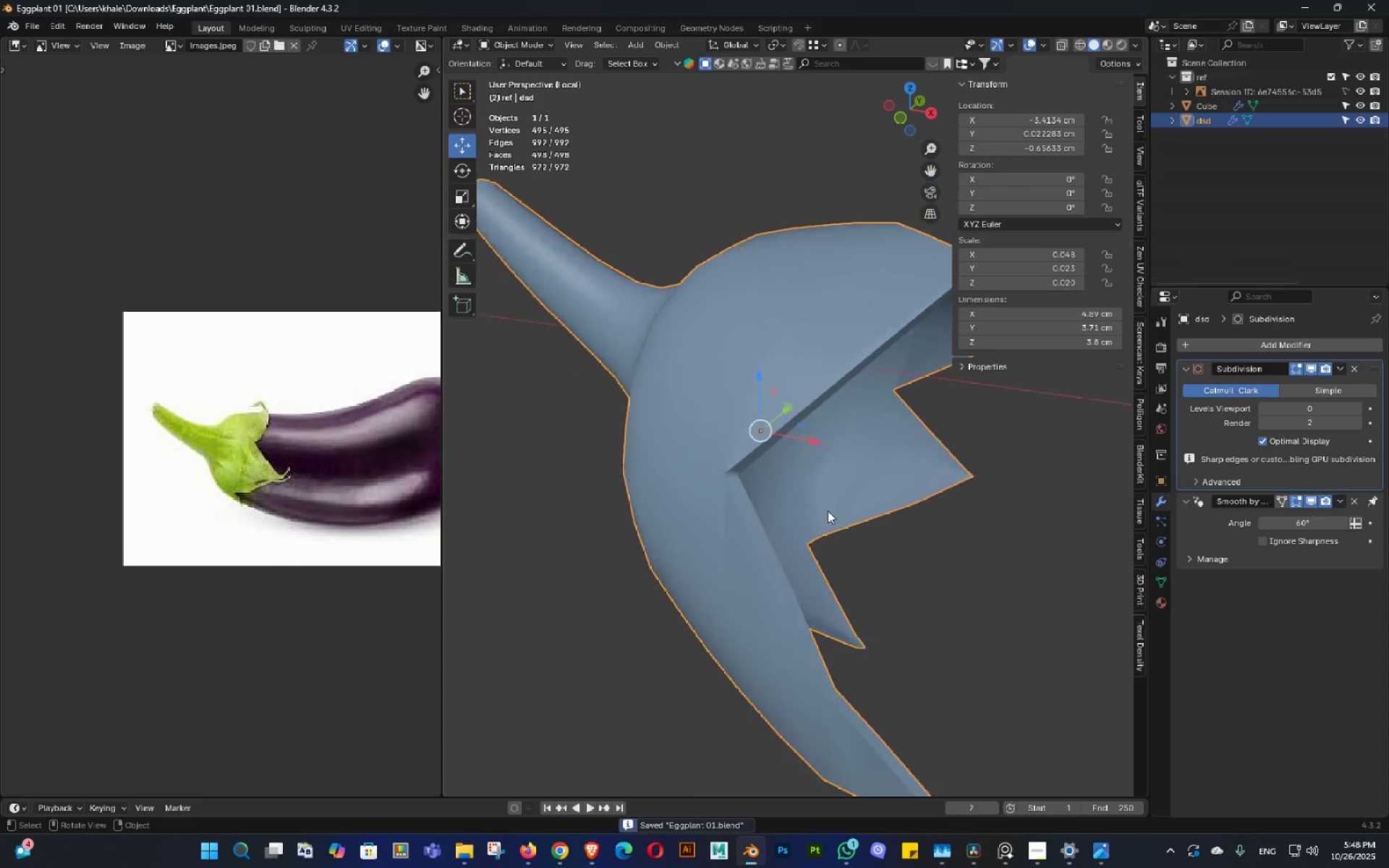 
left_click([841, 204])
 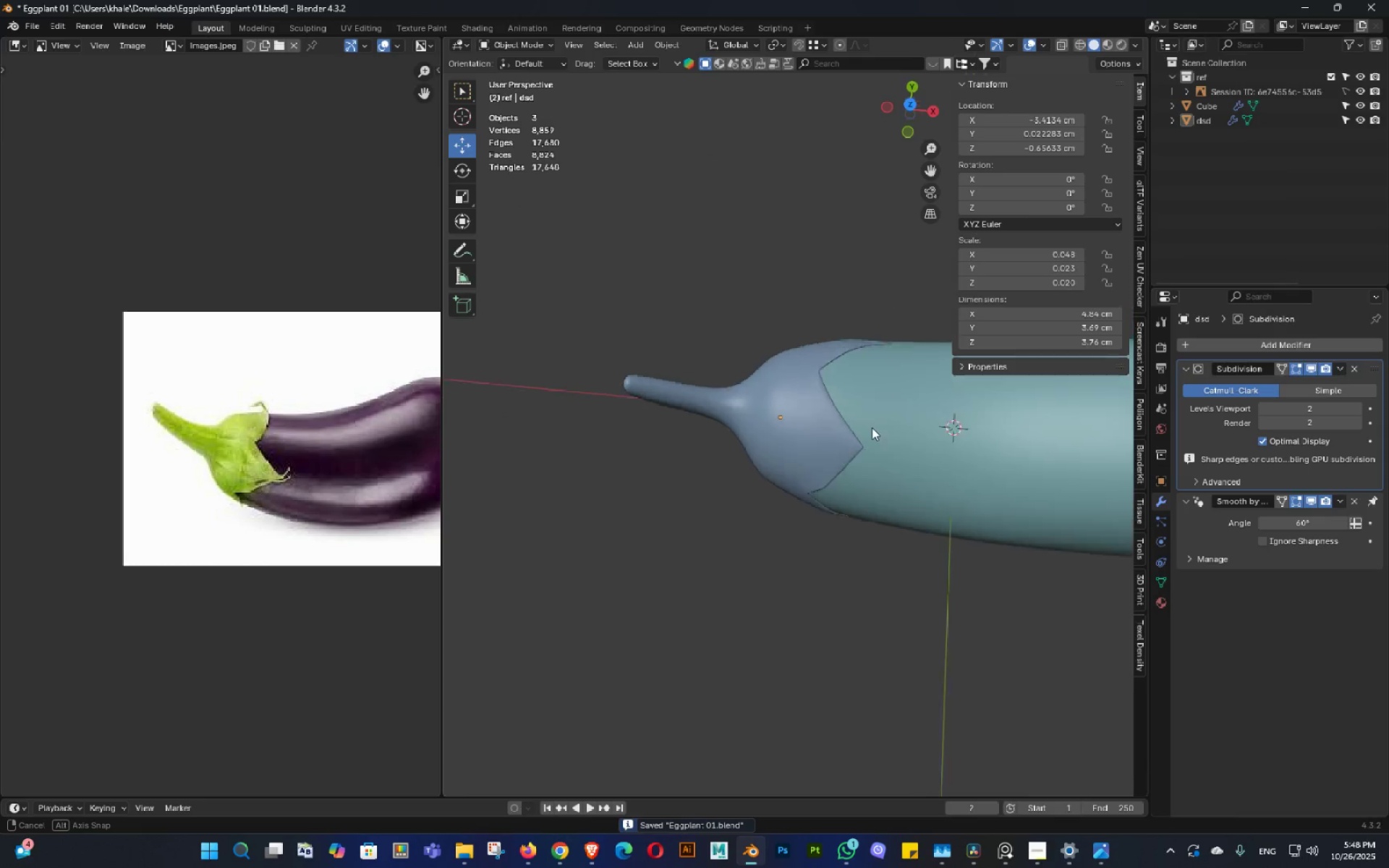 
scroll: coordinate [814, 454], scroll_direction: up, amount: 3.0
 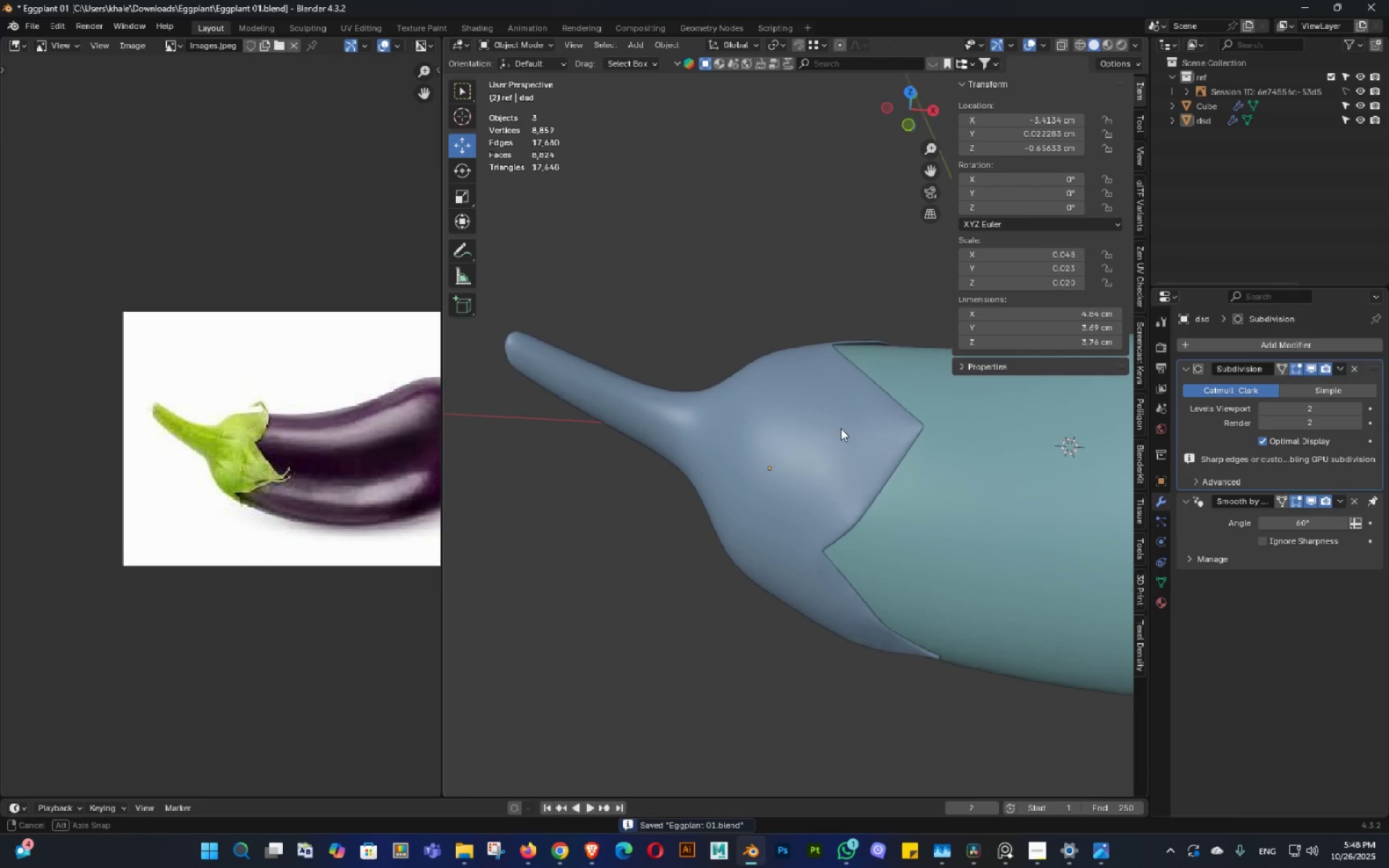 
double_click([841, 417])
 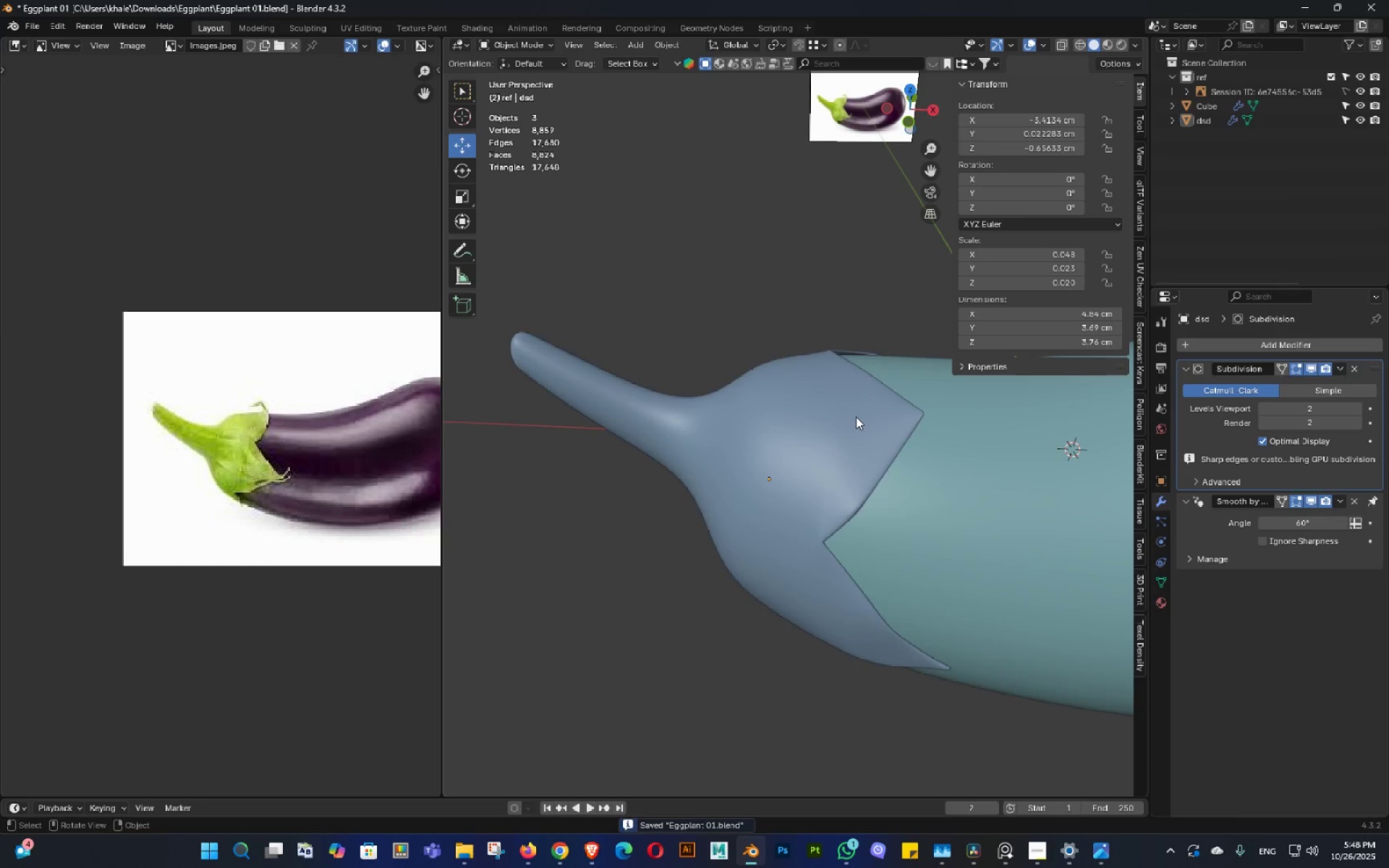 
left_click([856, 417])
 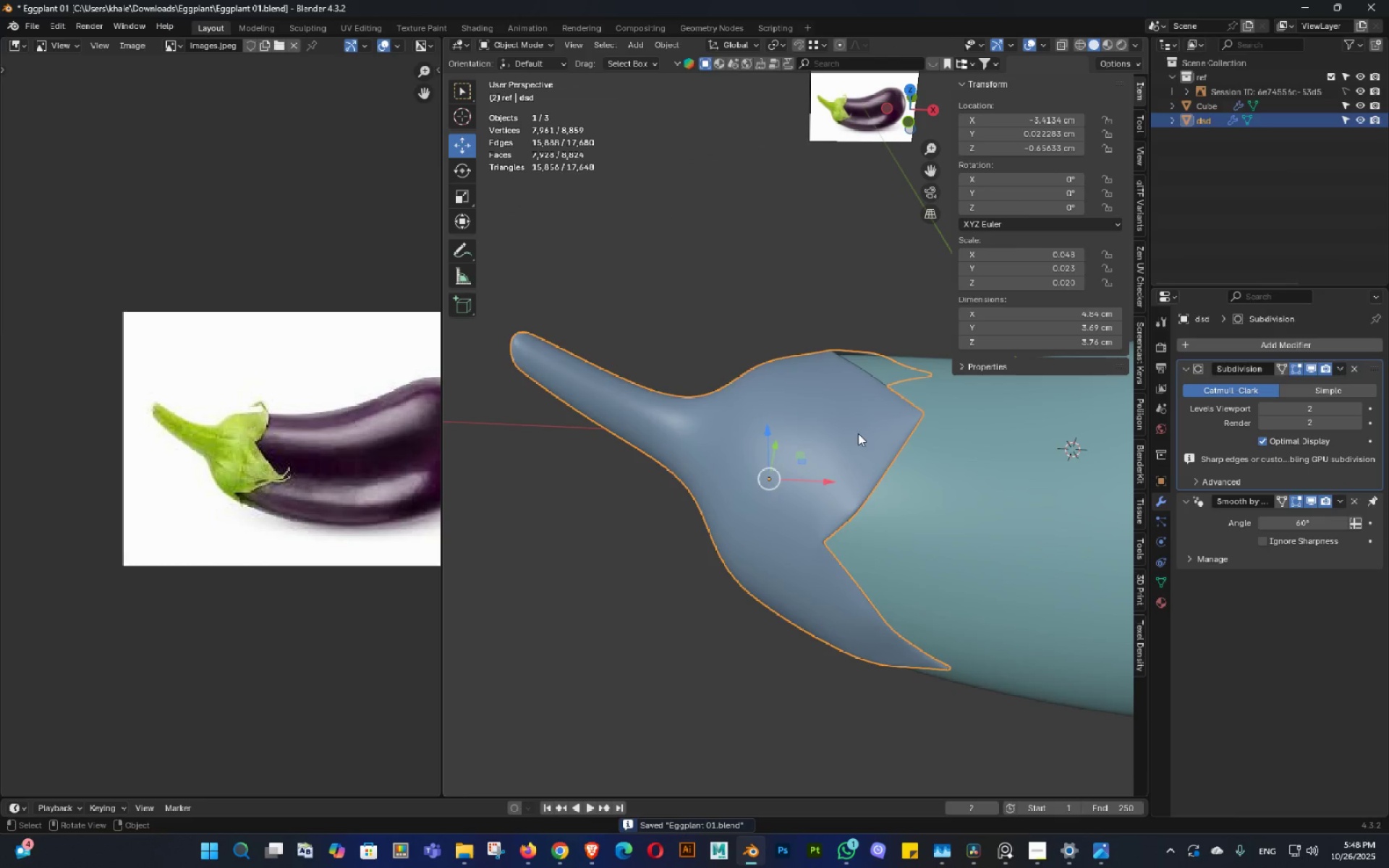 
key(Tab)
 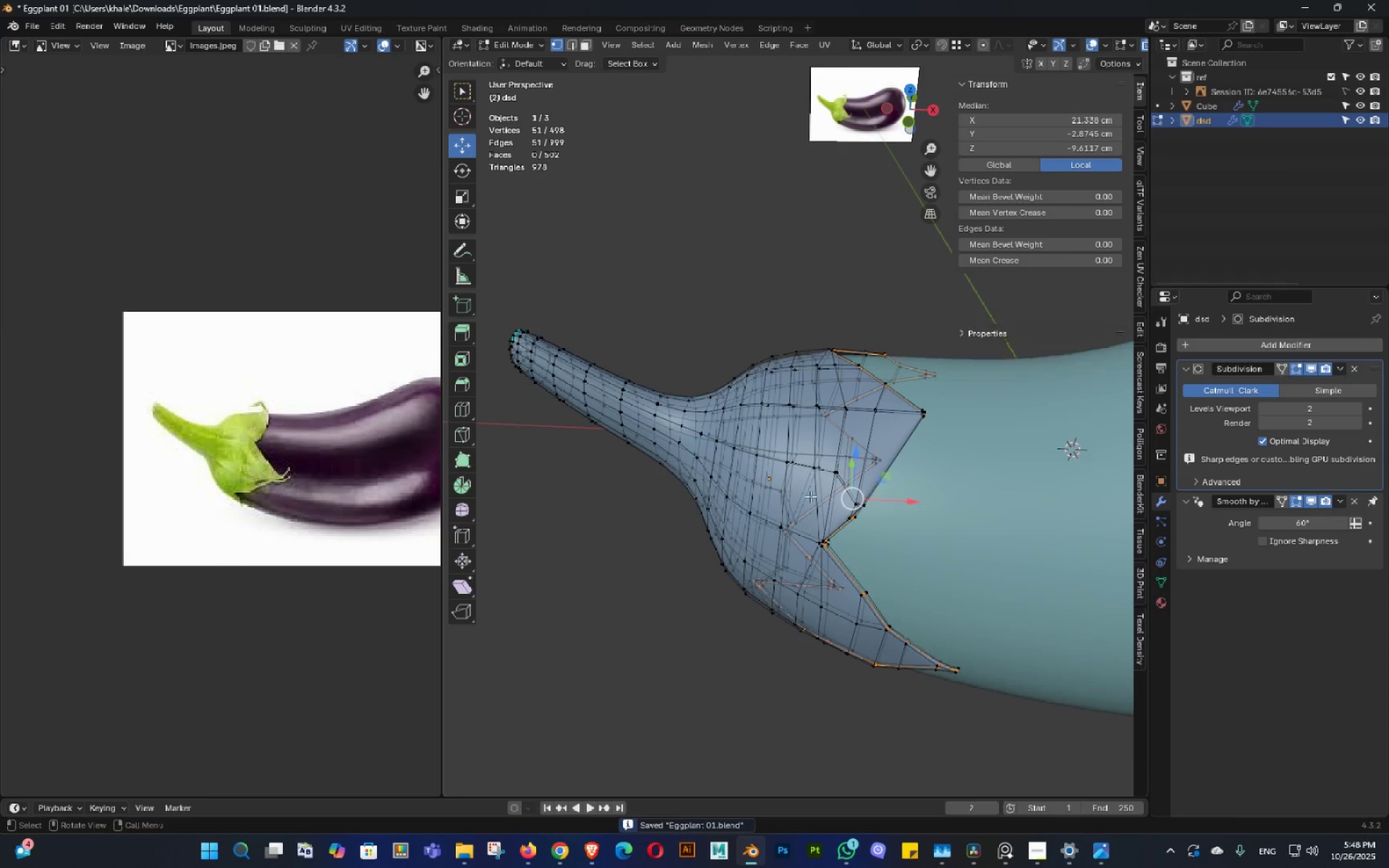 
scroll: coordinate [810, 496], scroll_direction: up, amount: 2.0
 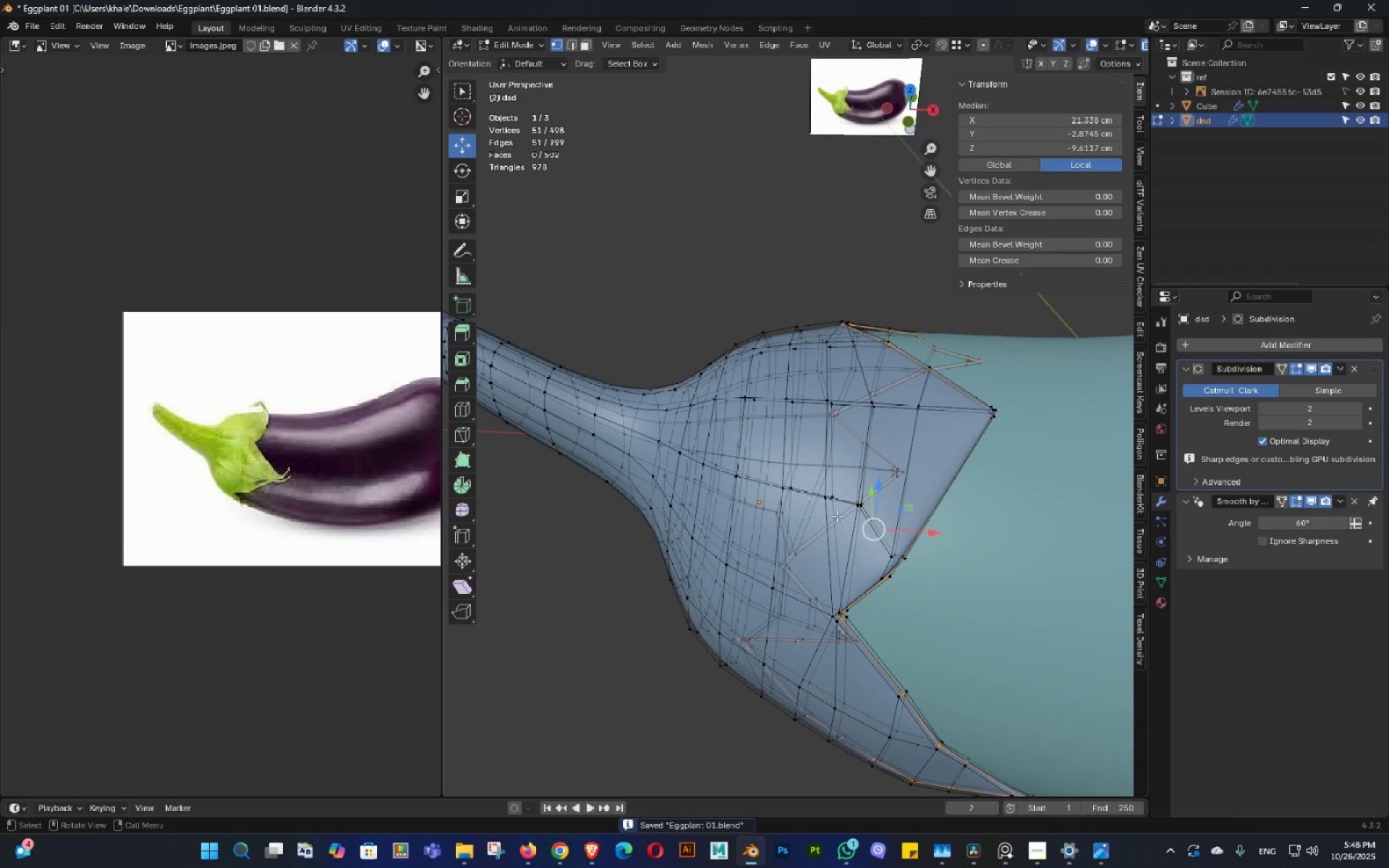 
key(Shift+ShiftLeft)
 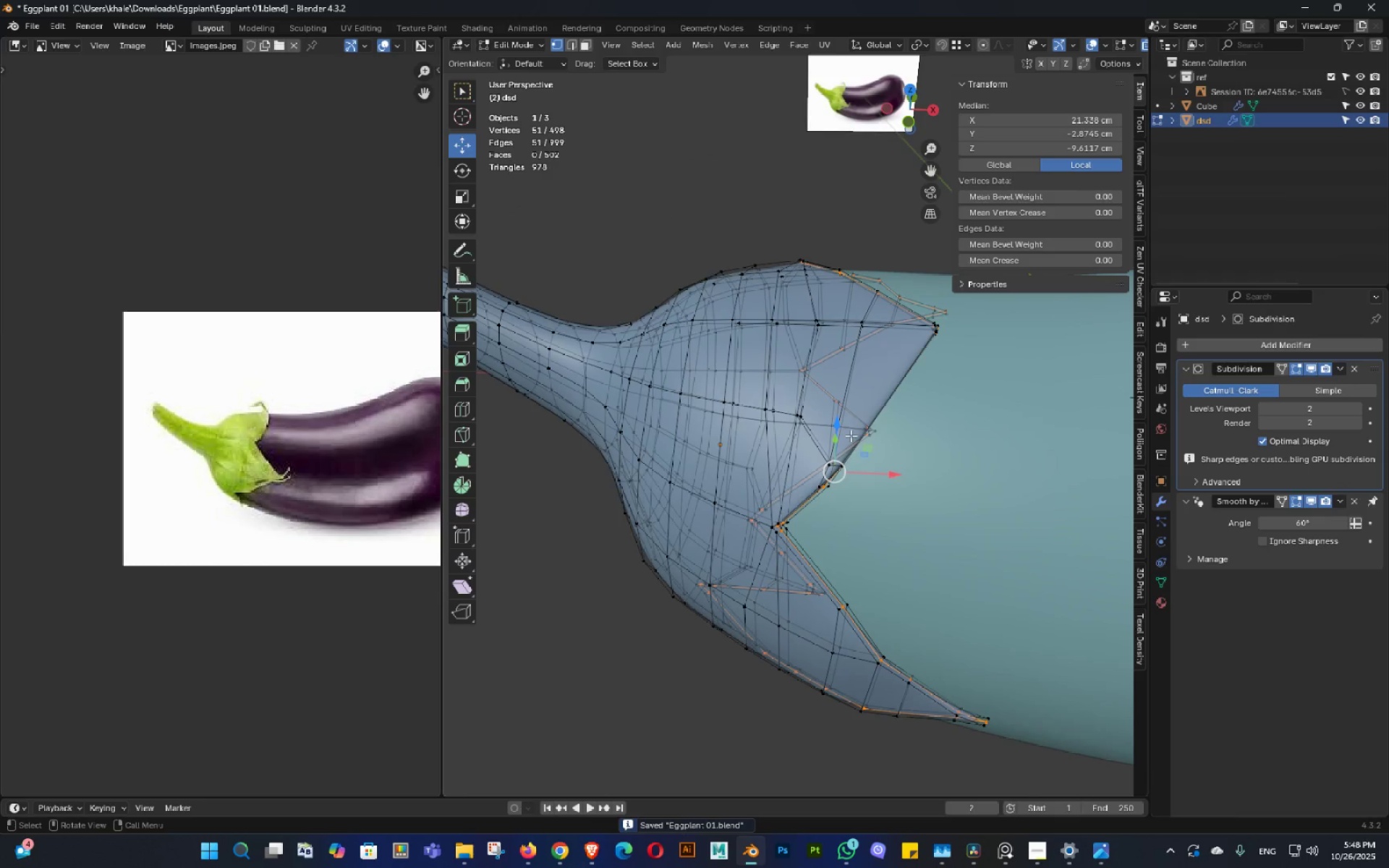 
key(1)
 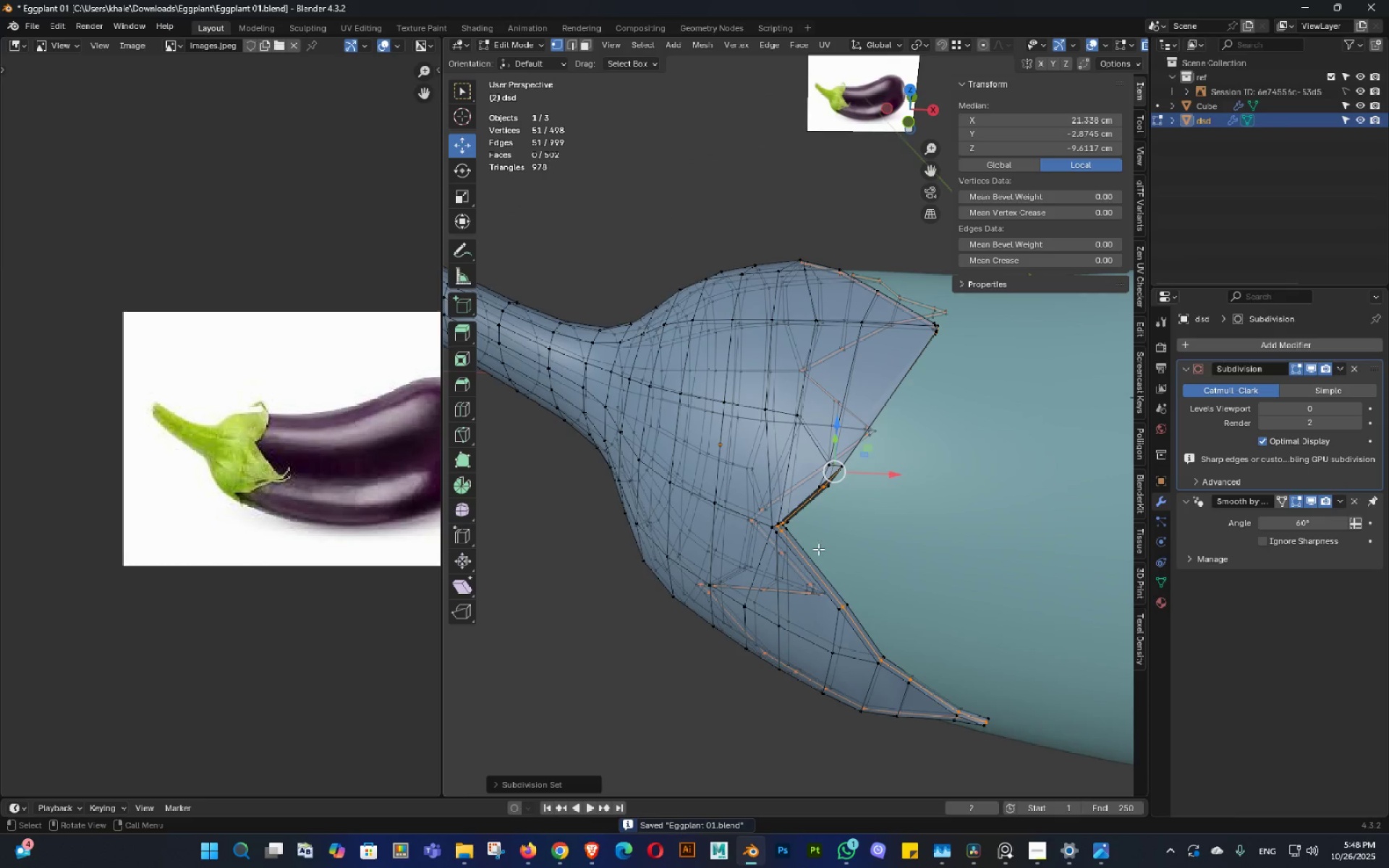 
scroll: coordinate [818, 550], scroll_direction: up, amount: 2.0
 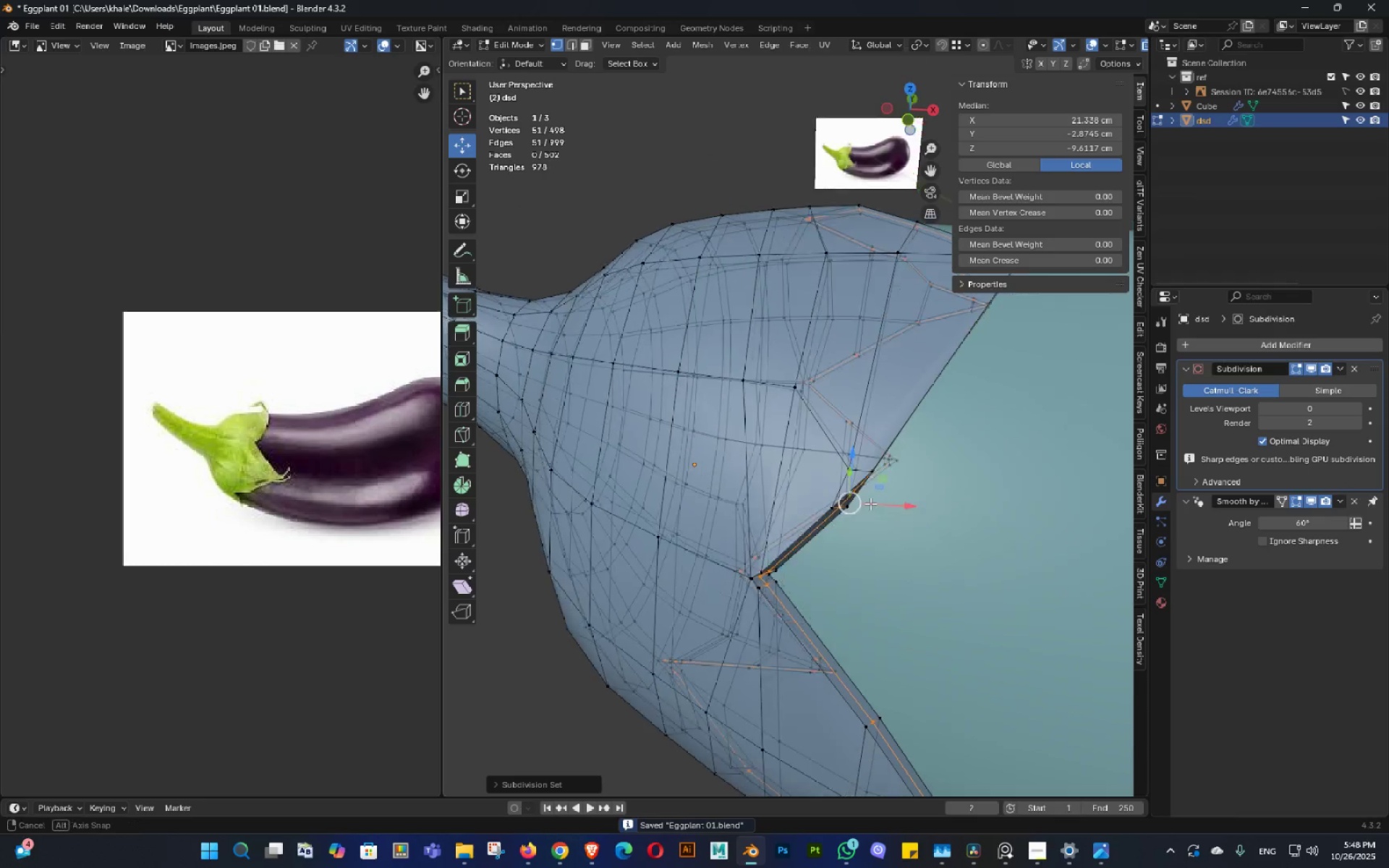 
key(Alt+AltLeft)
 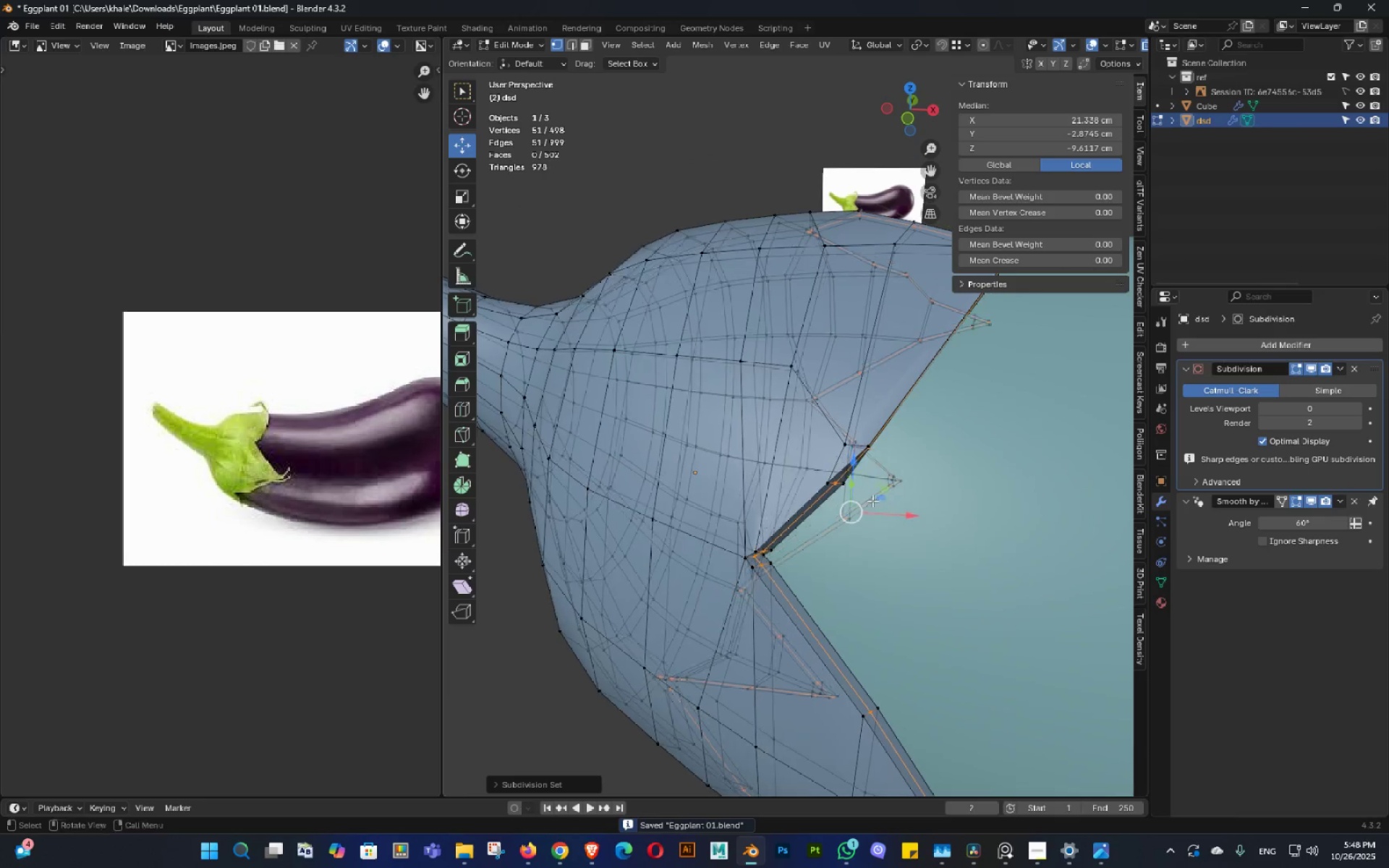 
key(Alt+Z)
 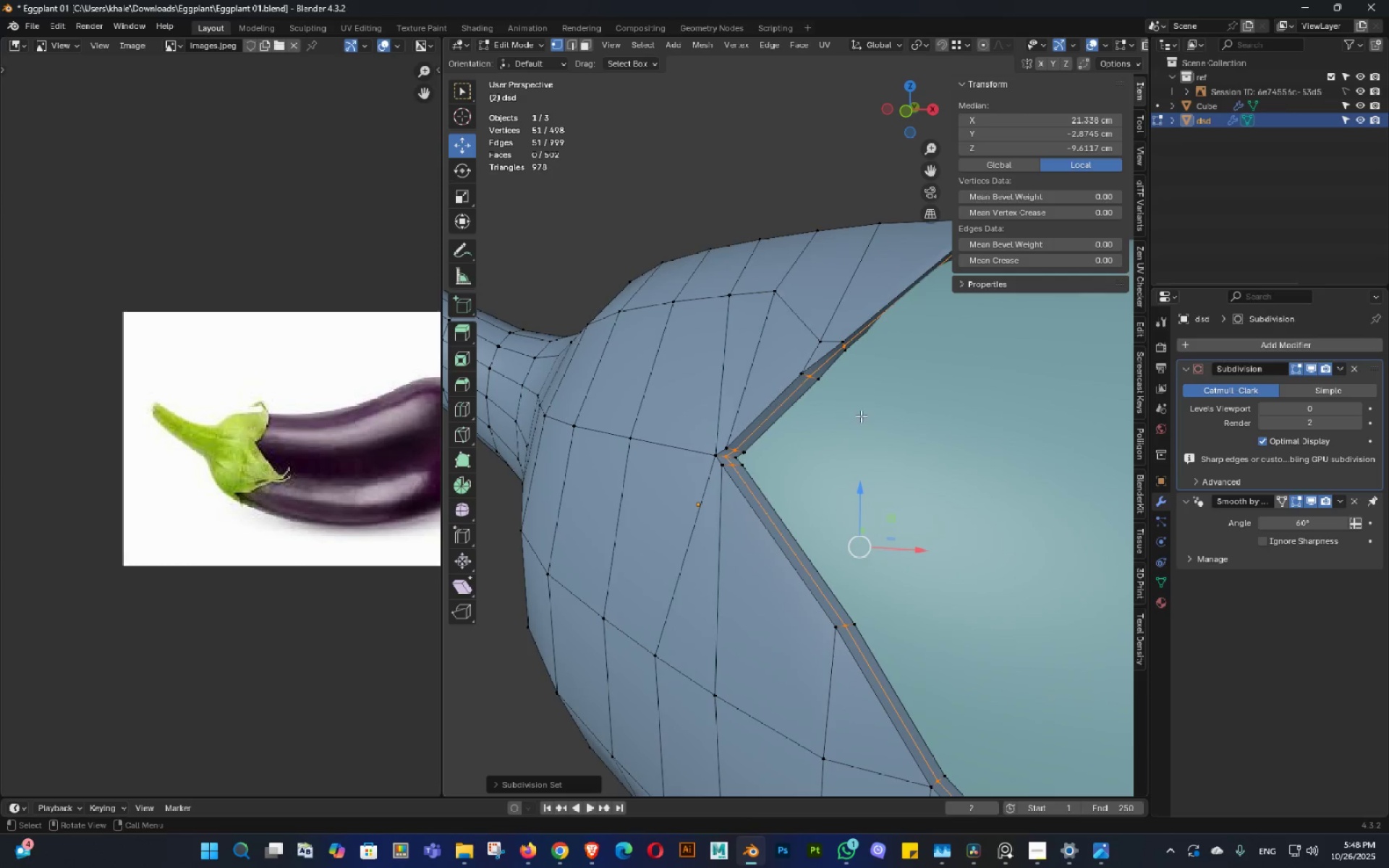 
key(Shift+ShiftLeft)
 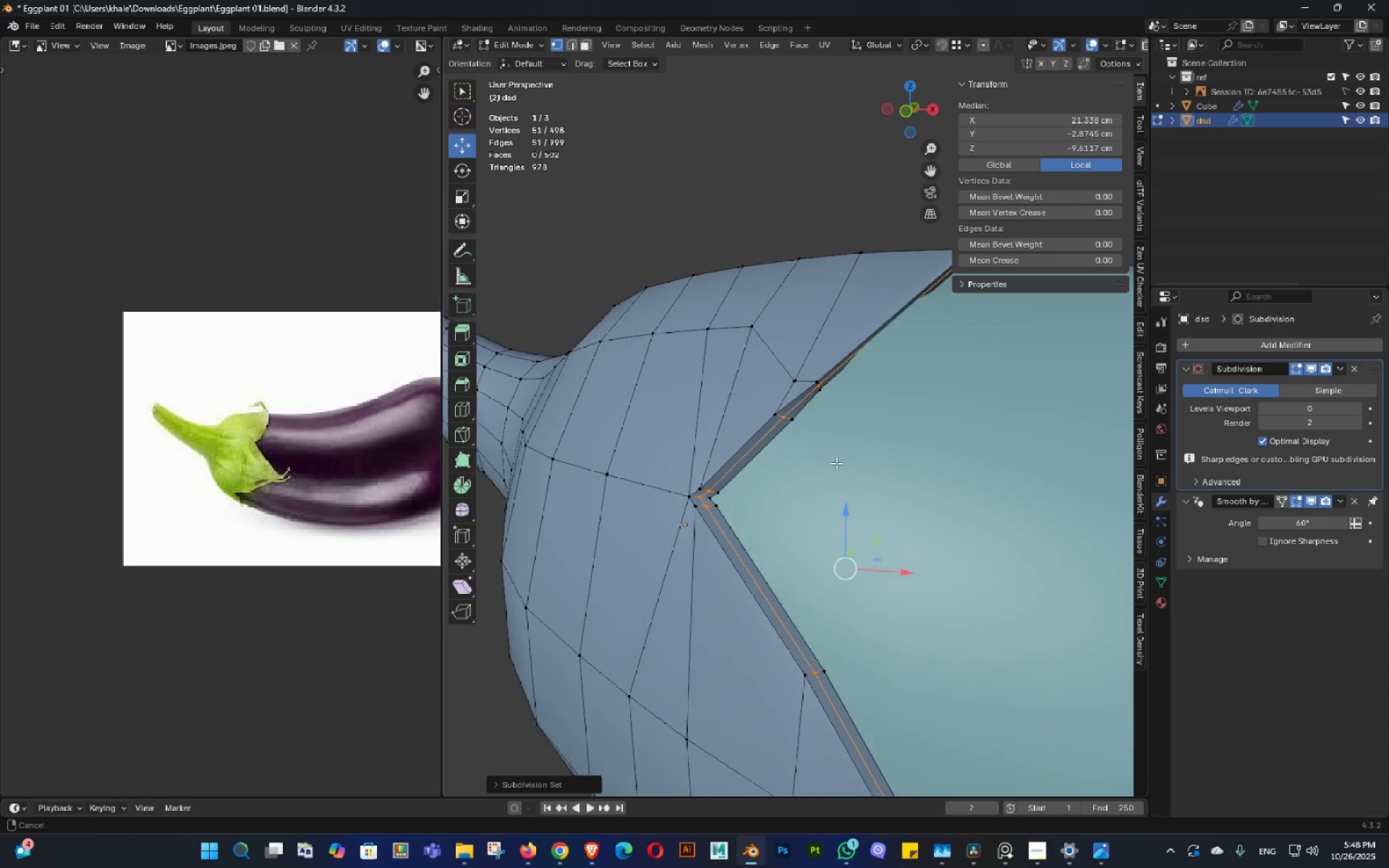 
double_click([836, 463])
 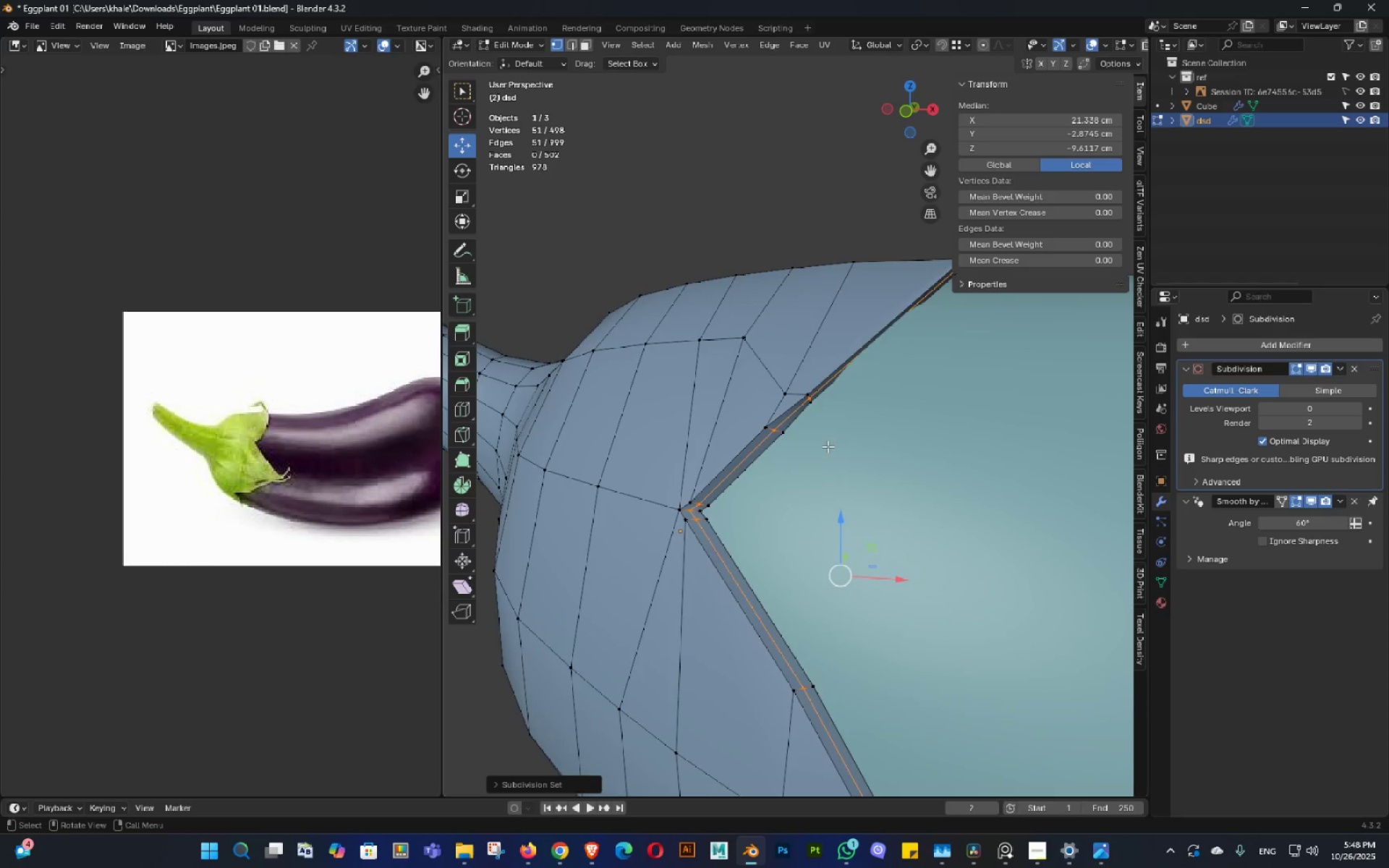 
scroll: coordinate [824, 435], scroll_direction: up, amount: 2.0
 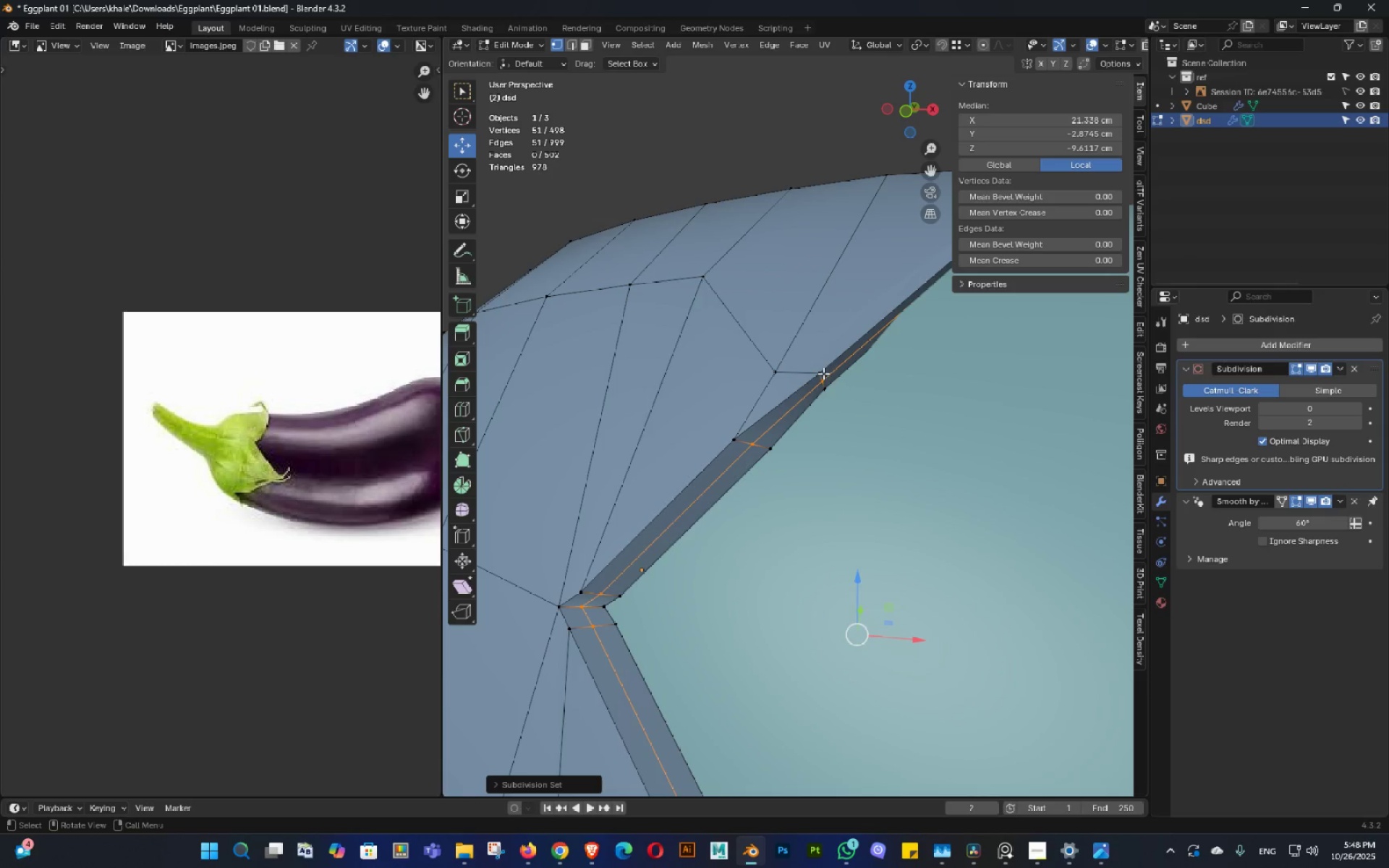 
left_click([823, 373])
 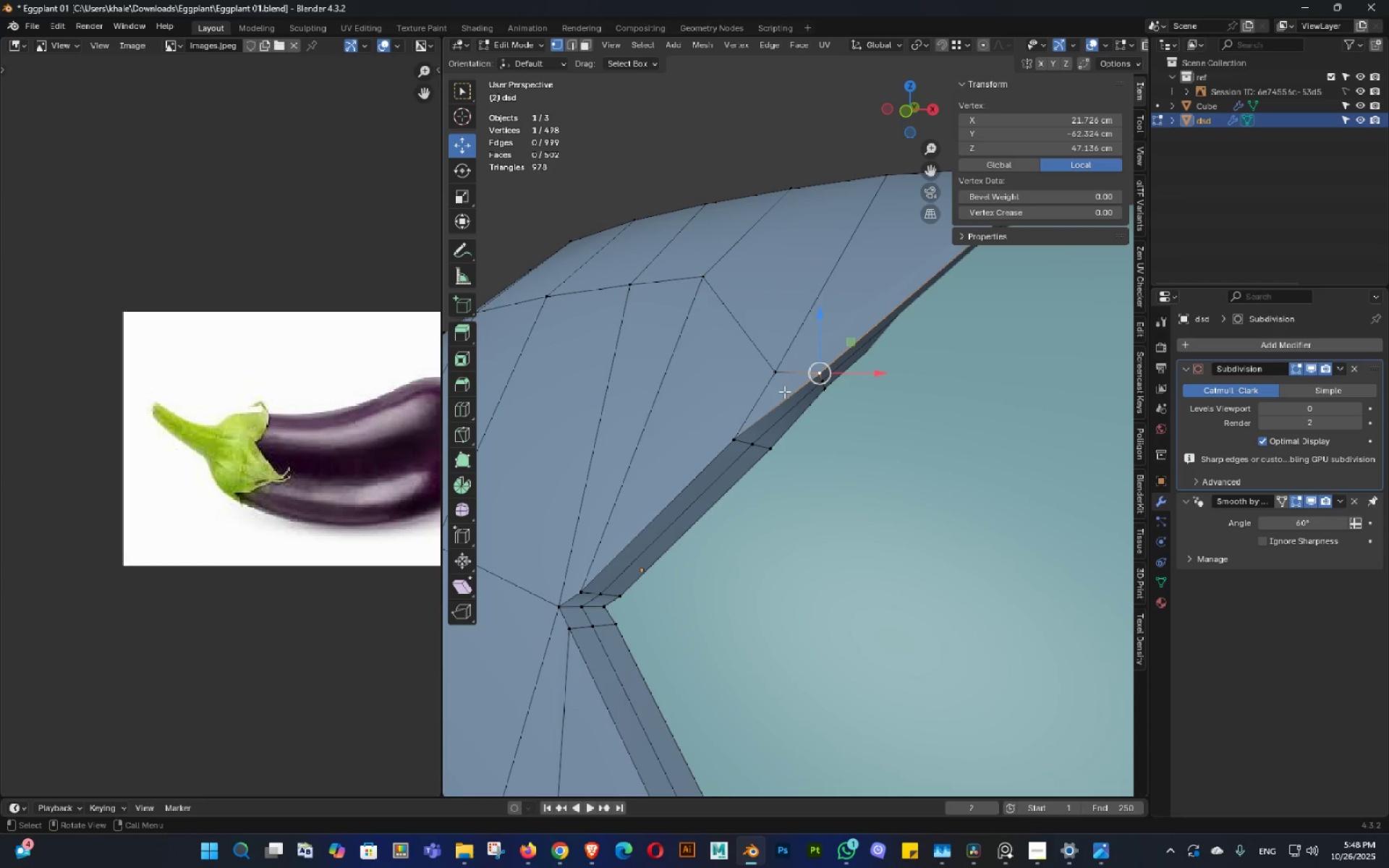 
hold_key(key=ShiftLeft, duration=0.75)
left_click([735, 427])
 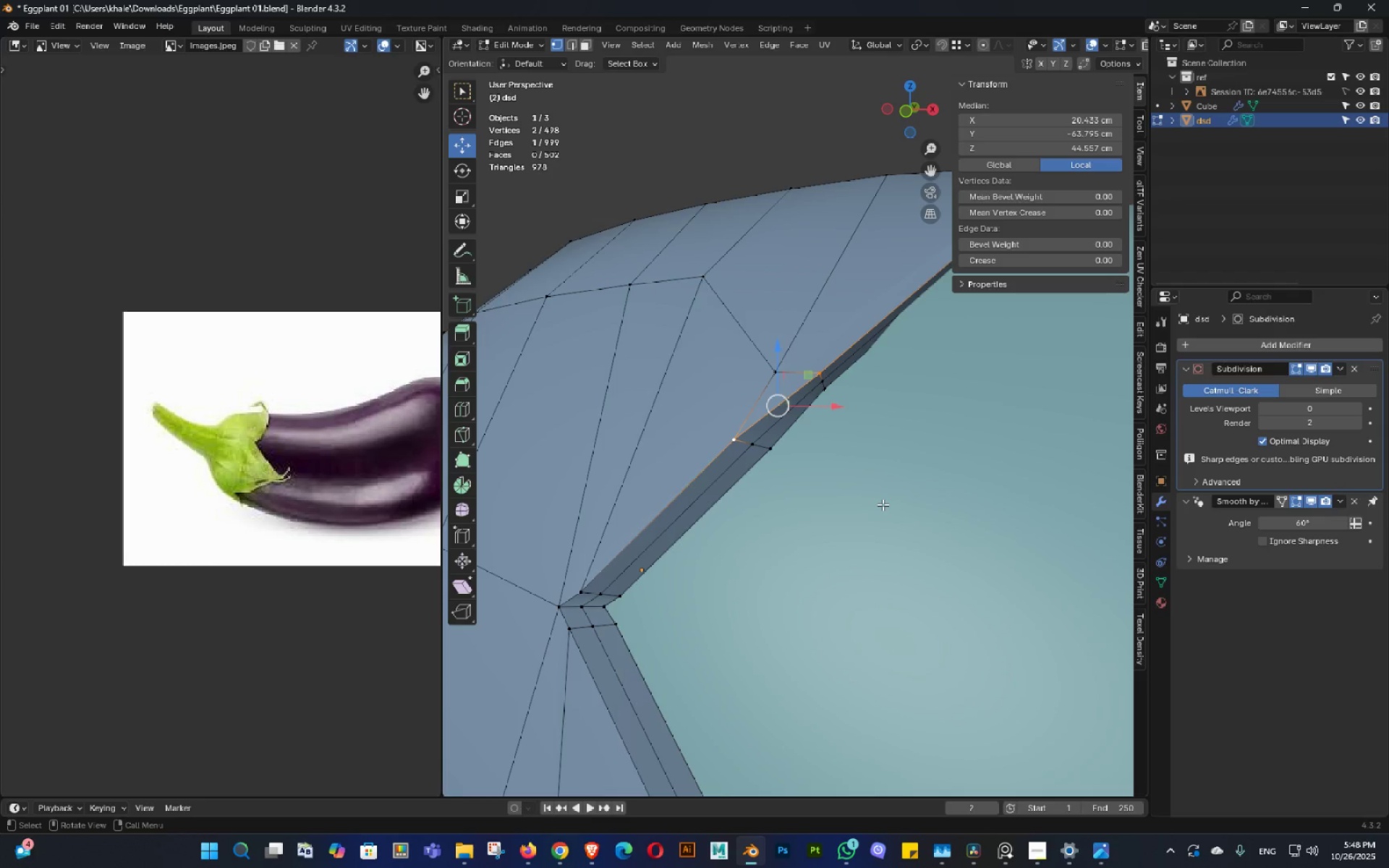 
key(M)
 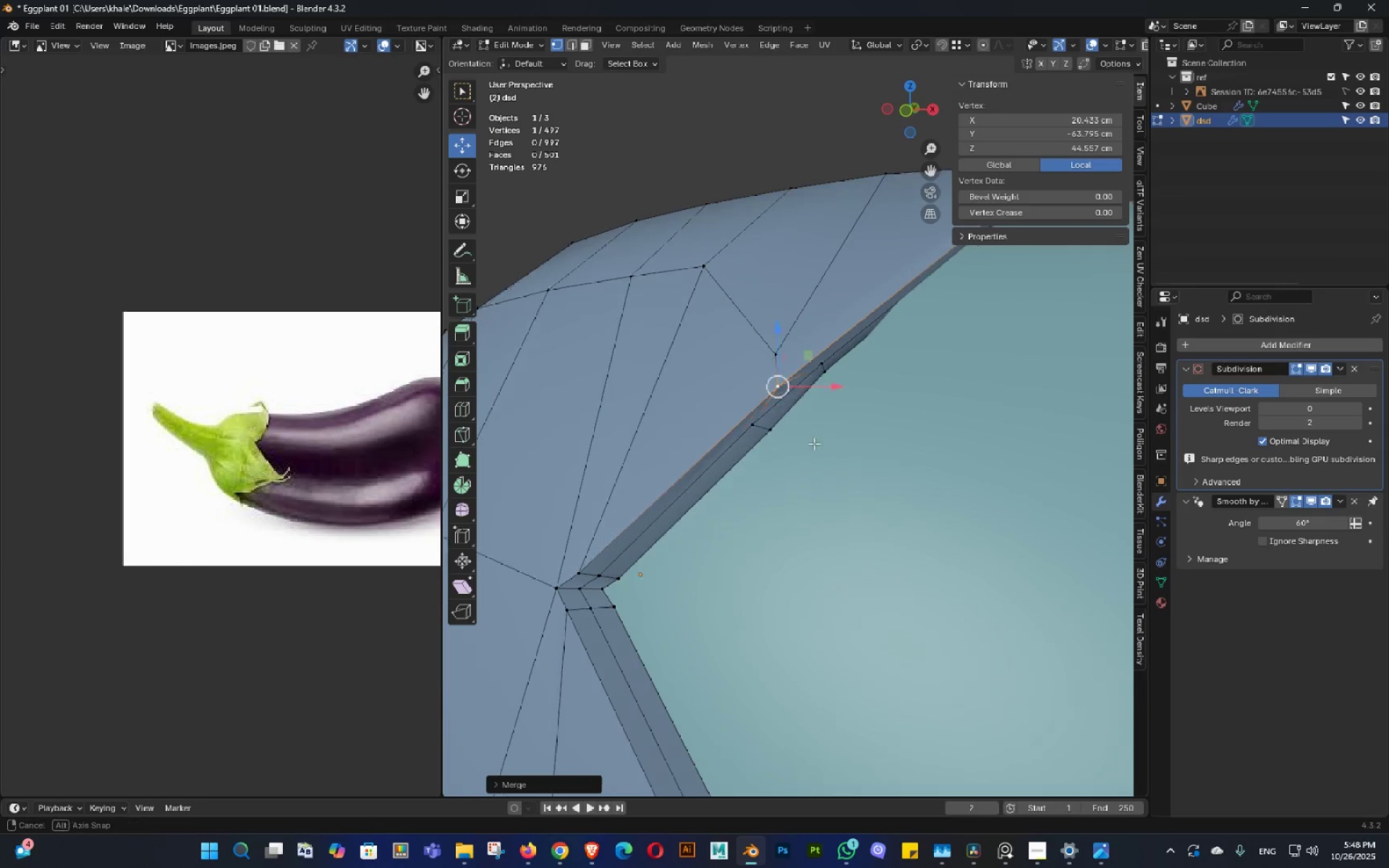 
double_click([806, 430])
 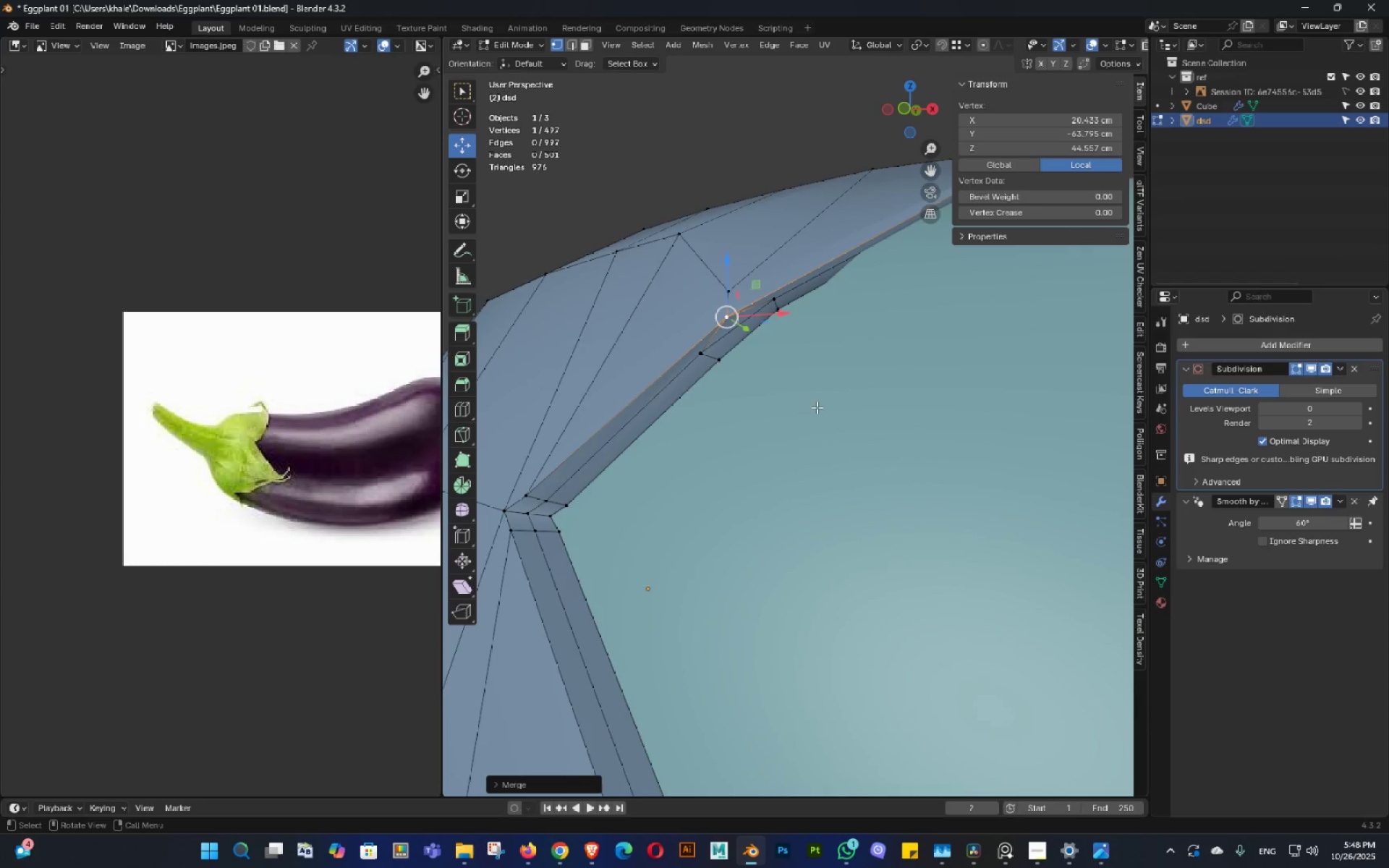 
key(Shift+ShiftLeft)
 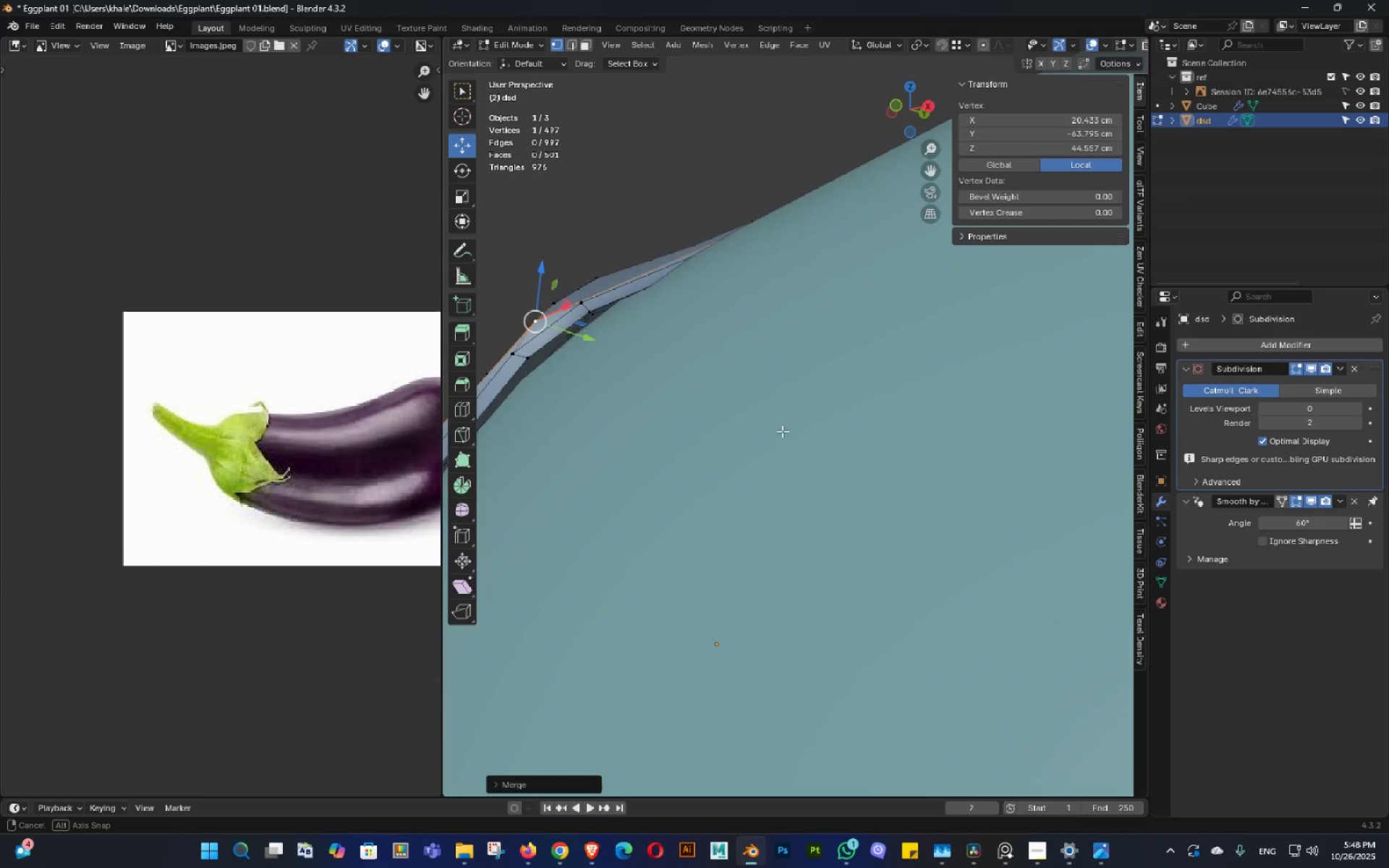 
key(Shift+ShiftLeft)
 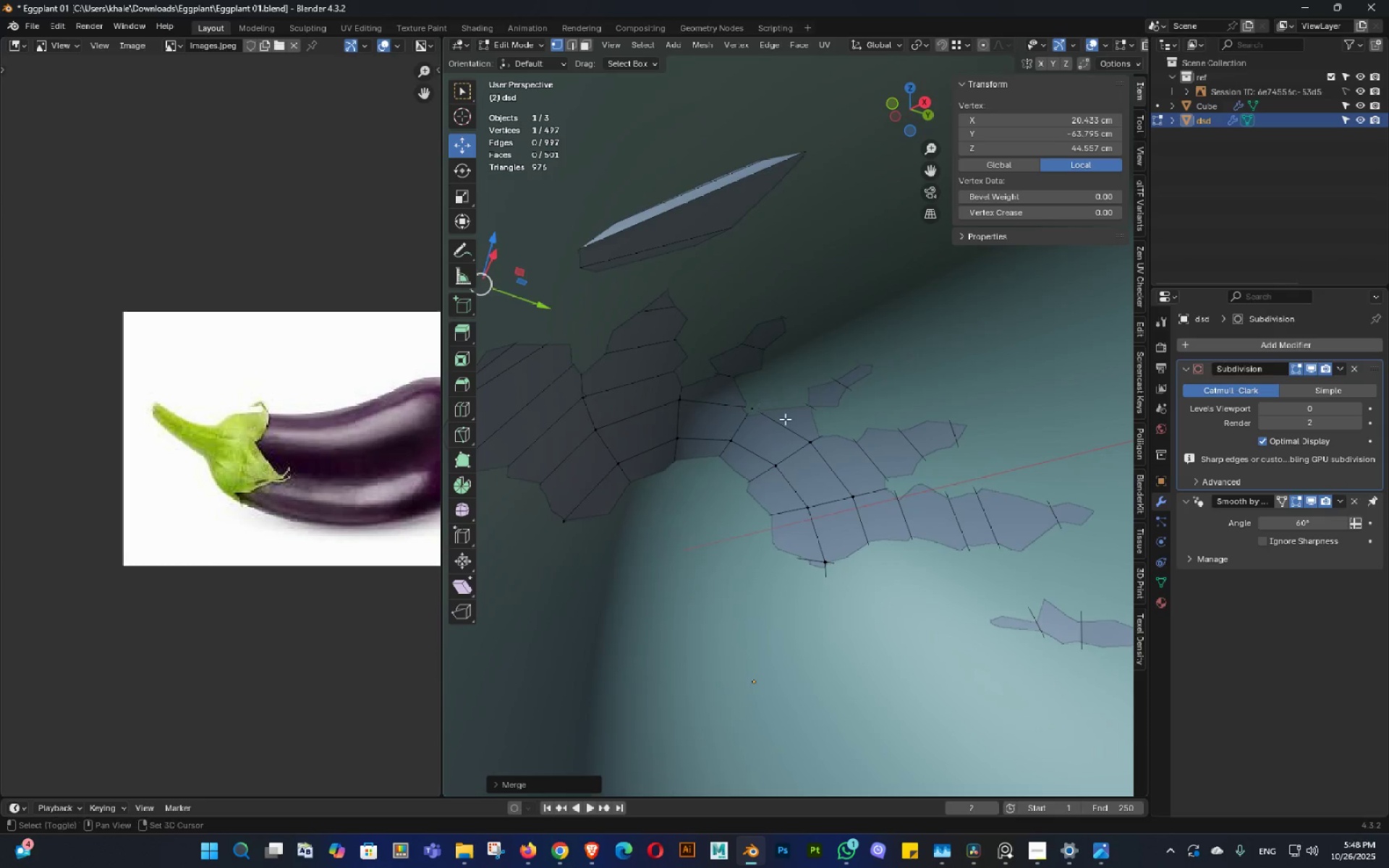 
triple_click([823, 449])
 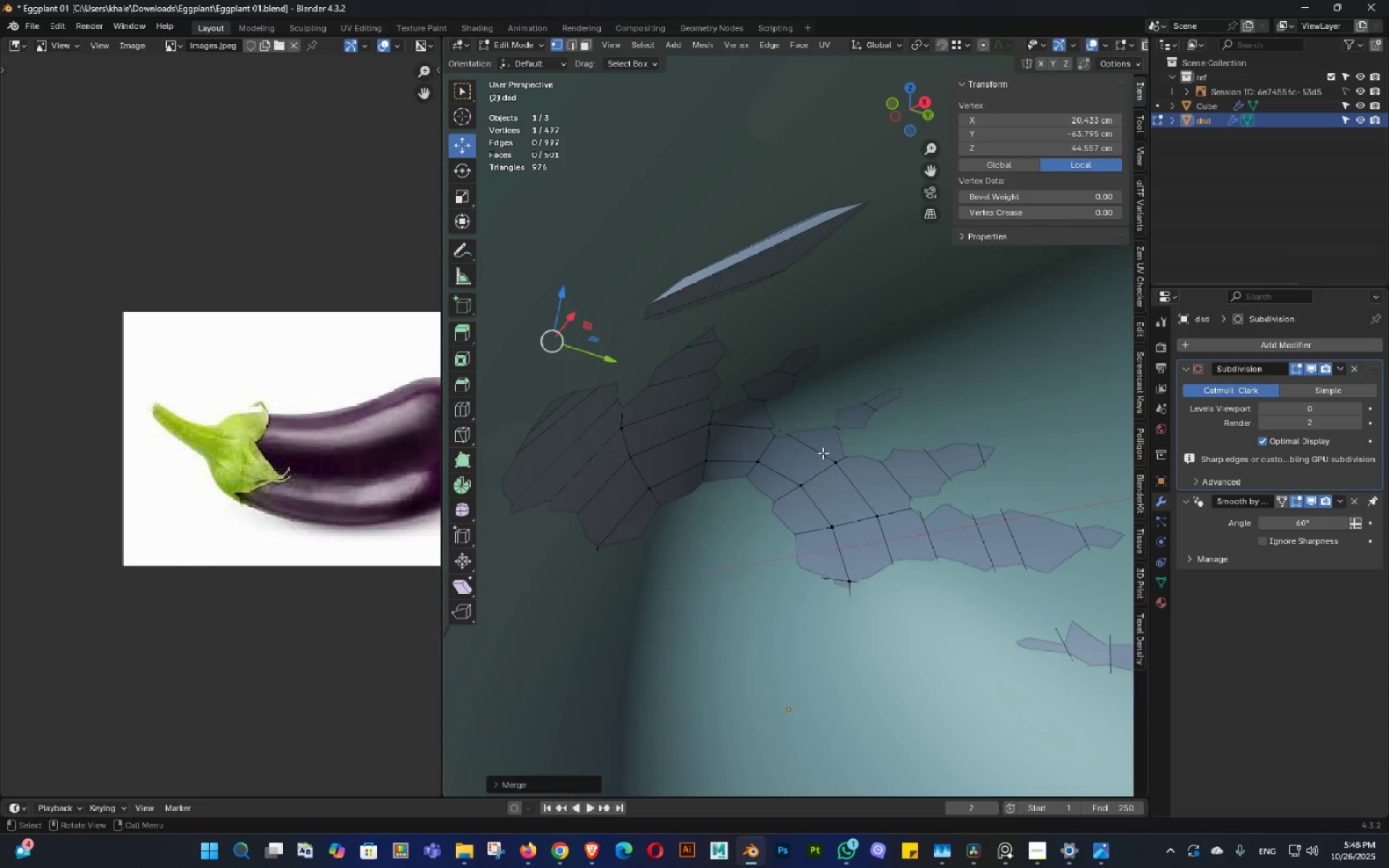 
key(Slash)
 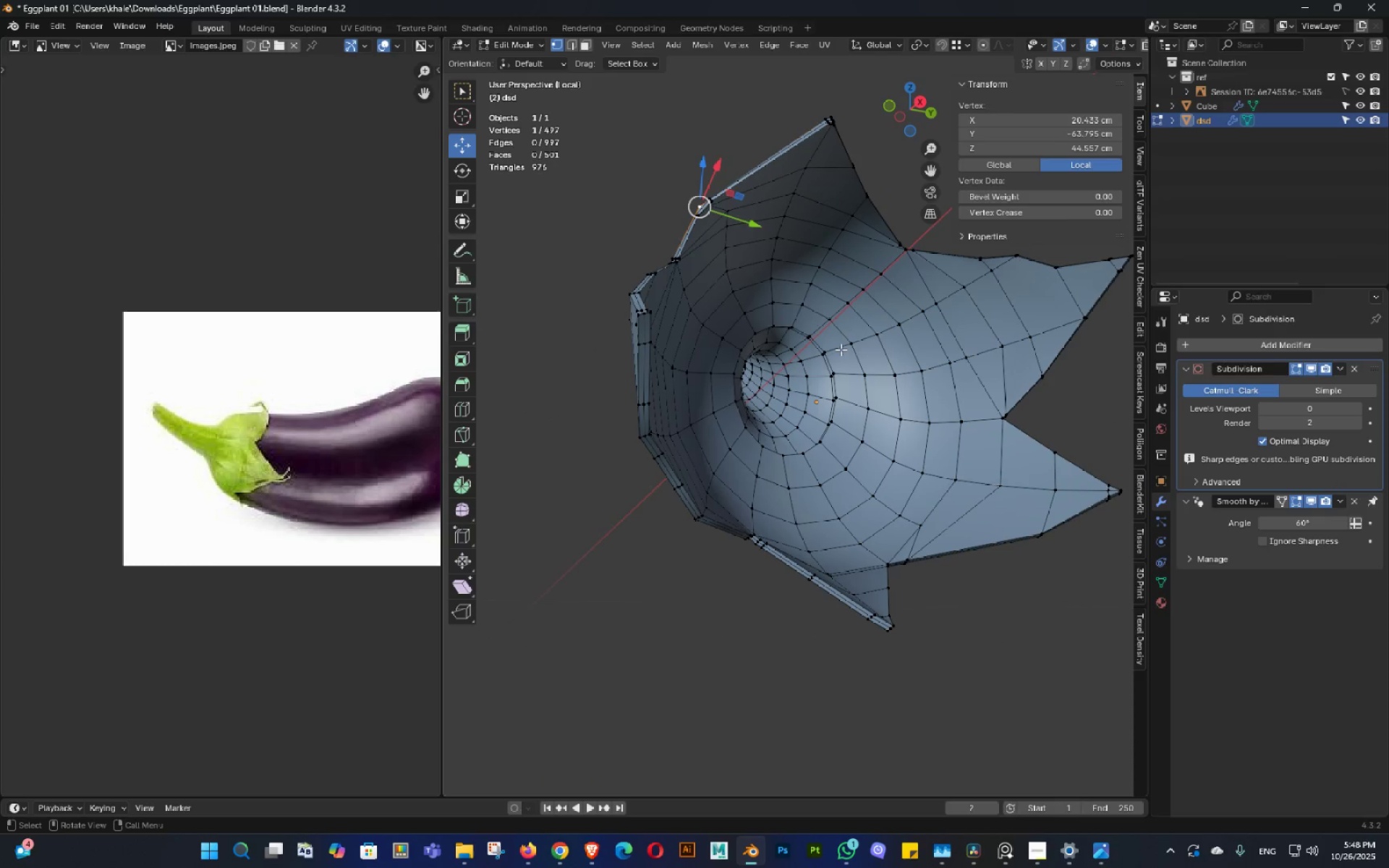 
key(F)
 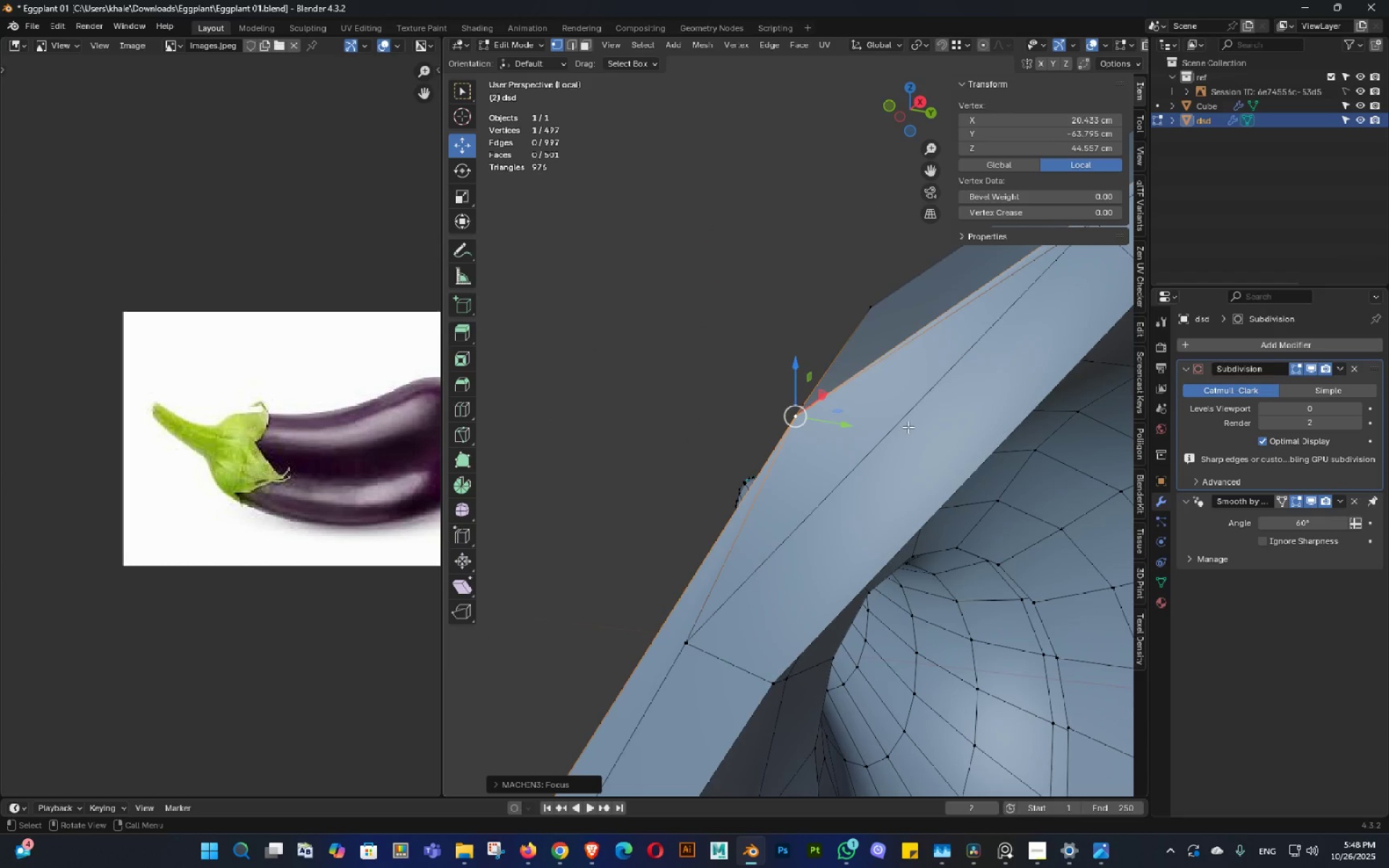 
scroll: coordinate [918, 481], scroll_direction: down, amount: 5.0
 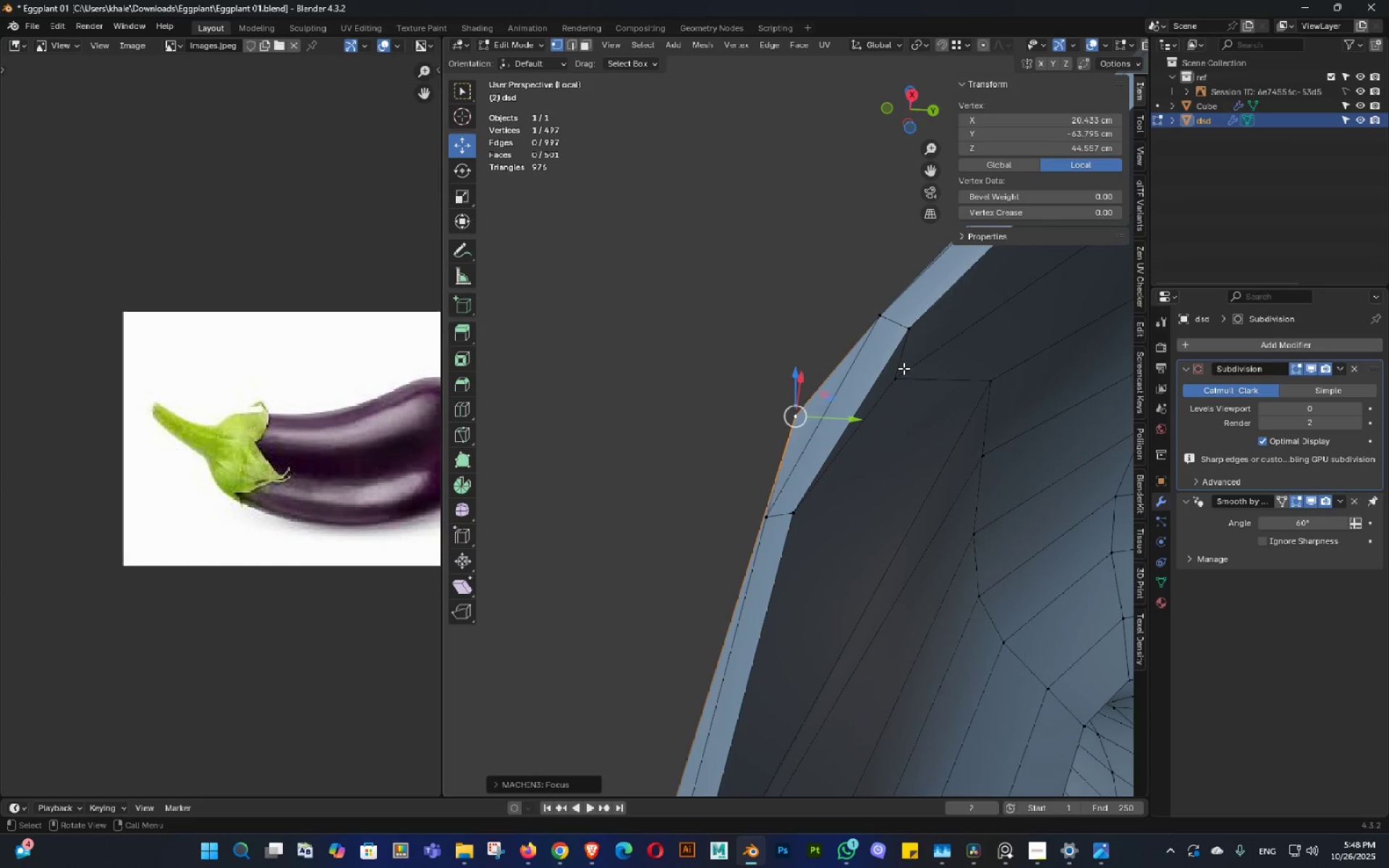 
left_click([910, 351])
 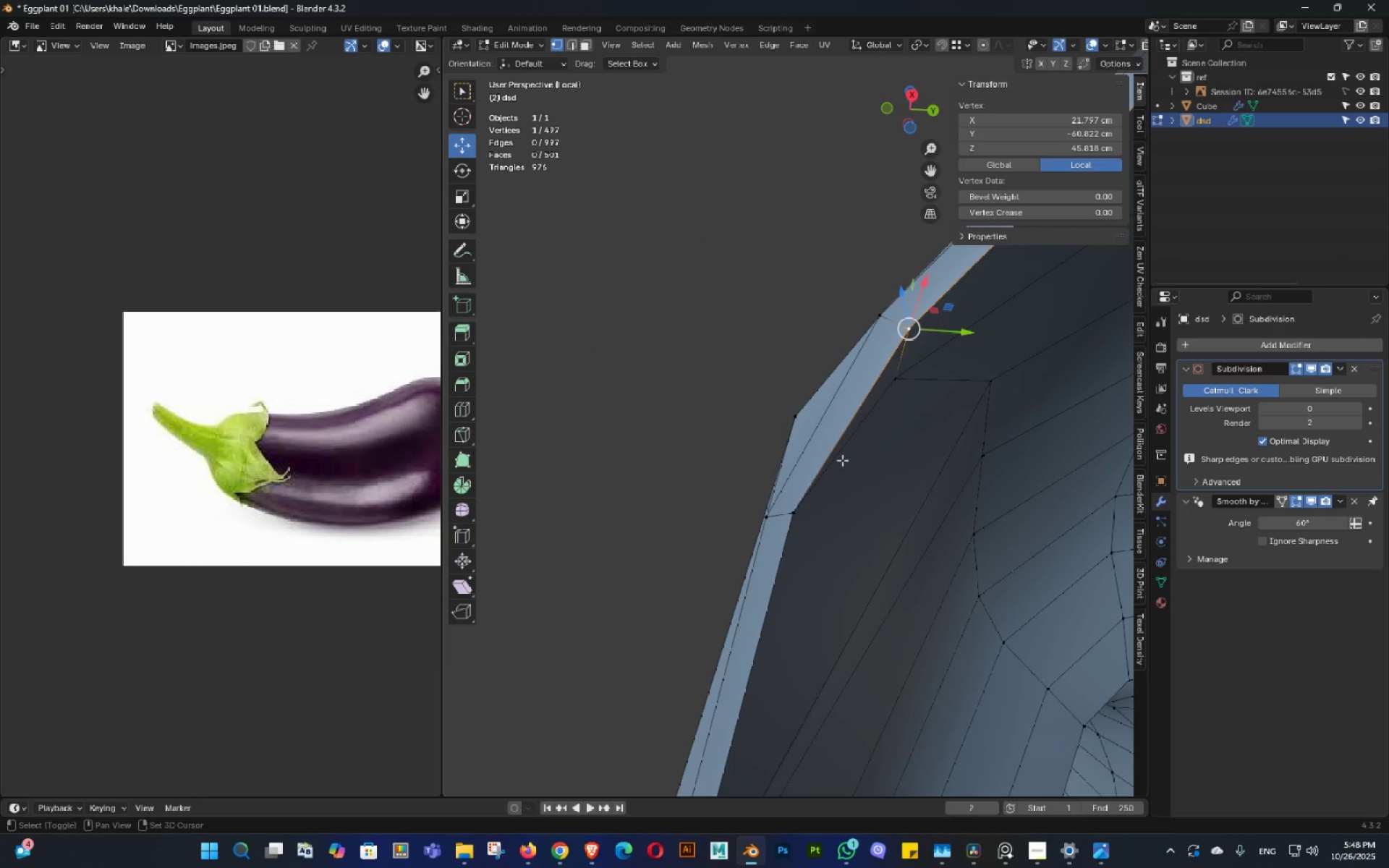 
hold_key(key=ShiftLeft, duration=0.65)
left_click([791, 503])
 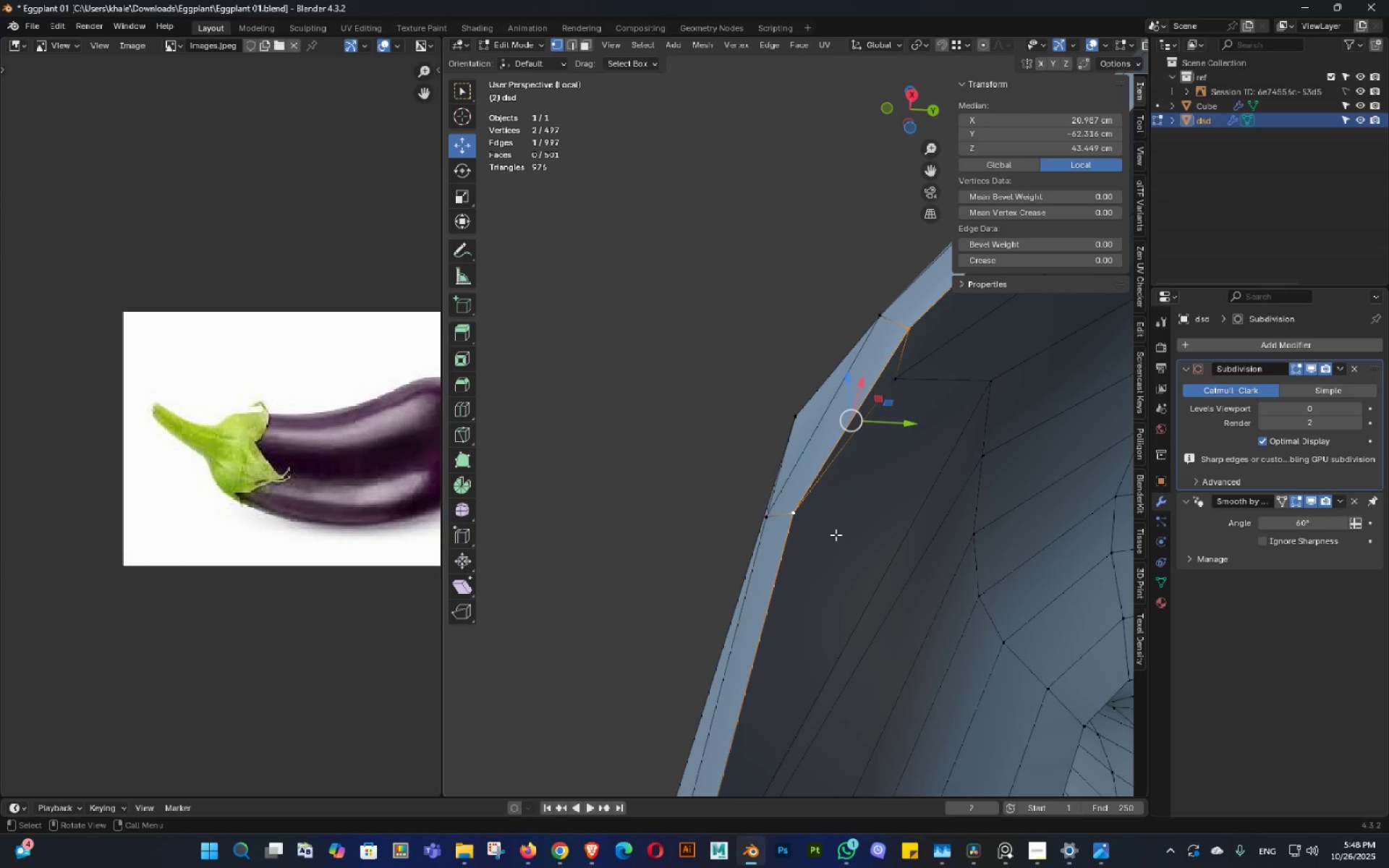 
key(M)
 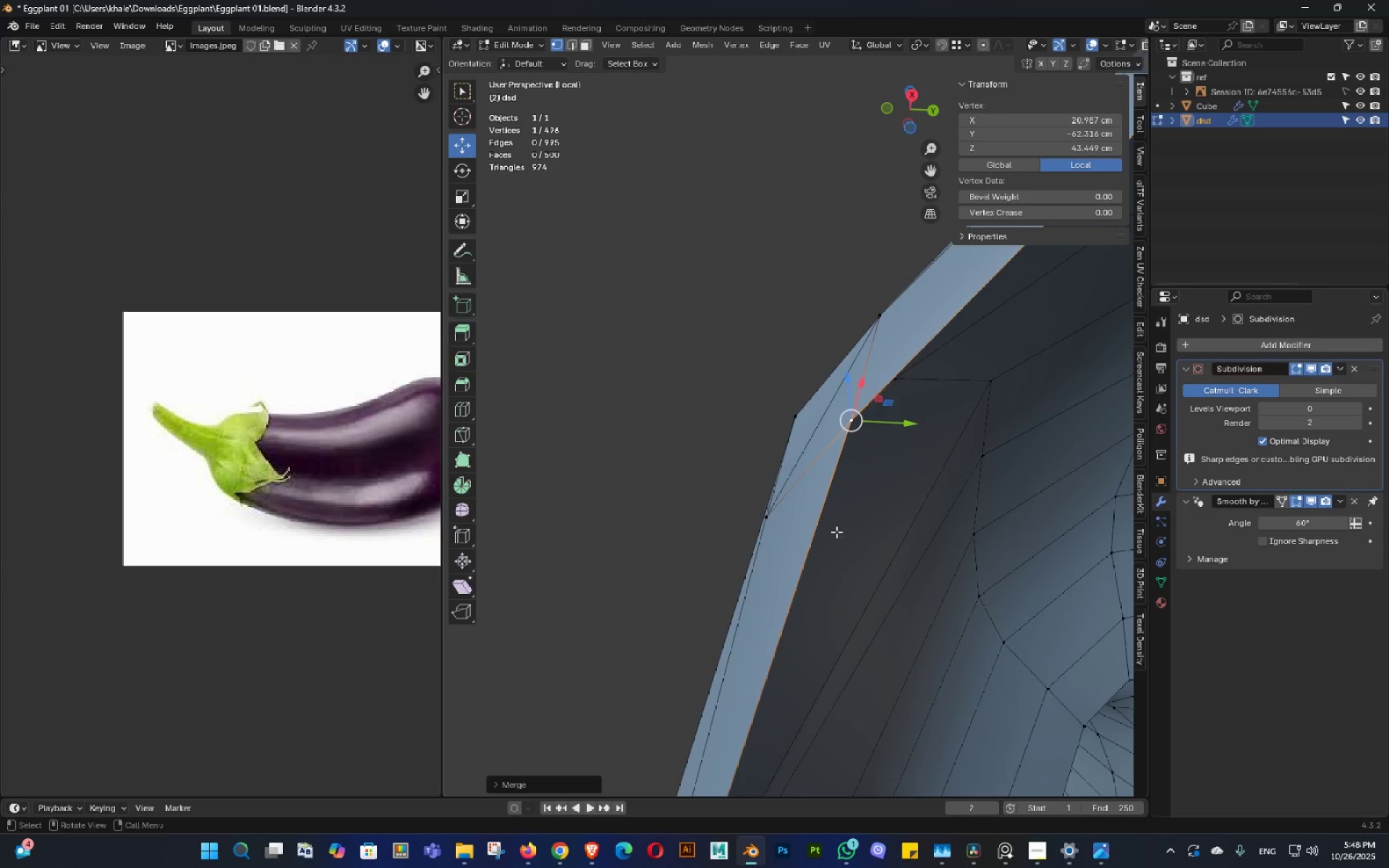 
double_click([843, 541])
 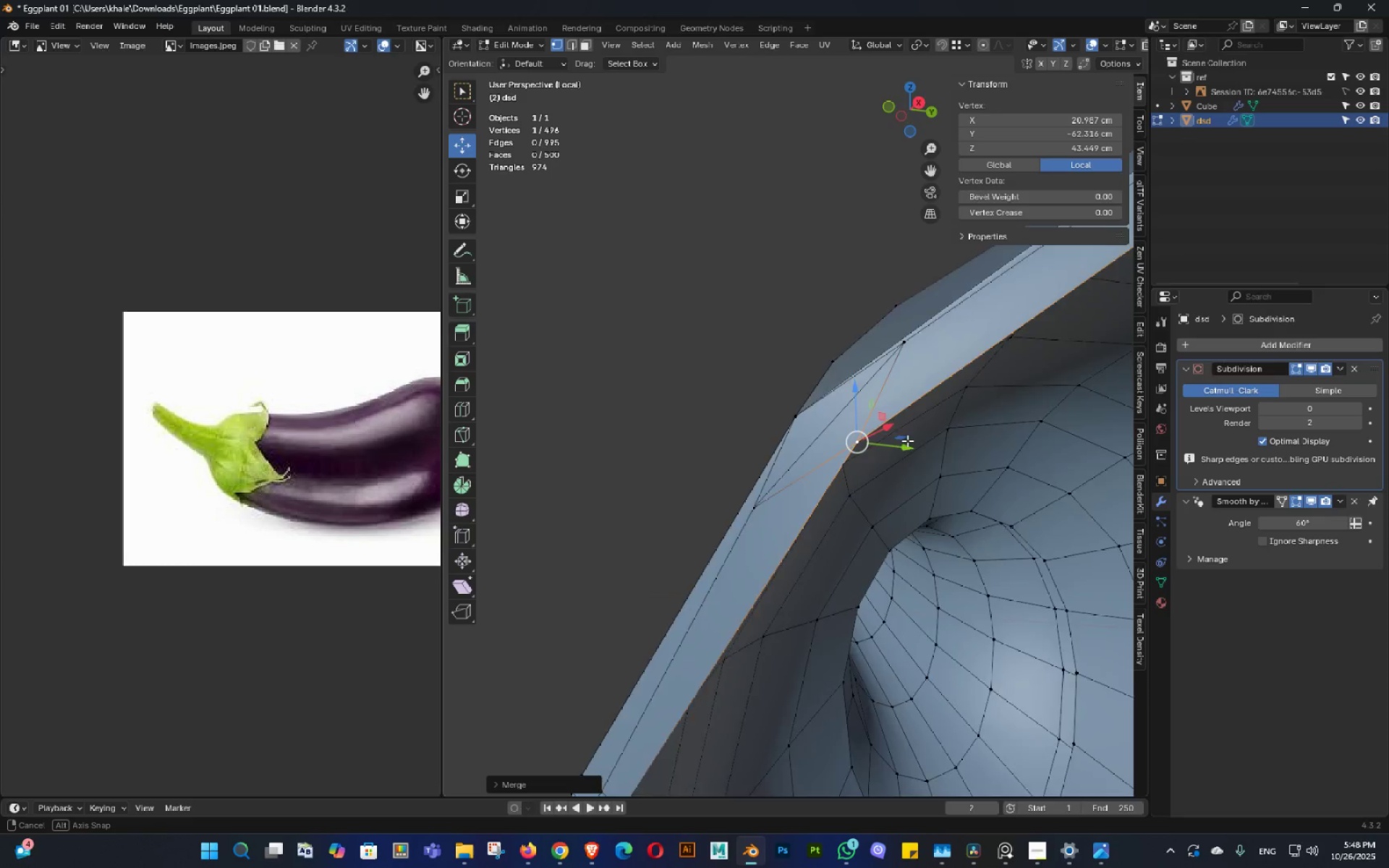 
triple_click([925, 454])
 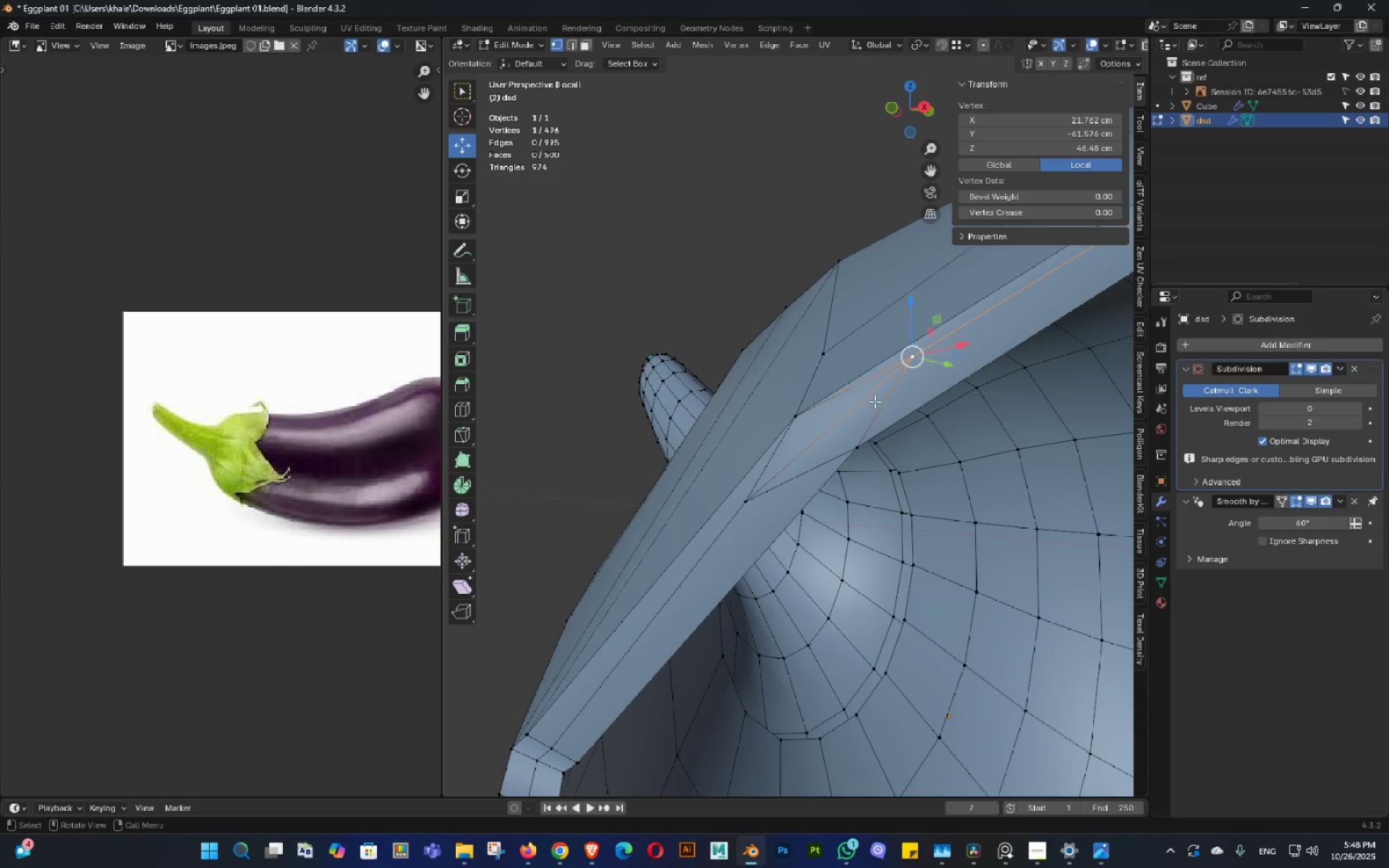 
hold_key(key=ShiftLeft, duration=0.79)
left_click([742, 523])
 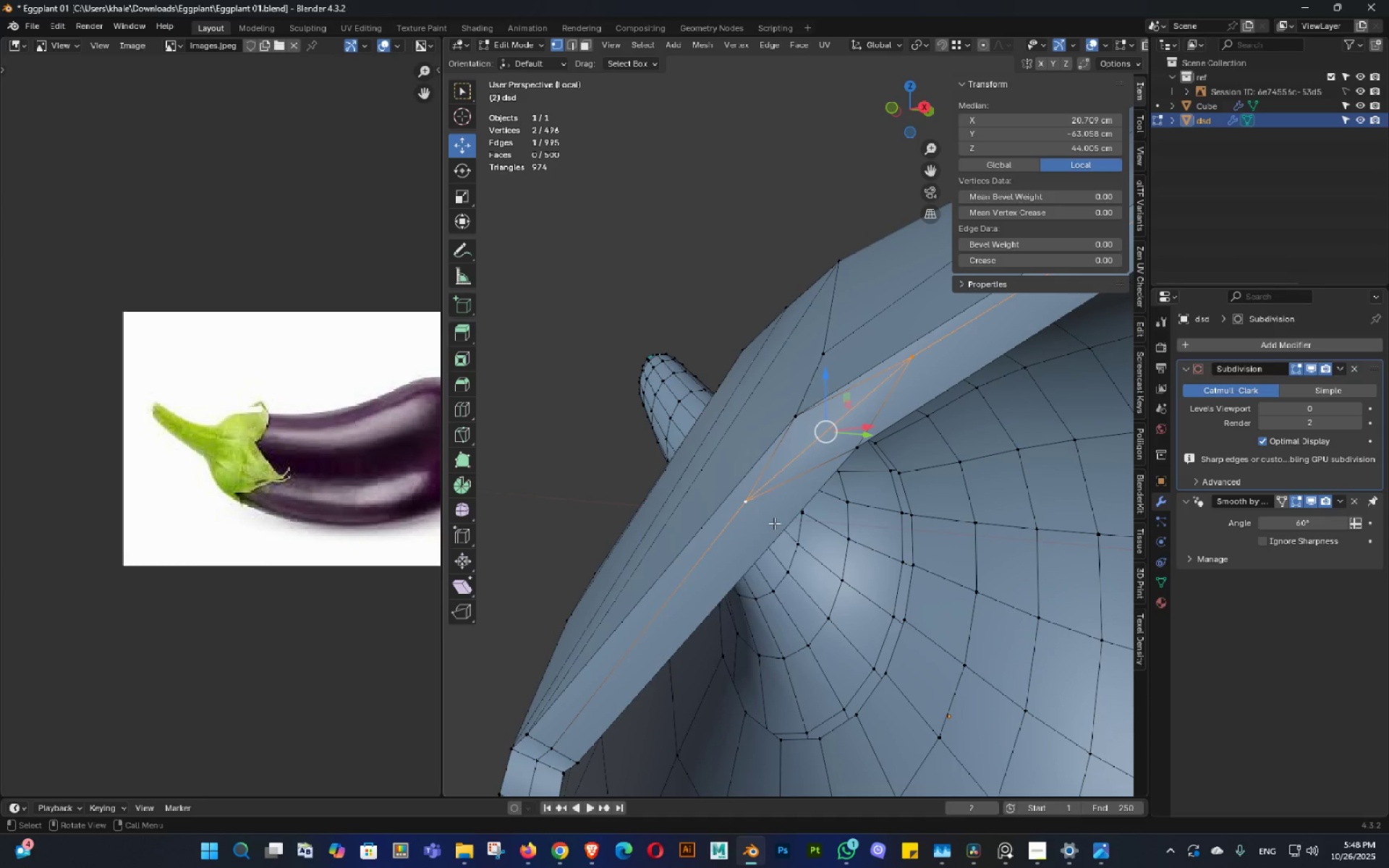 
key(M)
 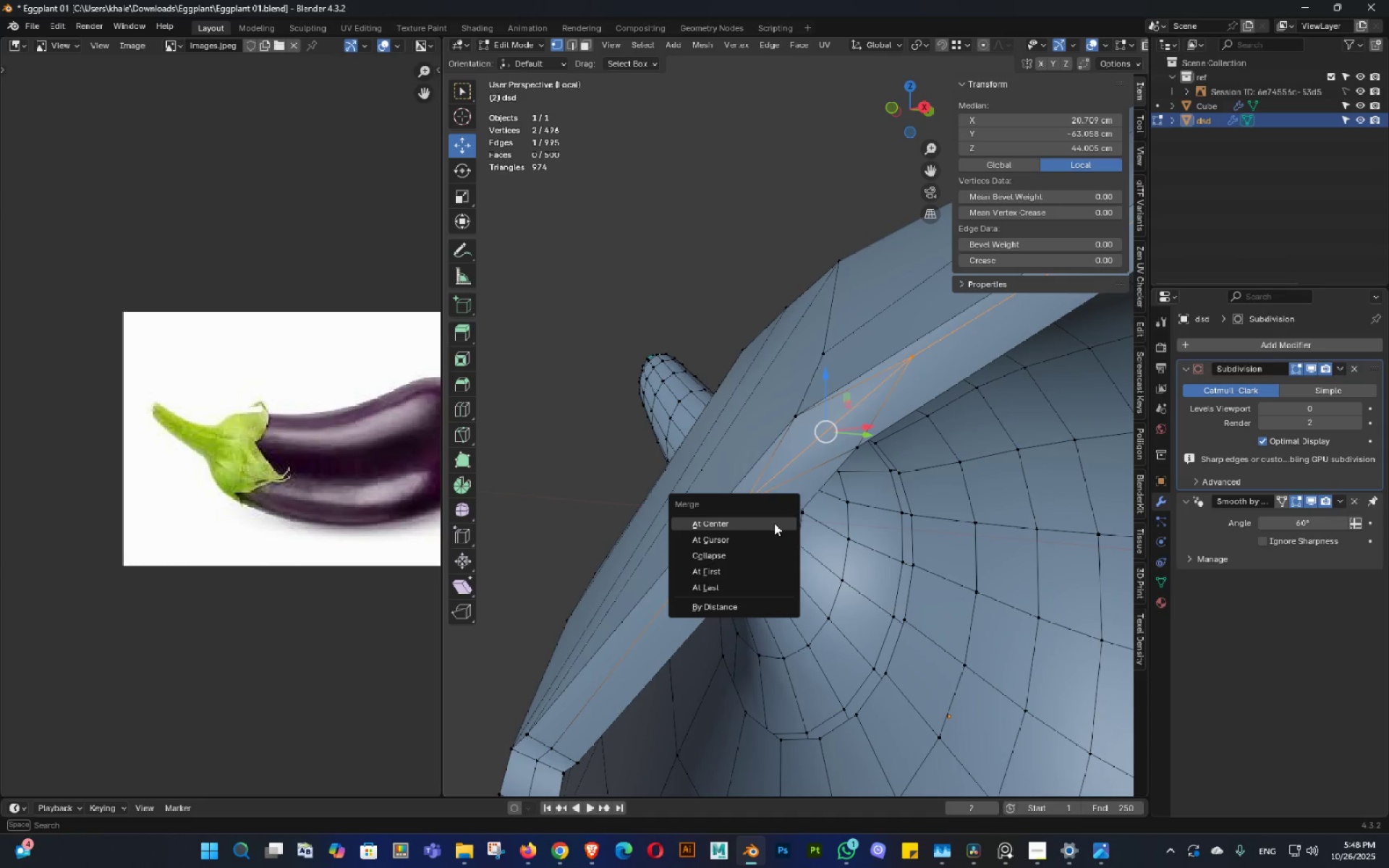 
left_click([774, 523])
 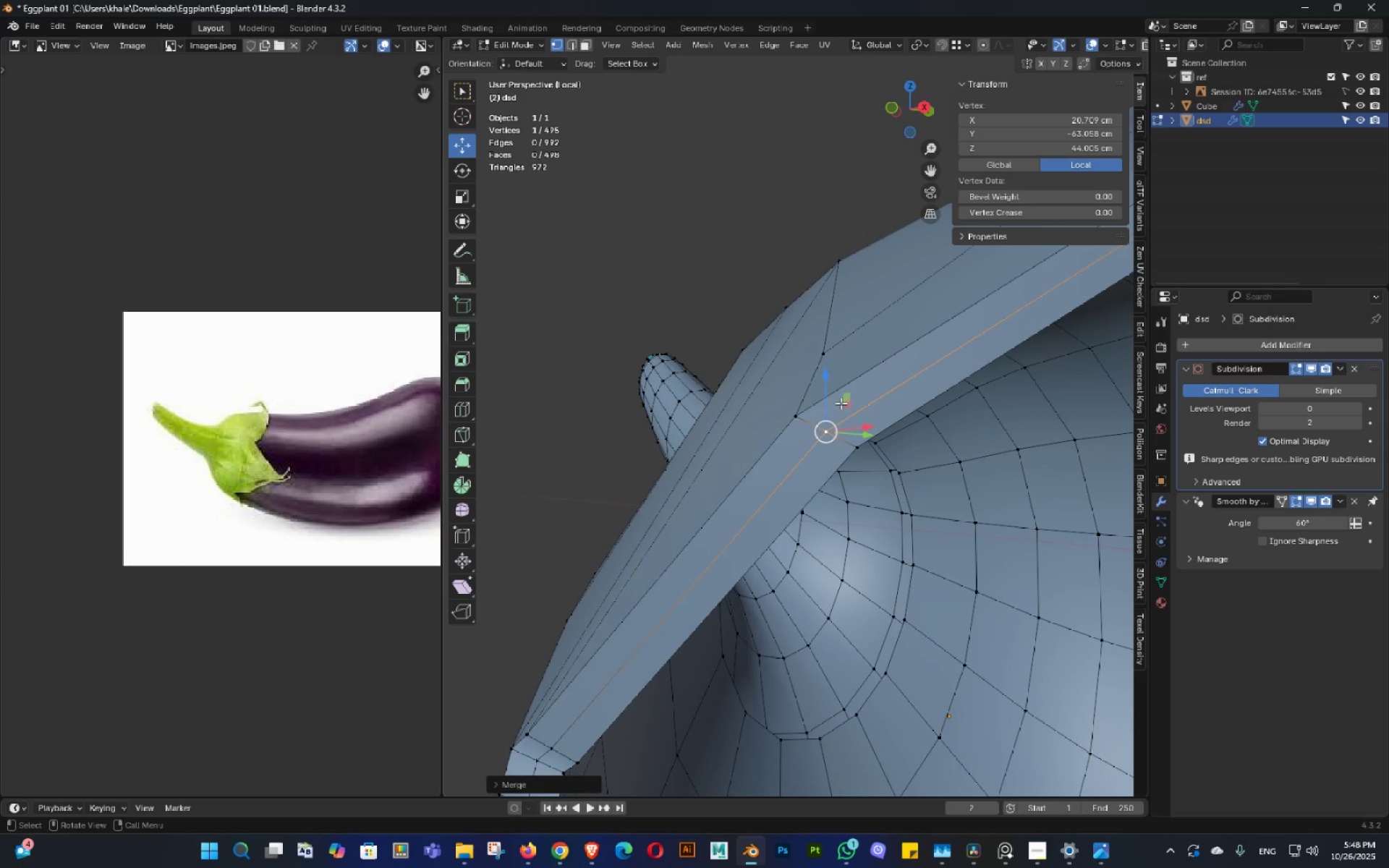 
key(Tab)
 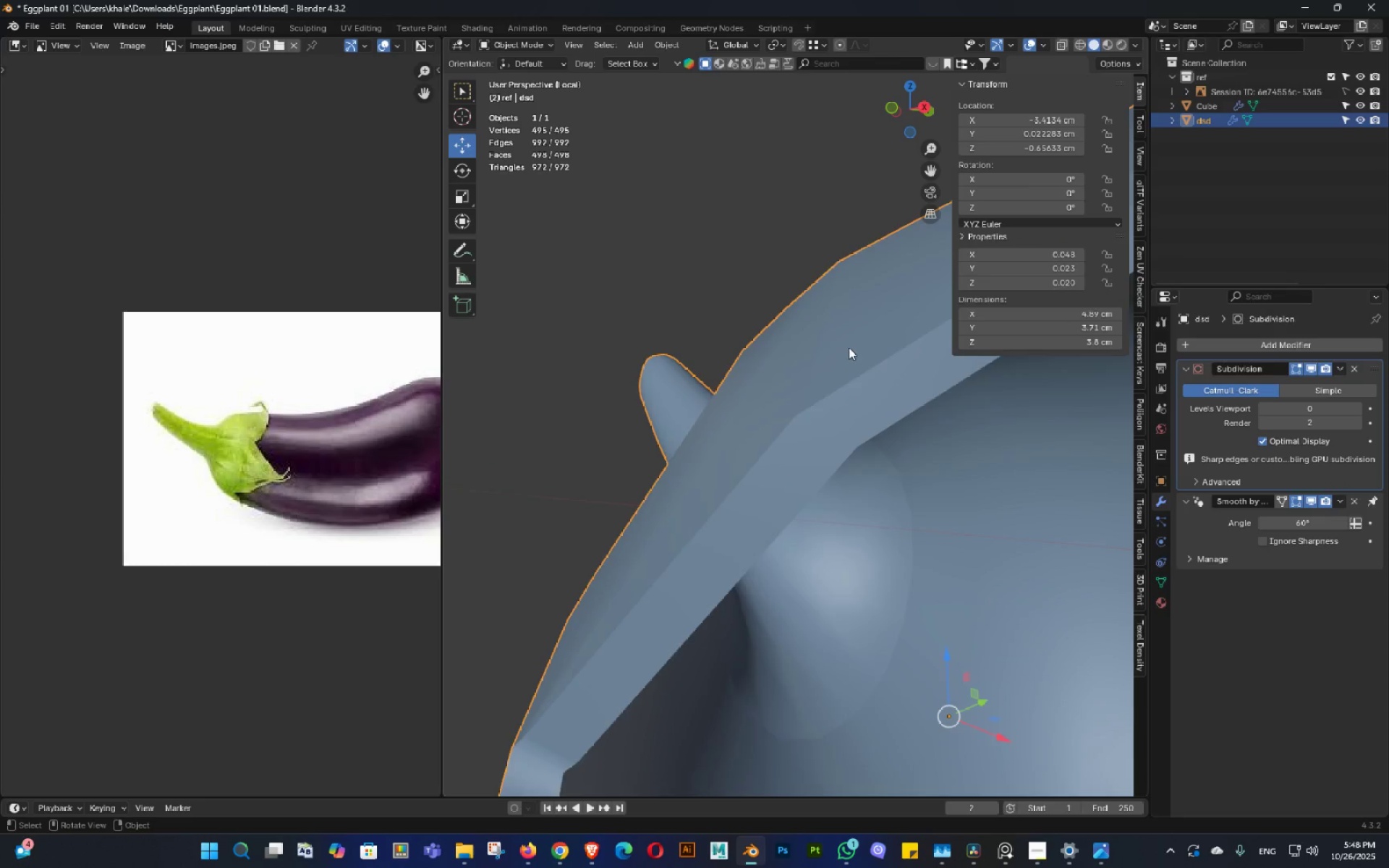 
scroll: coordinate [836, 362], scroll_direction: down, amount: 3.0
 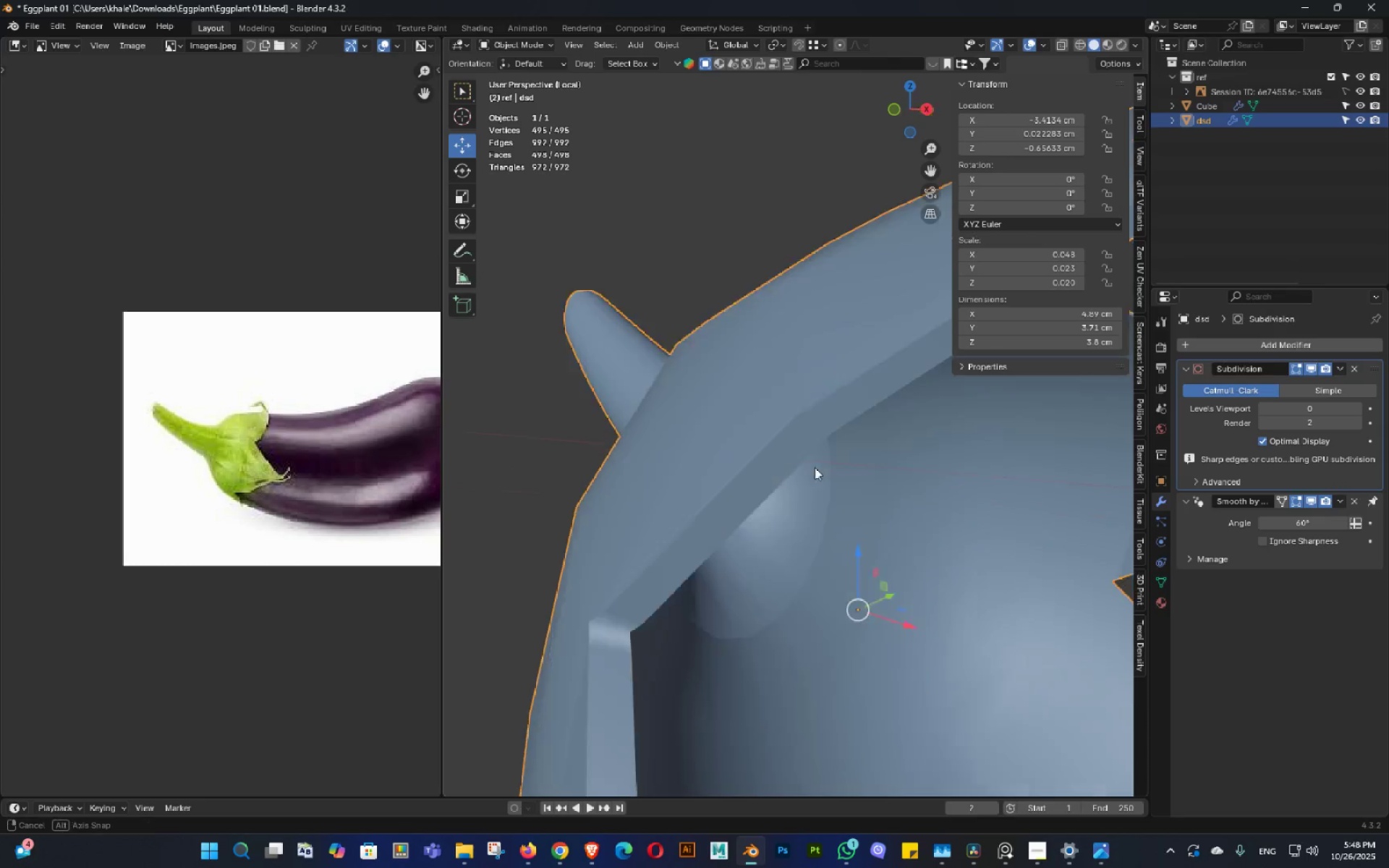 
key(Control+ControlLeft)
 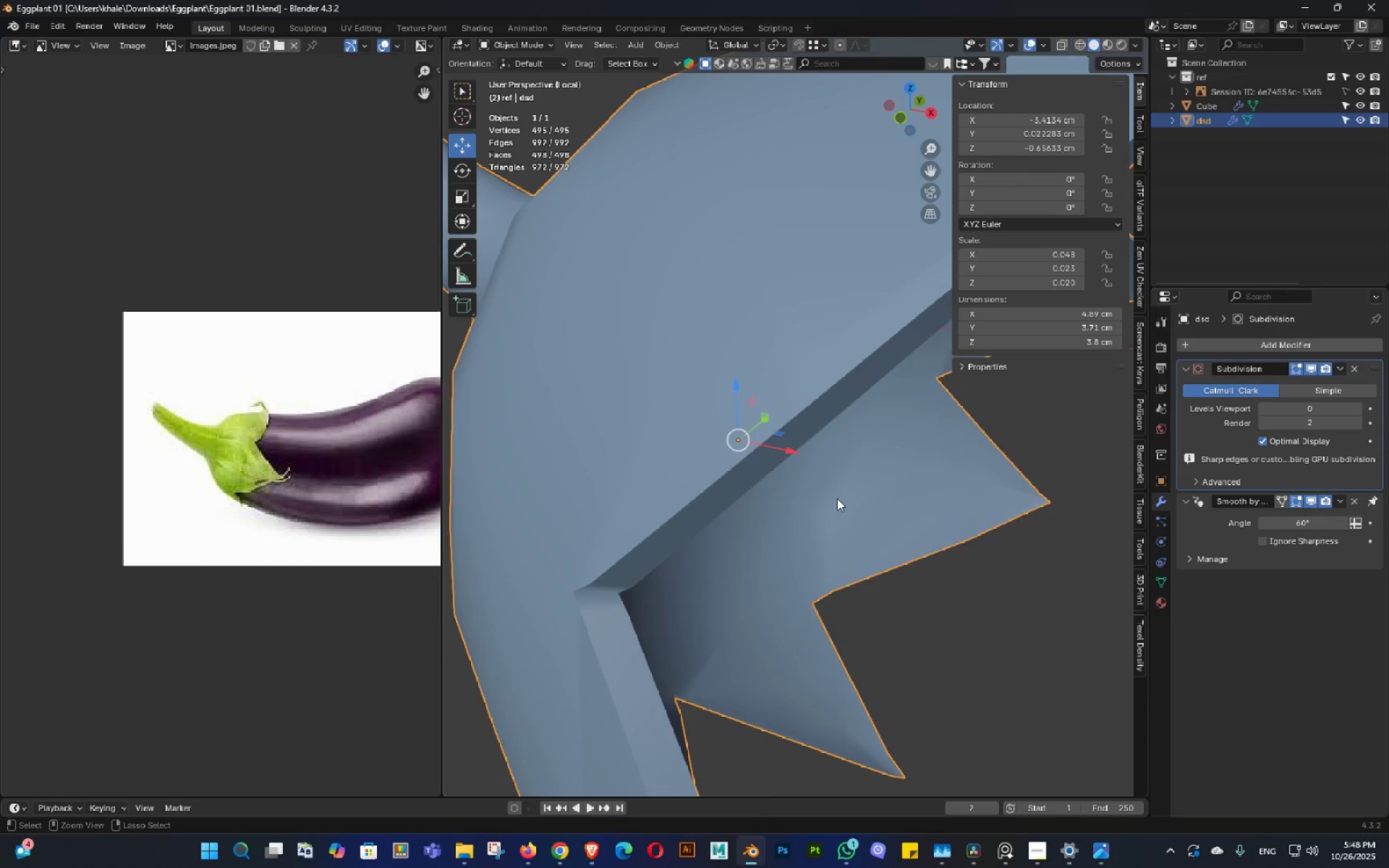 
scroll: coordinate [826, 509], scroll_direction: down, amount: 8.0
 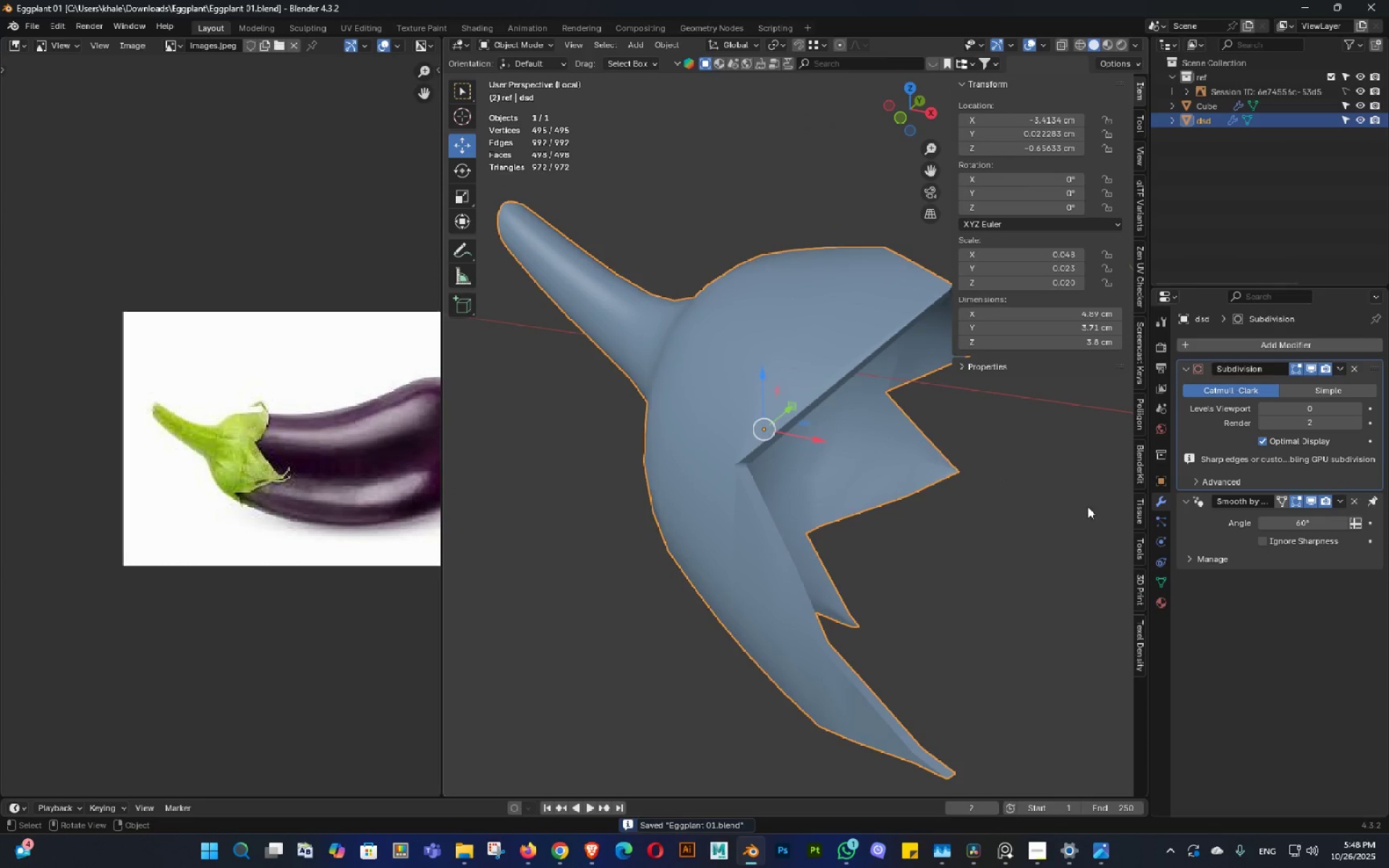 
key(Slash)
 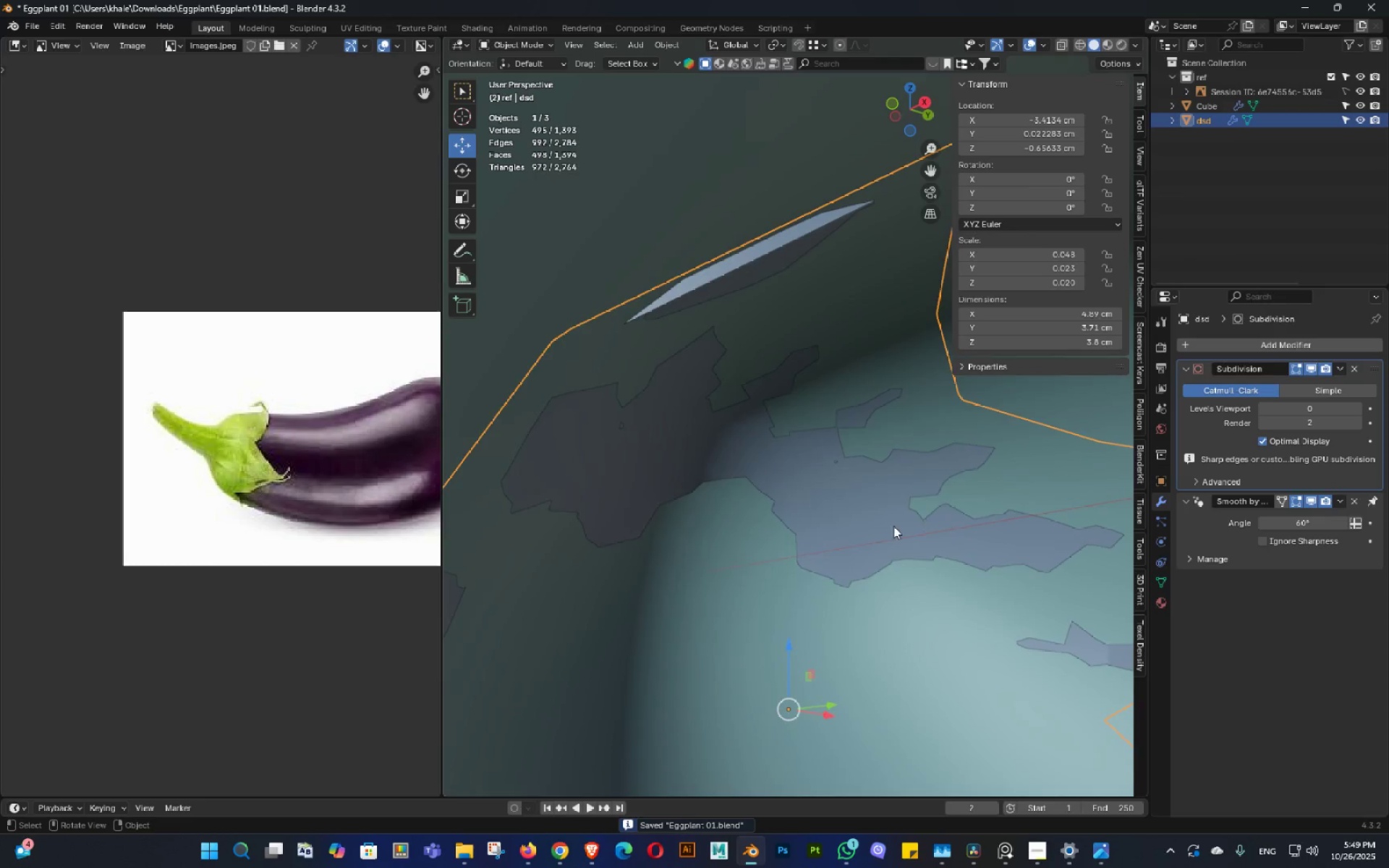 
scroll: coordinate [885, 533], scroll_direction: down, amount: 4.0
 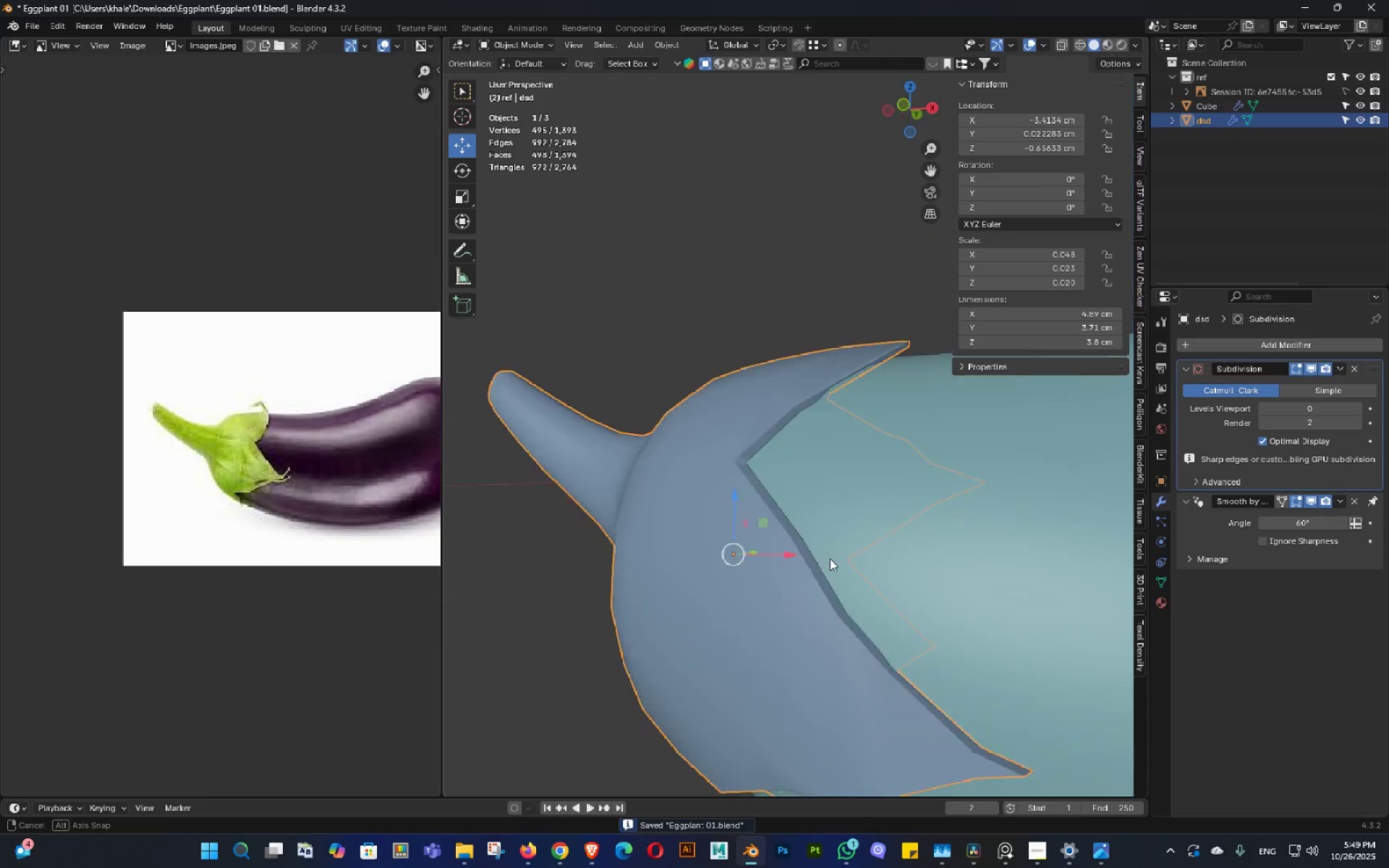 
key(Control+ControlLeft)
 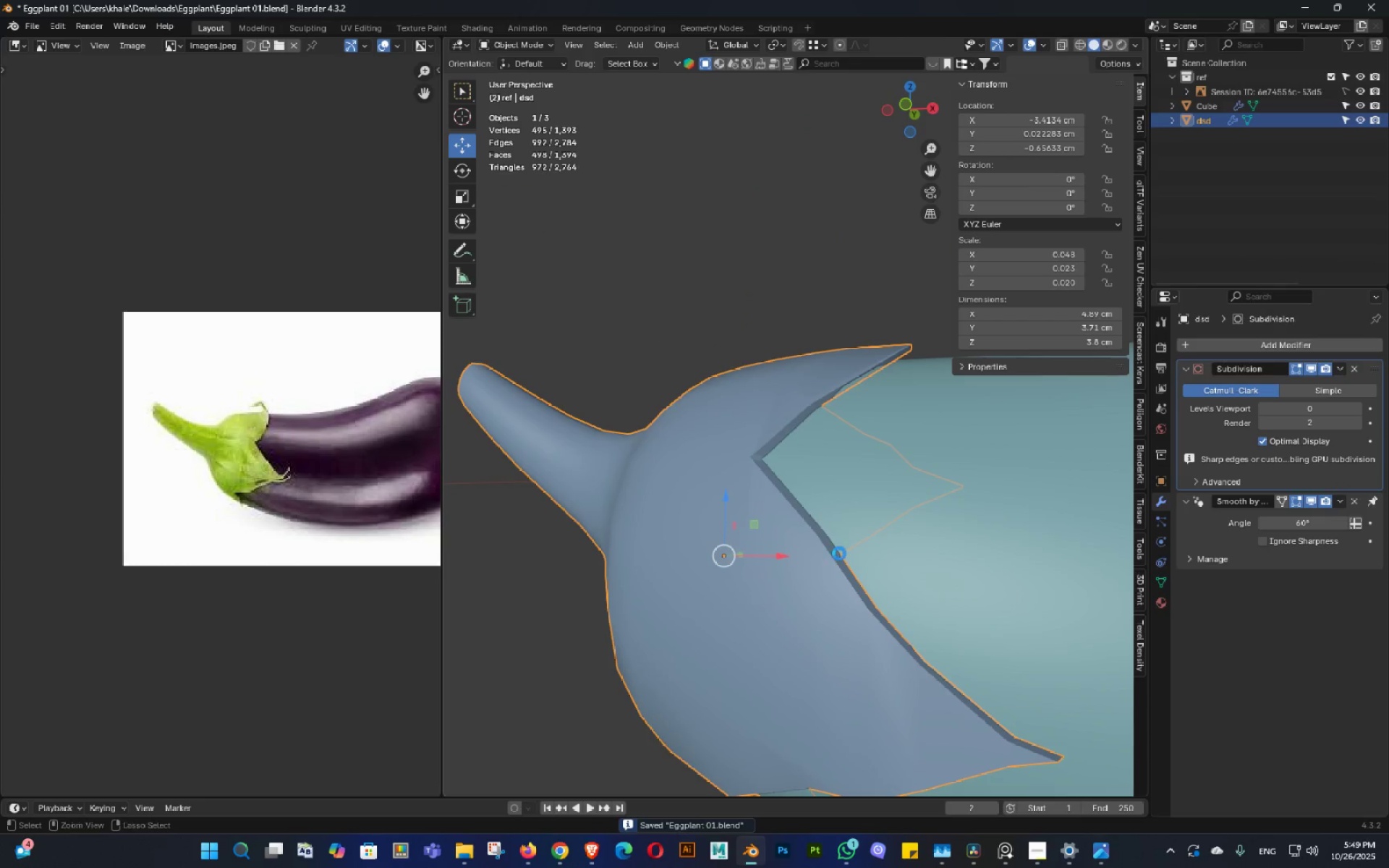 
key(Control+S)
 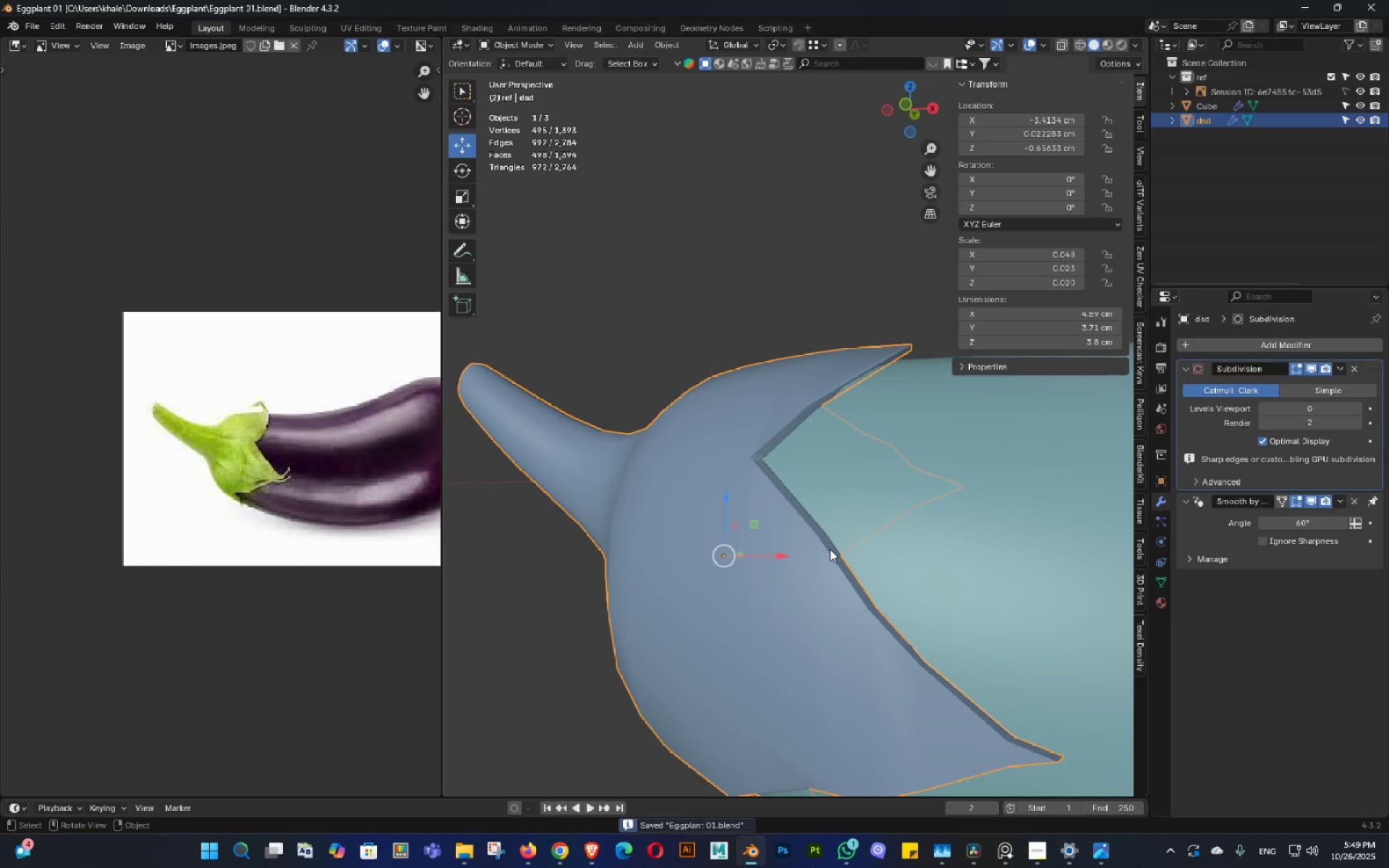 
key(3)
 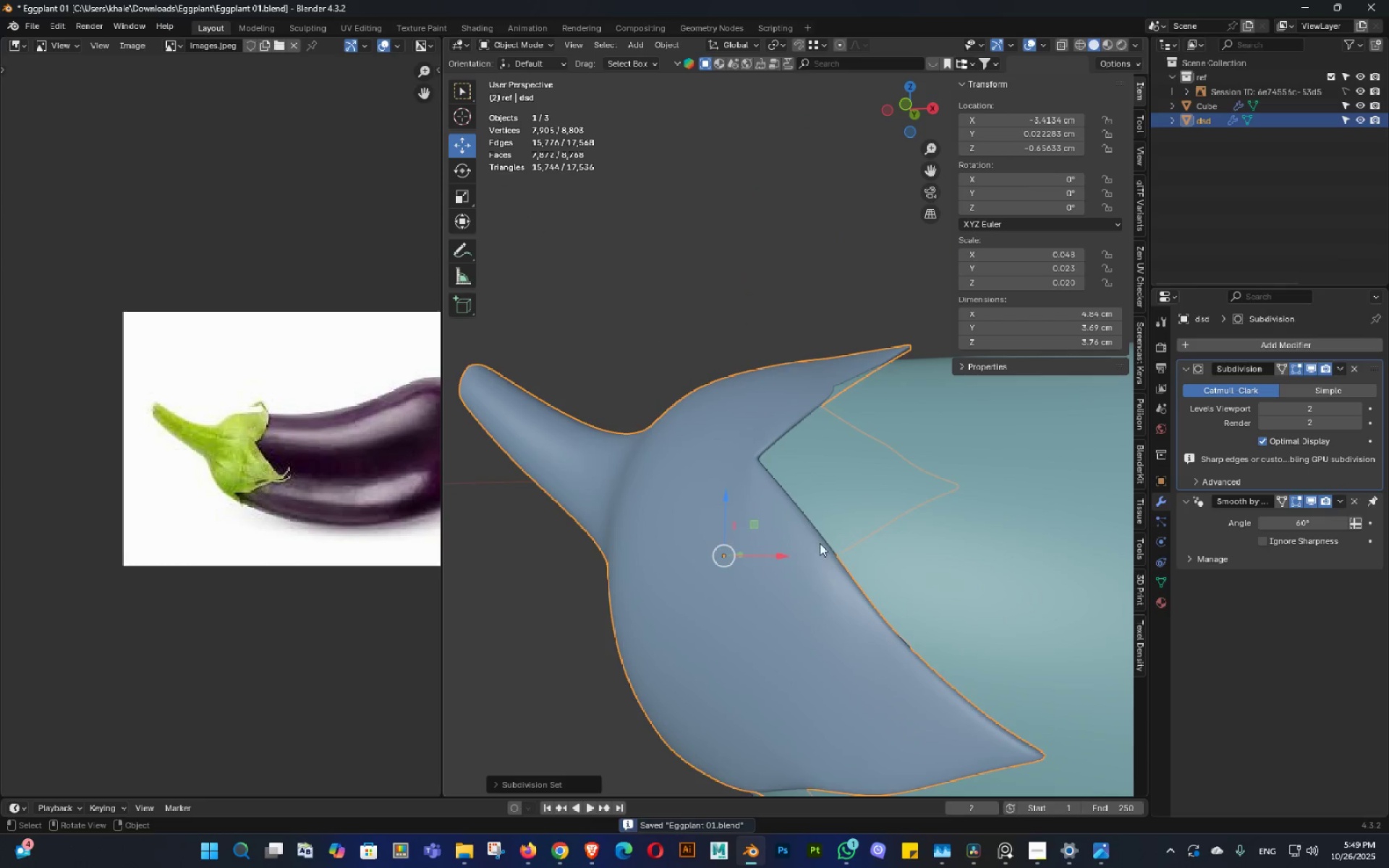 
scroll: coordinate [819, 542], scroll_direction: down, amount: 2.0
 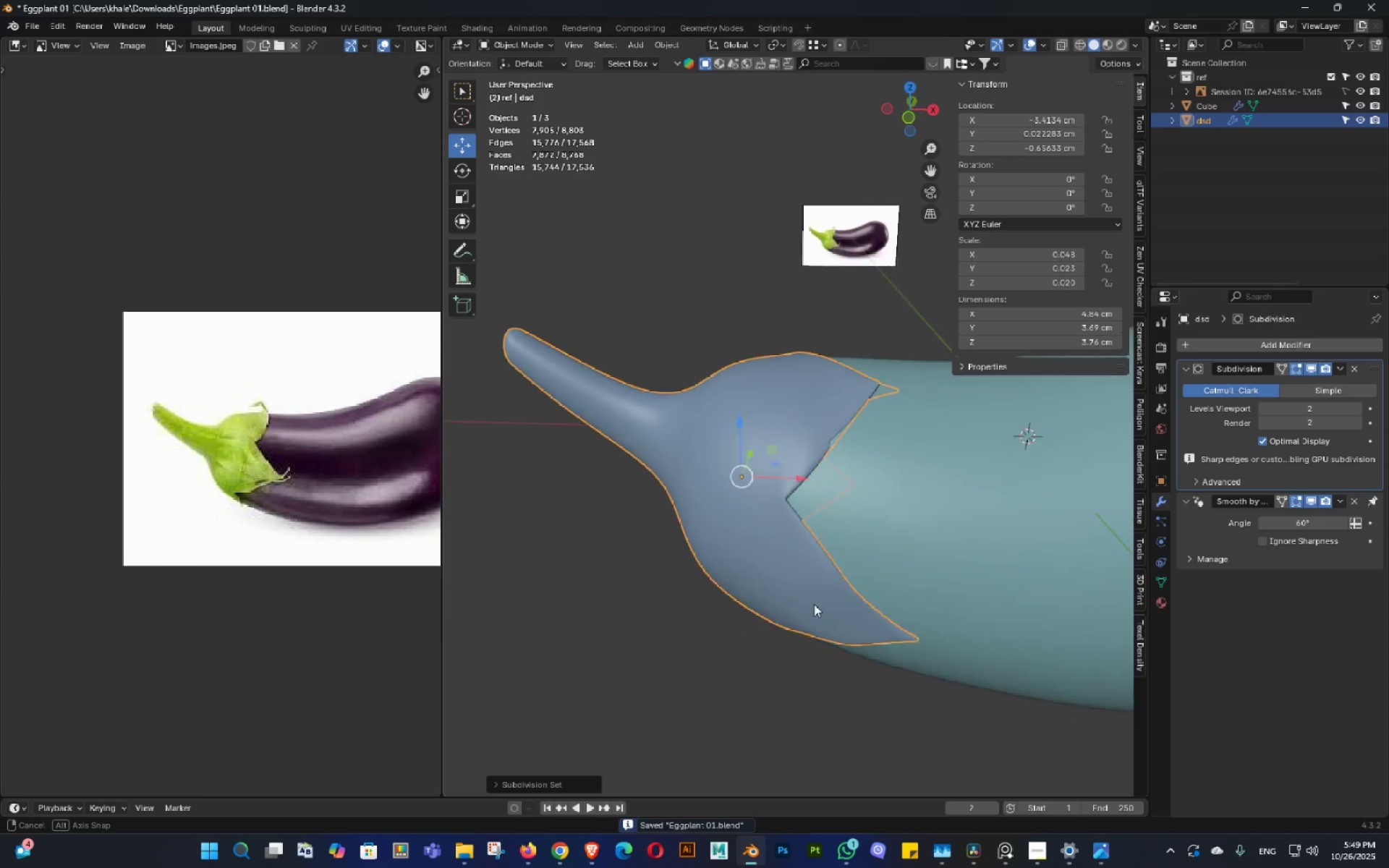 
key(Control+ControlLeft)
 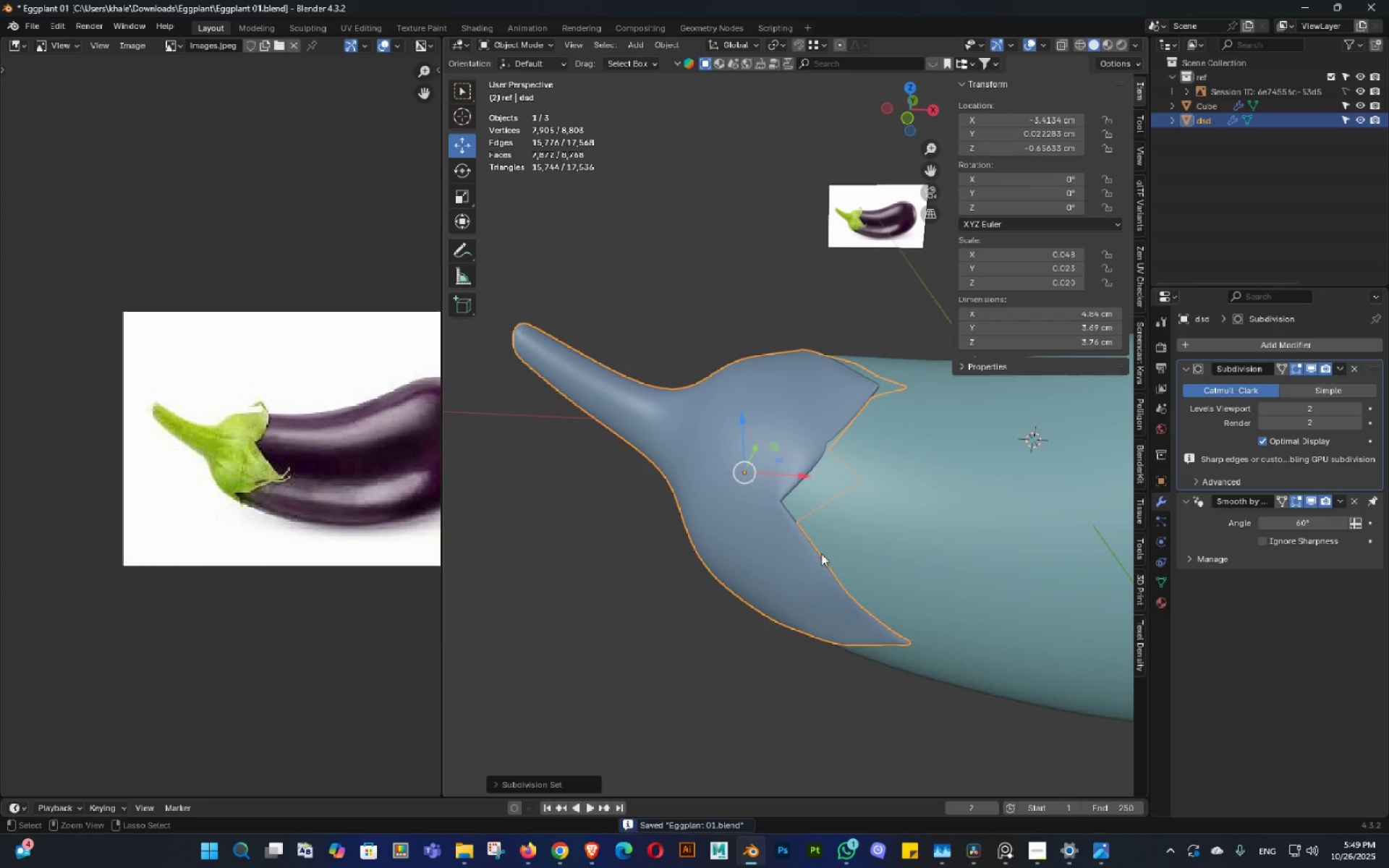 
key(Control+S)
 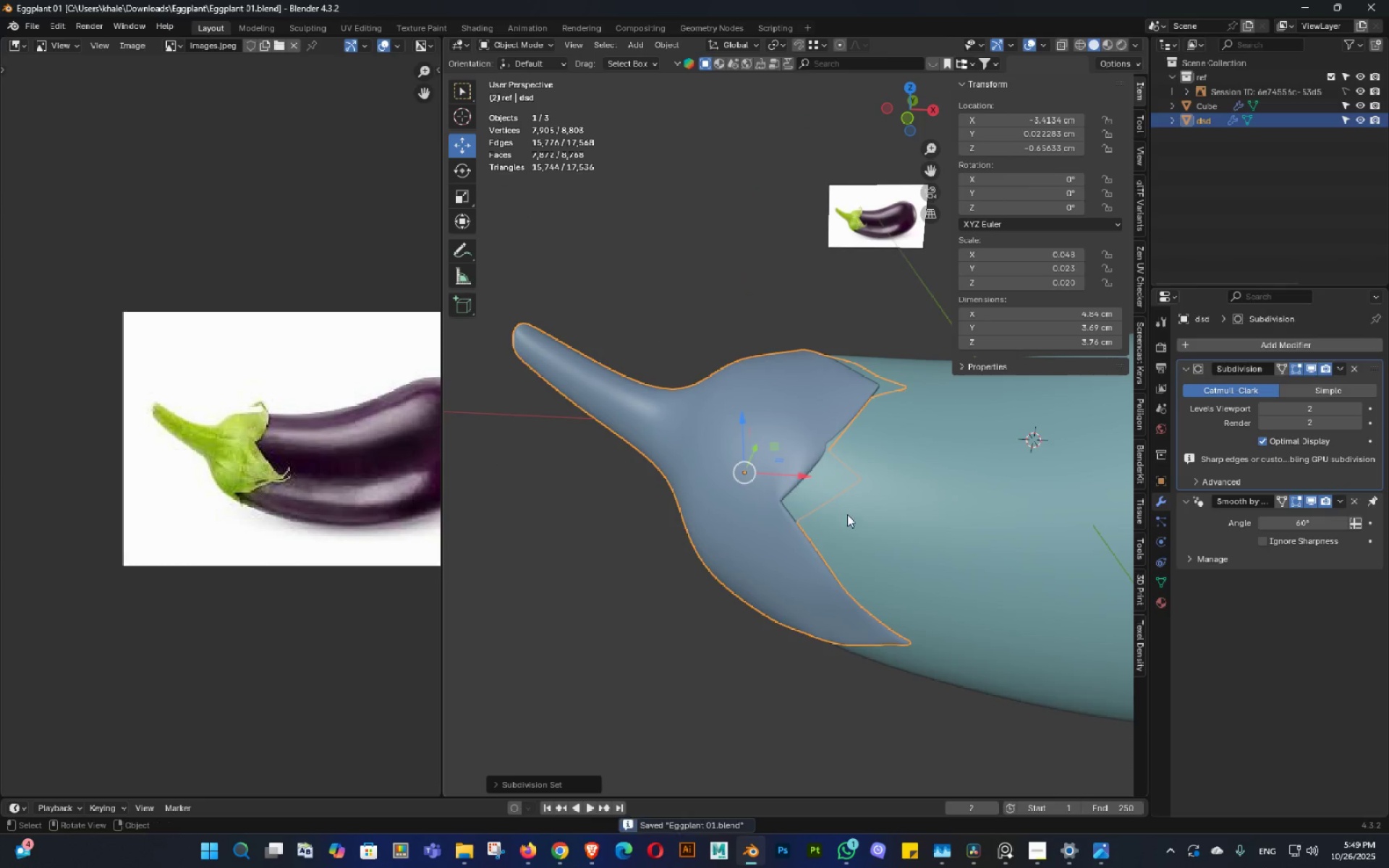 
scroll: coordinate [838, 449], scroll_direction: up, amount: 5.0
 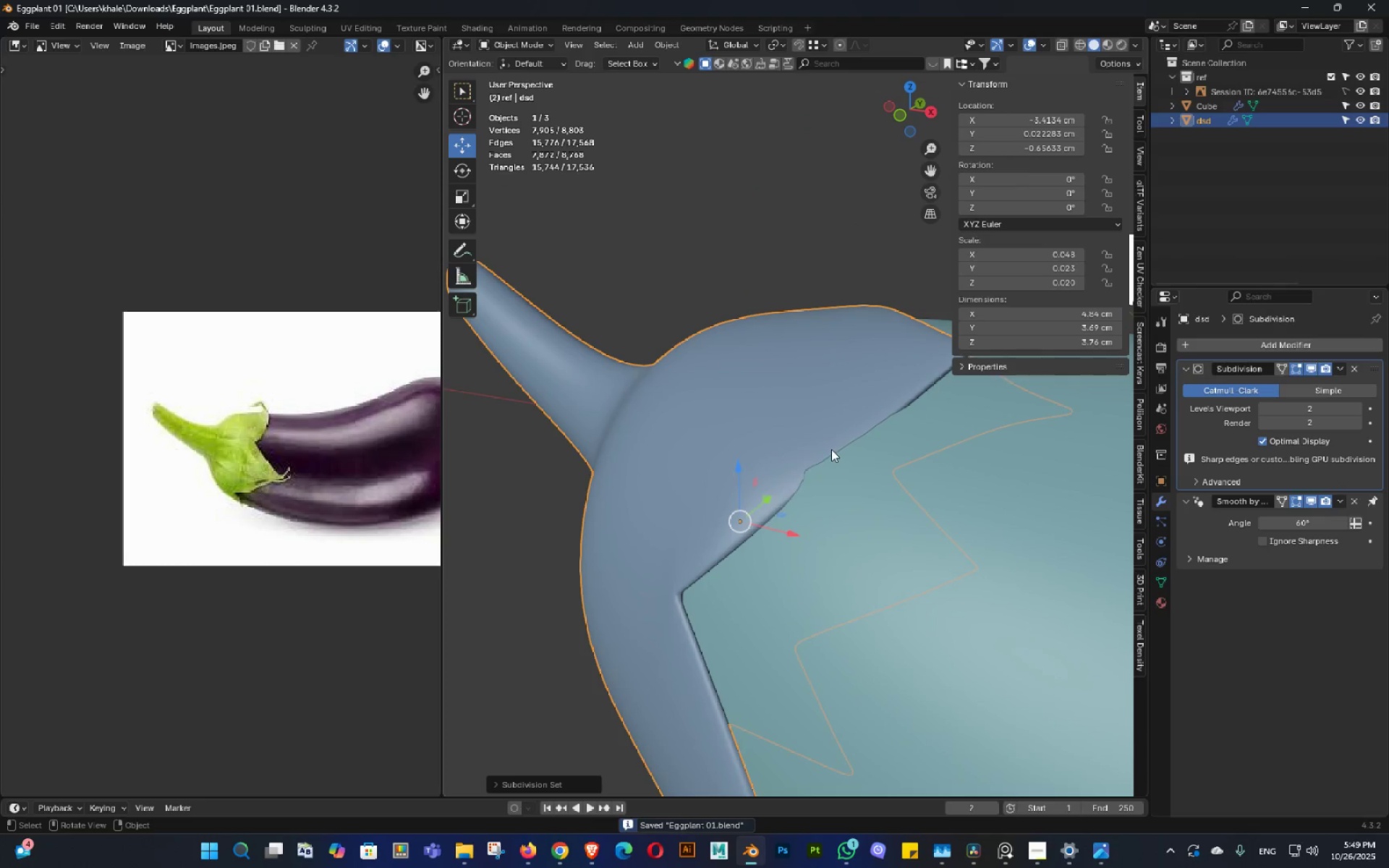 
key(Tab)
 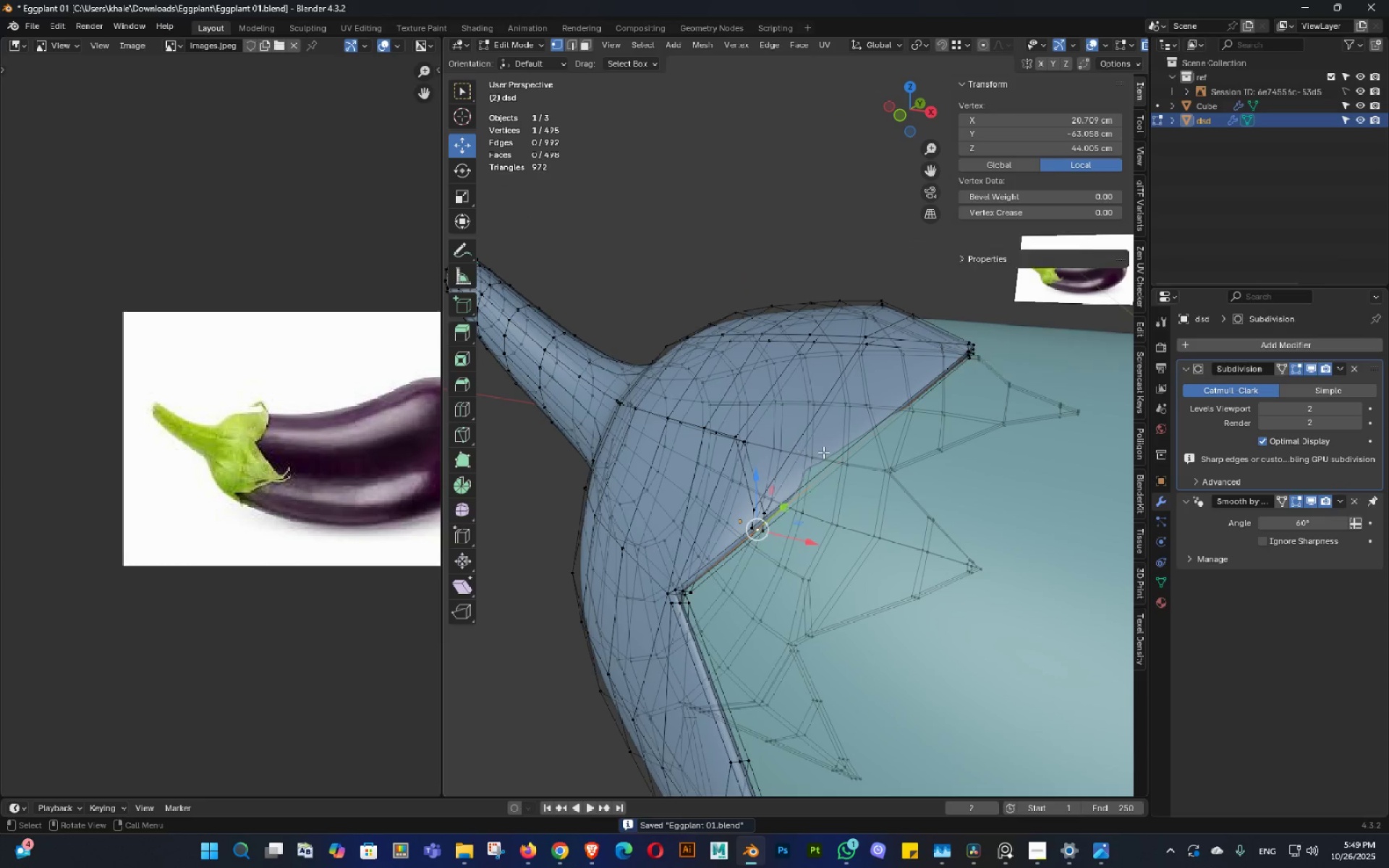 
scroll: coordinate [823, 452], scroll_direction: up, amount: 2.0
 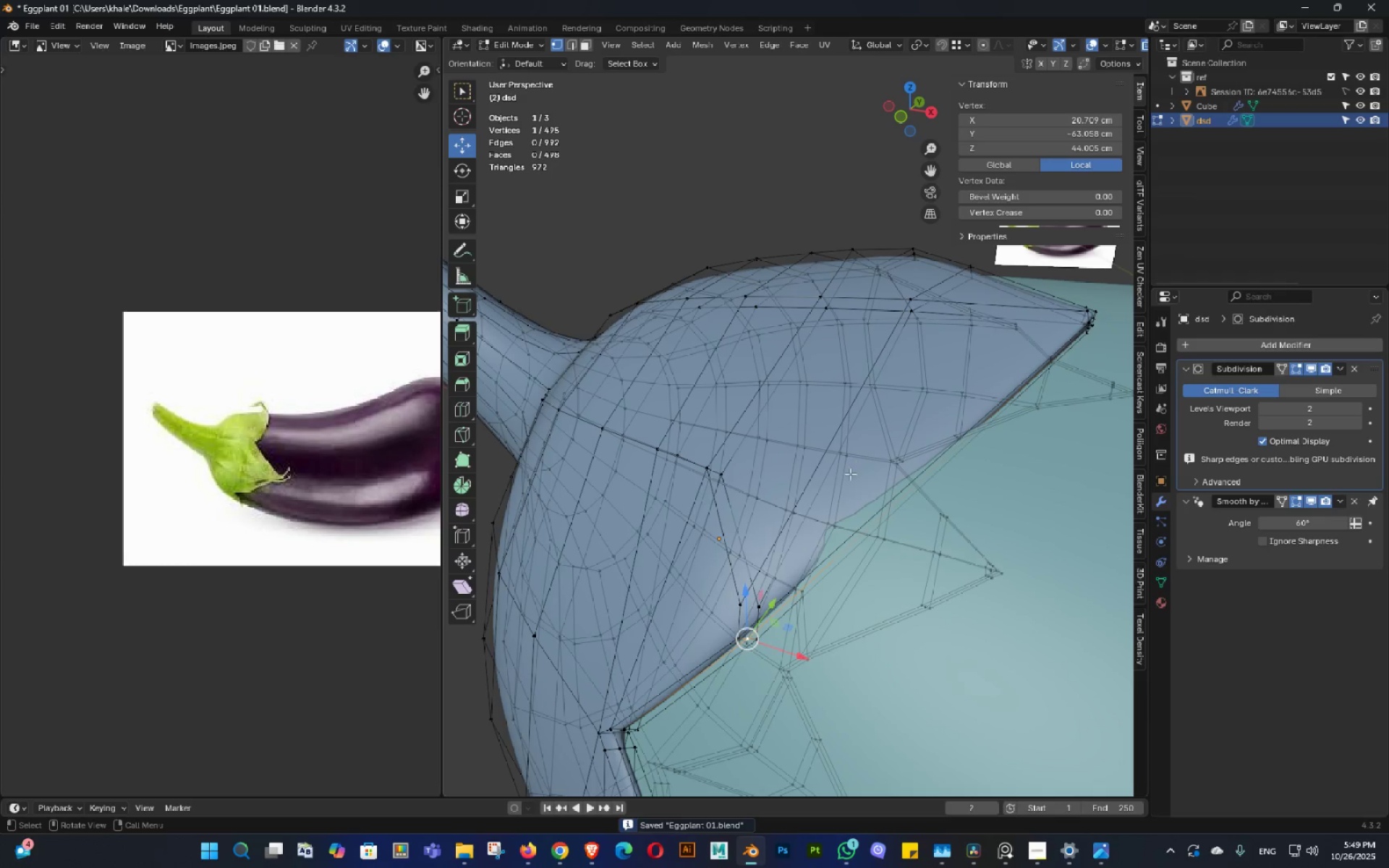 
key(1)
 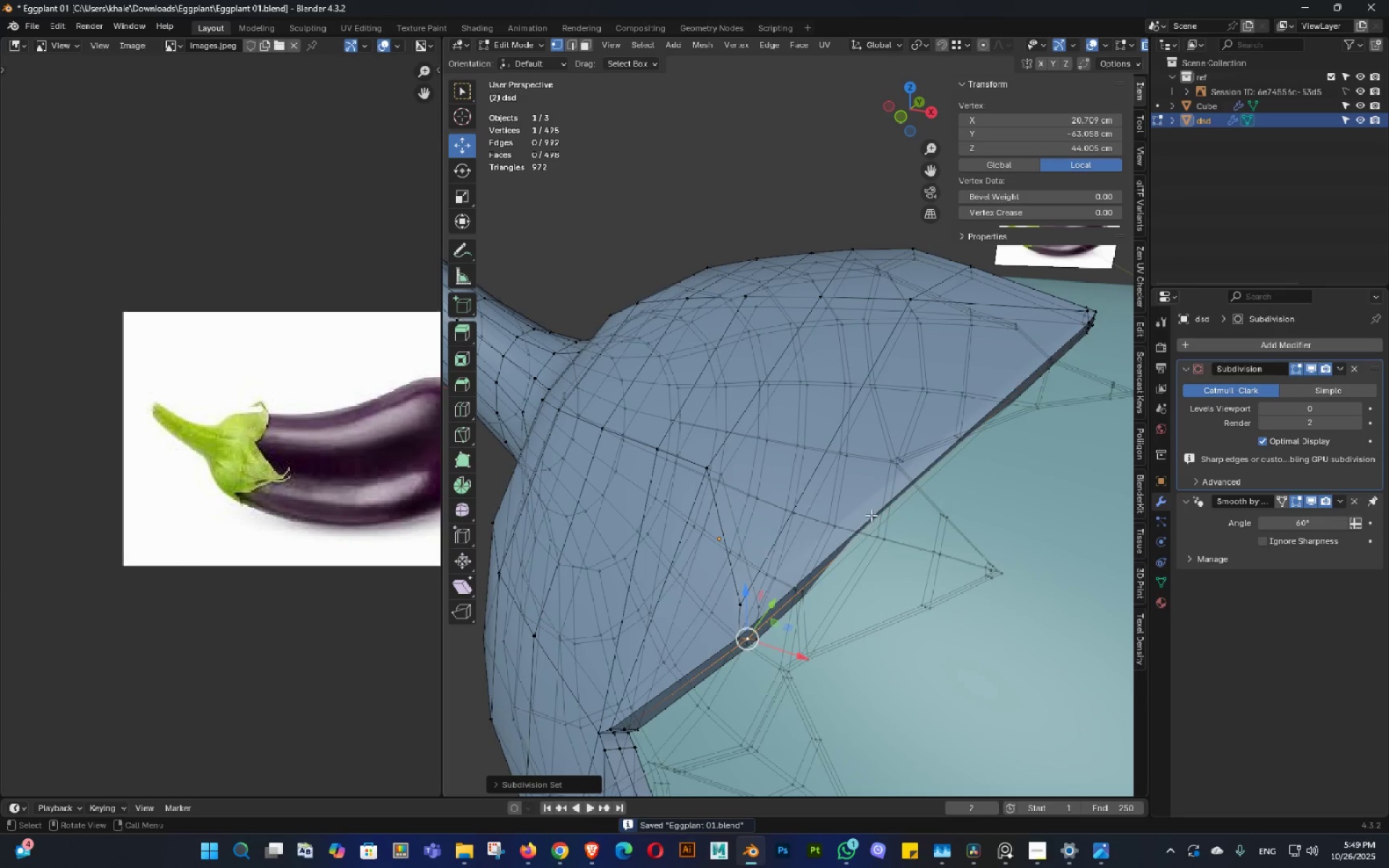 
scroll: coordinate [871, 515], scroll_direction: up, amount: 1.0
 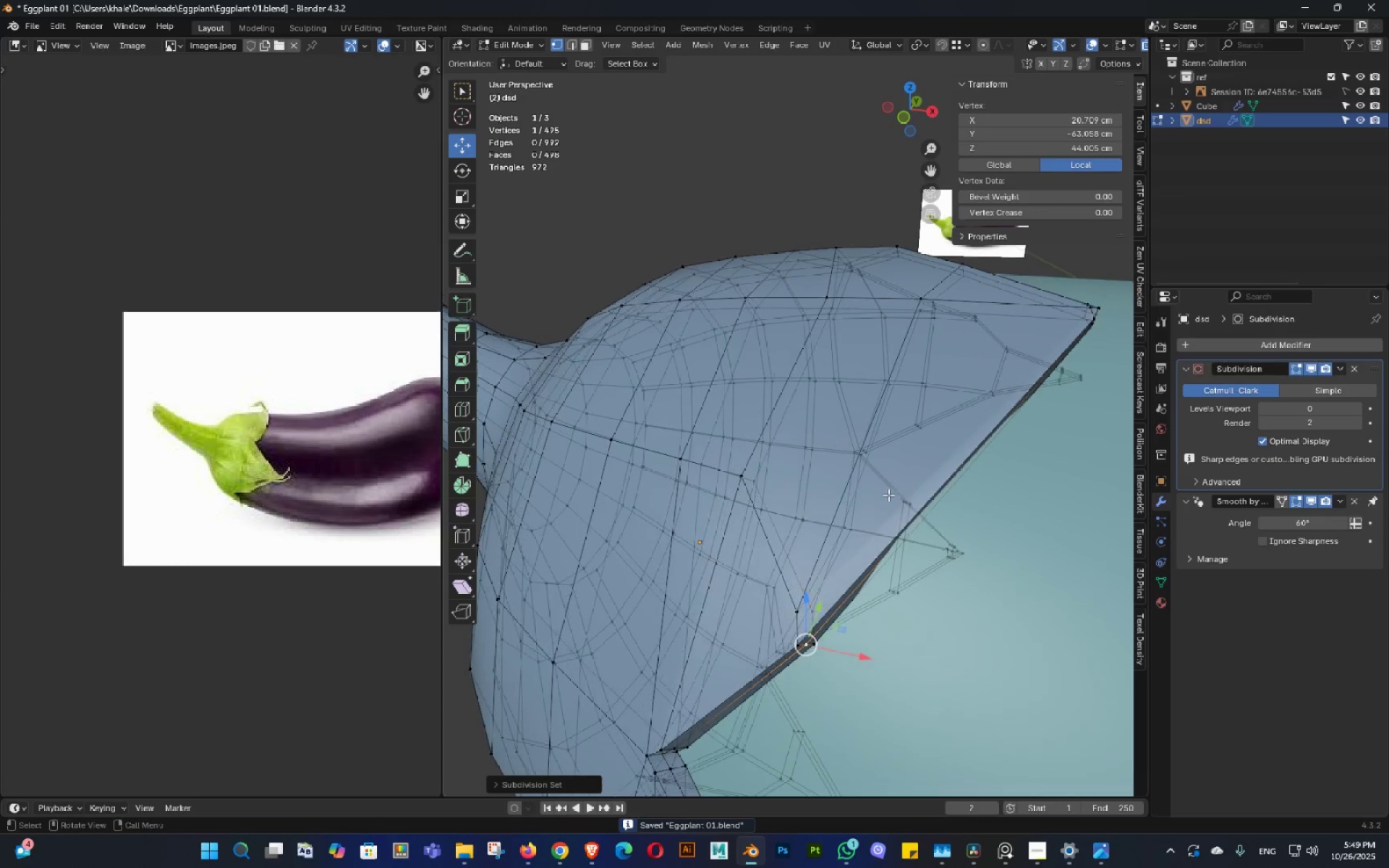 
scroll: coordinate [925, 489], scroll_direction: down, amount: 2.0
 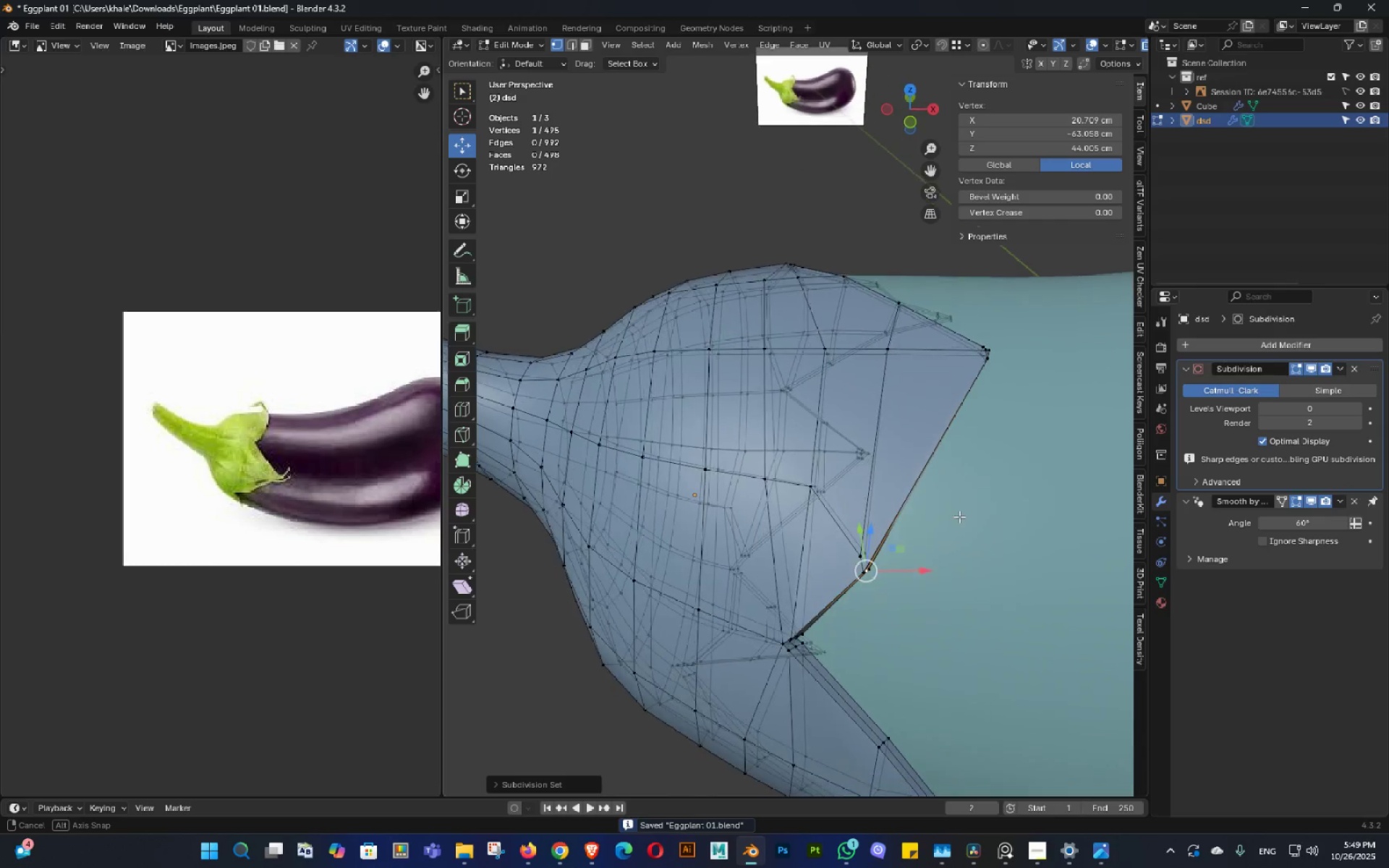 
hold_key(key=ShiftLeft, duration=0.31)
 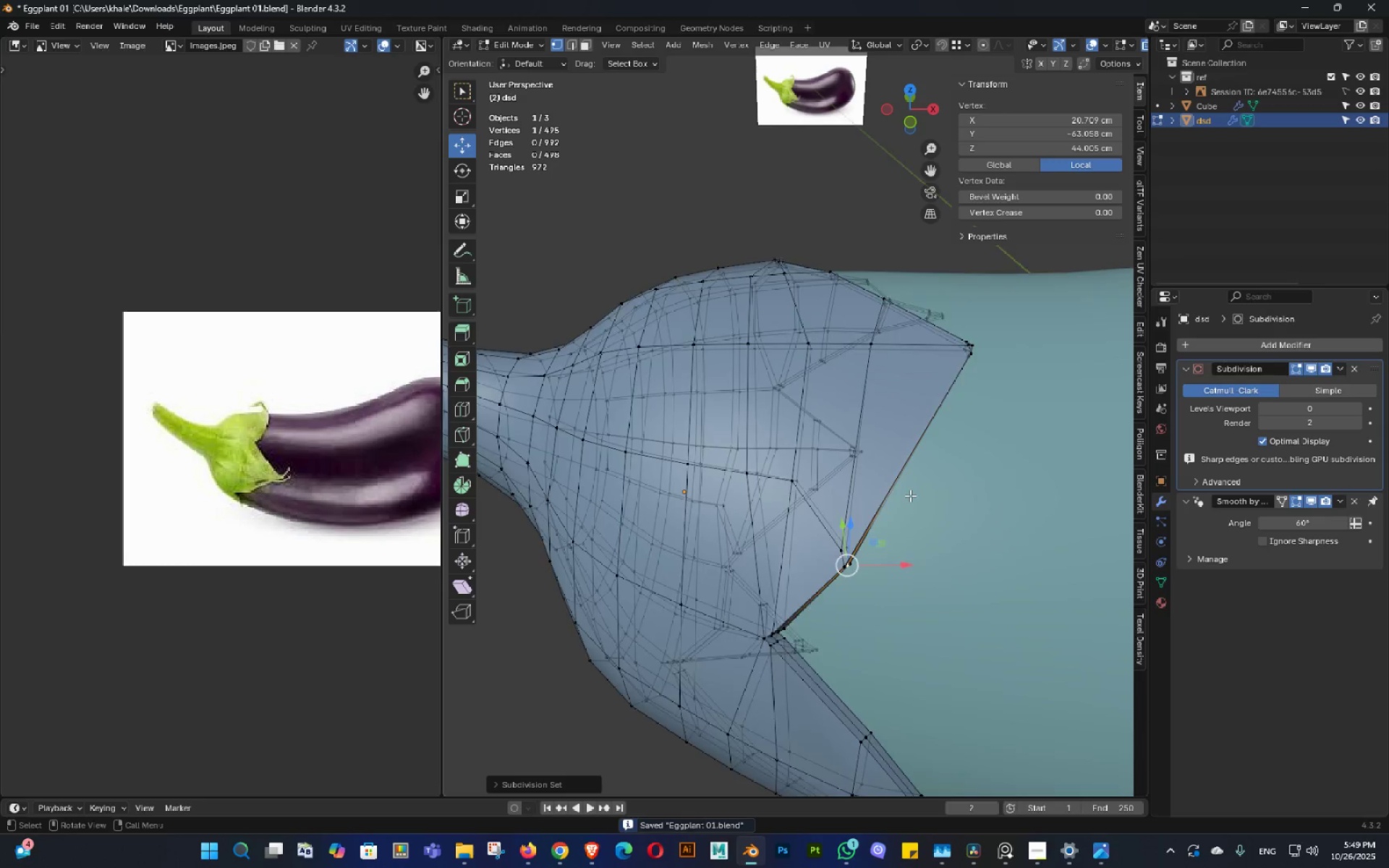 
scroll: coordinate [910, 495], scroll_direction: up, amount: 1.0
 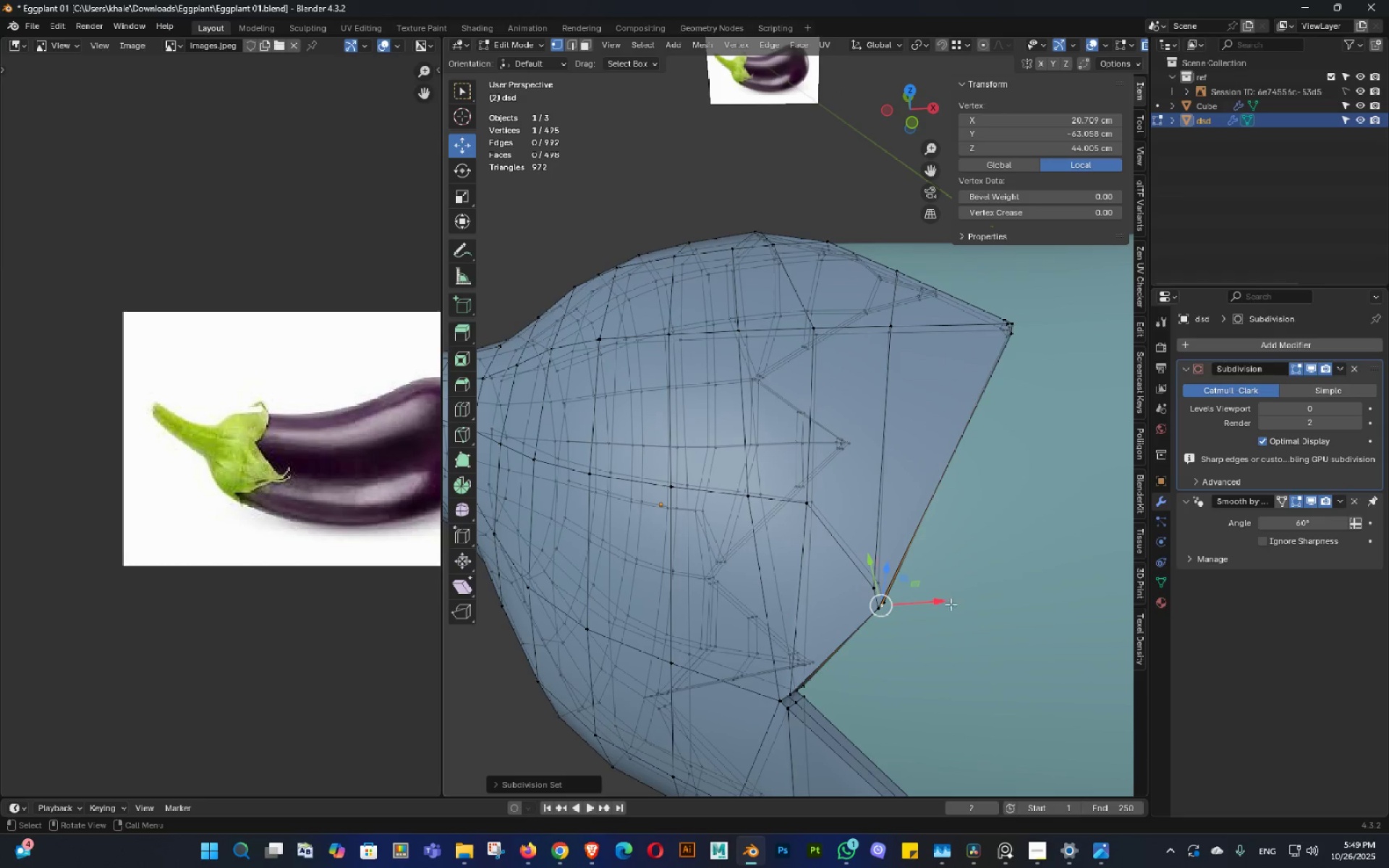 
key(Alt+AltLeft)
 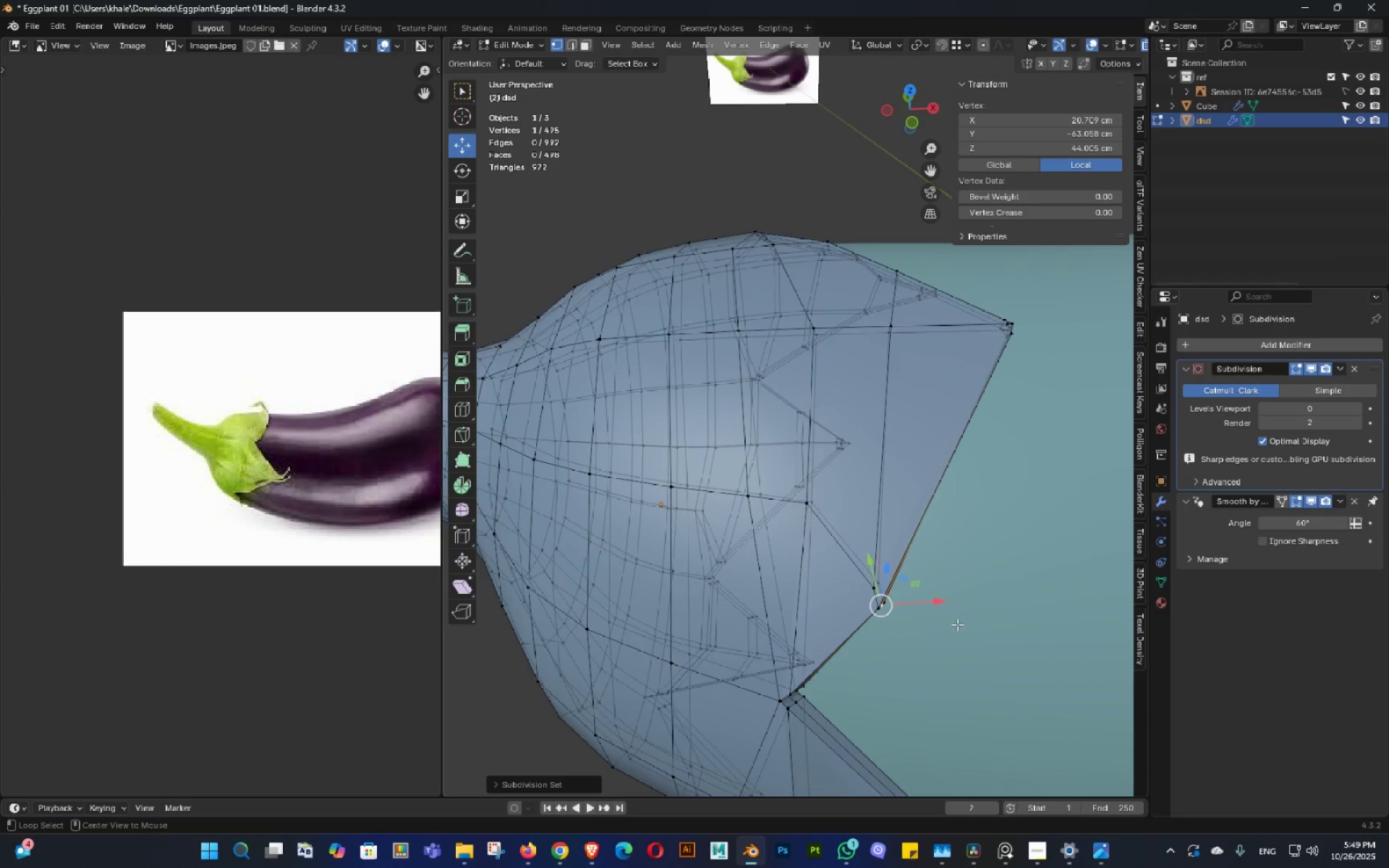 
key(Alt+Z)
 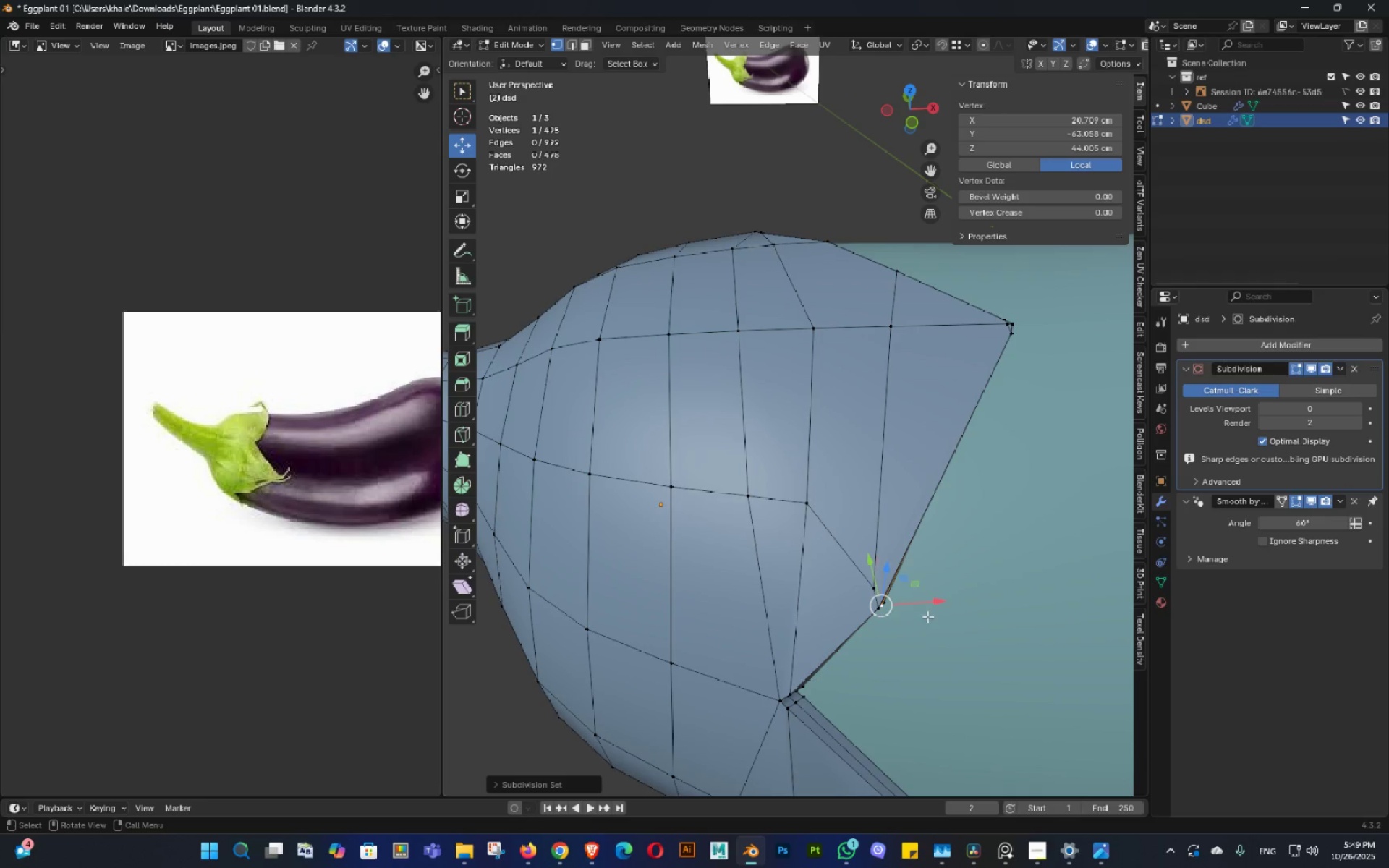 
key(Alt+AltLeft)
 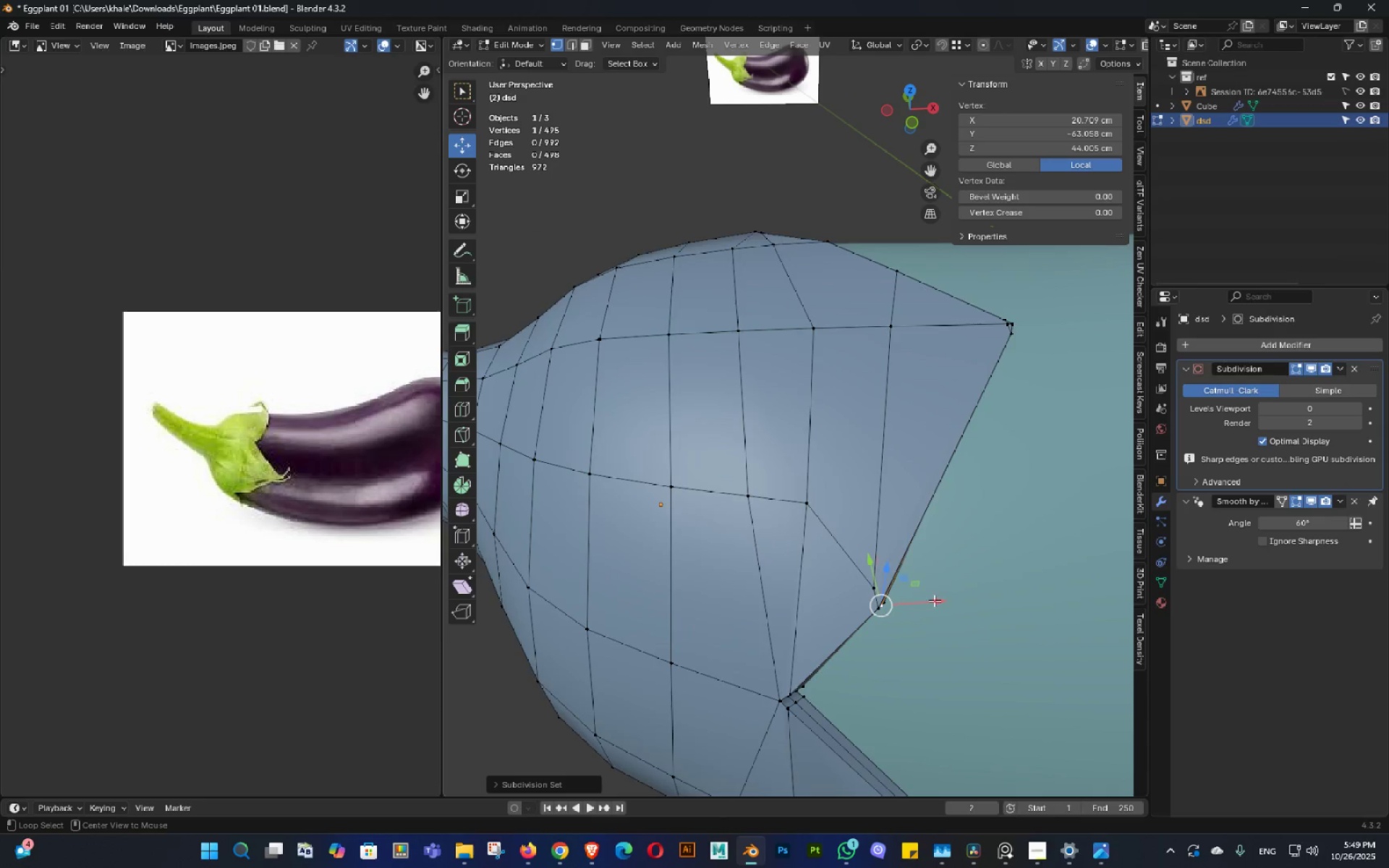 
key(Alt+Z)
 